 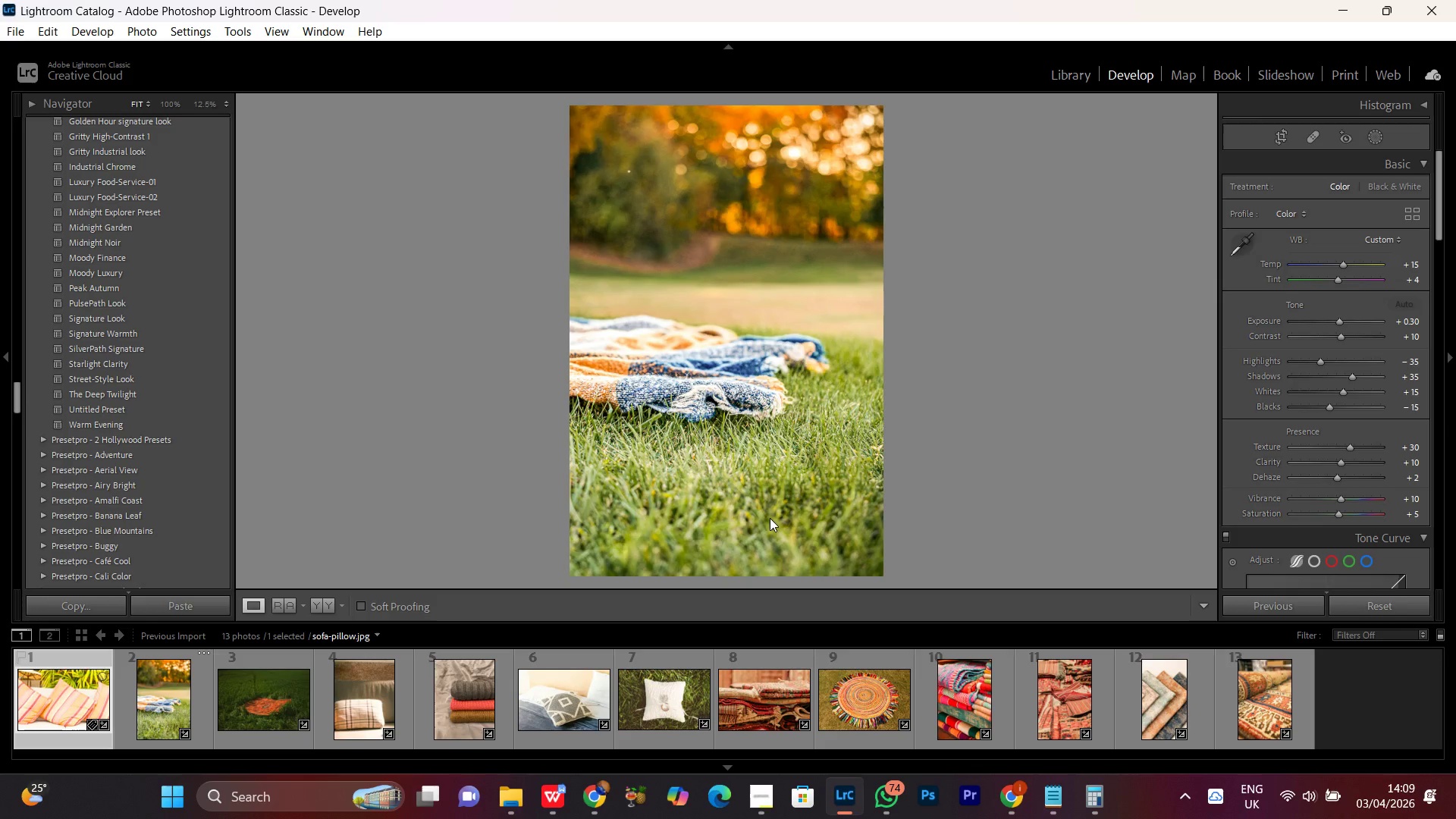 
left_click([639, 551])
 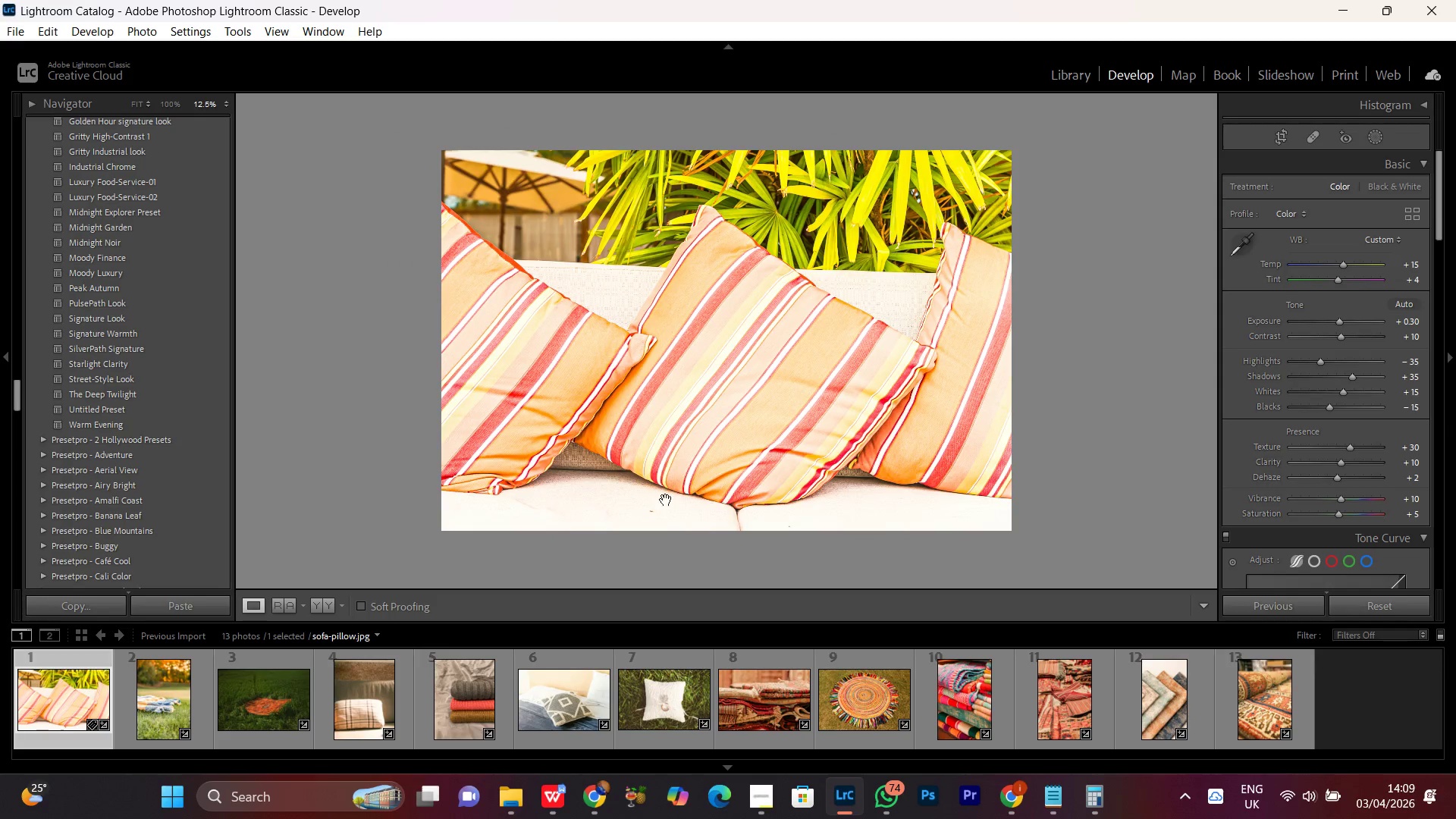 
left_click([666, 500])
 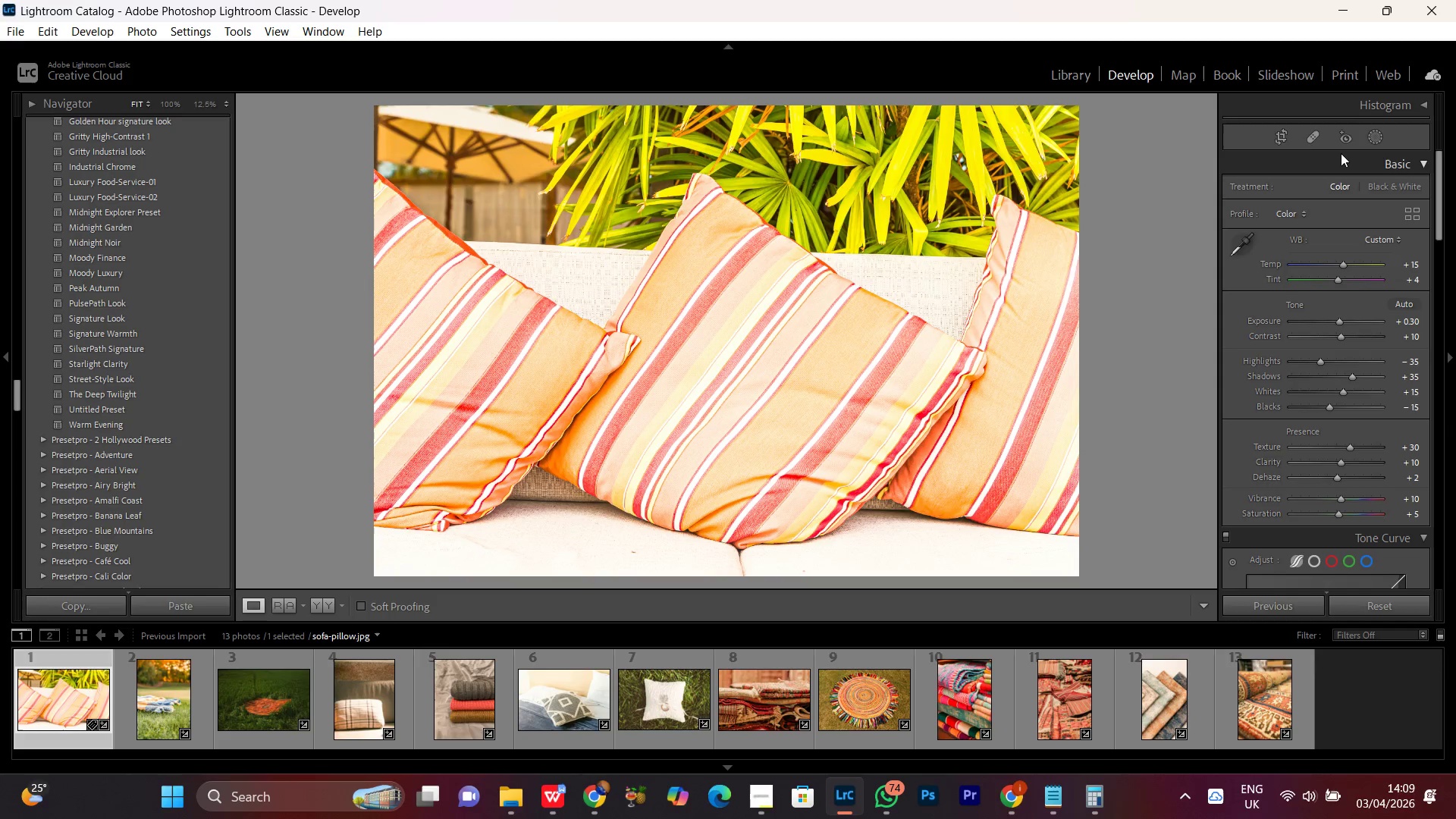 
left_click([1316, 140])
 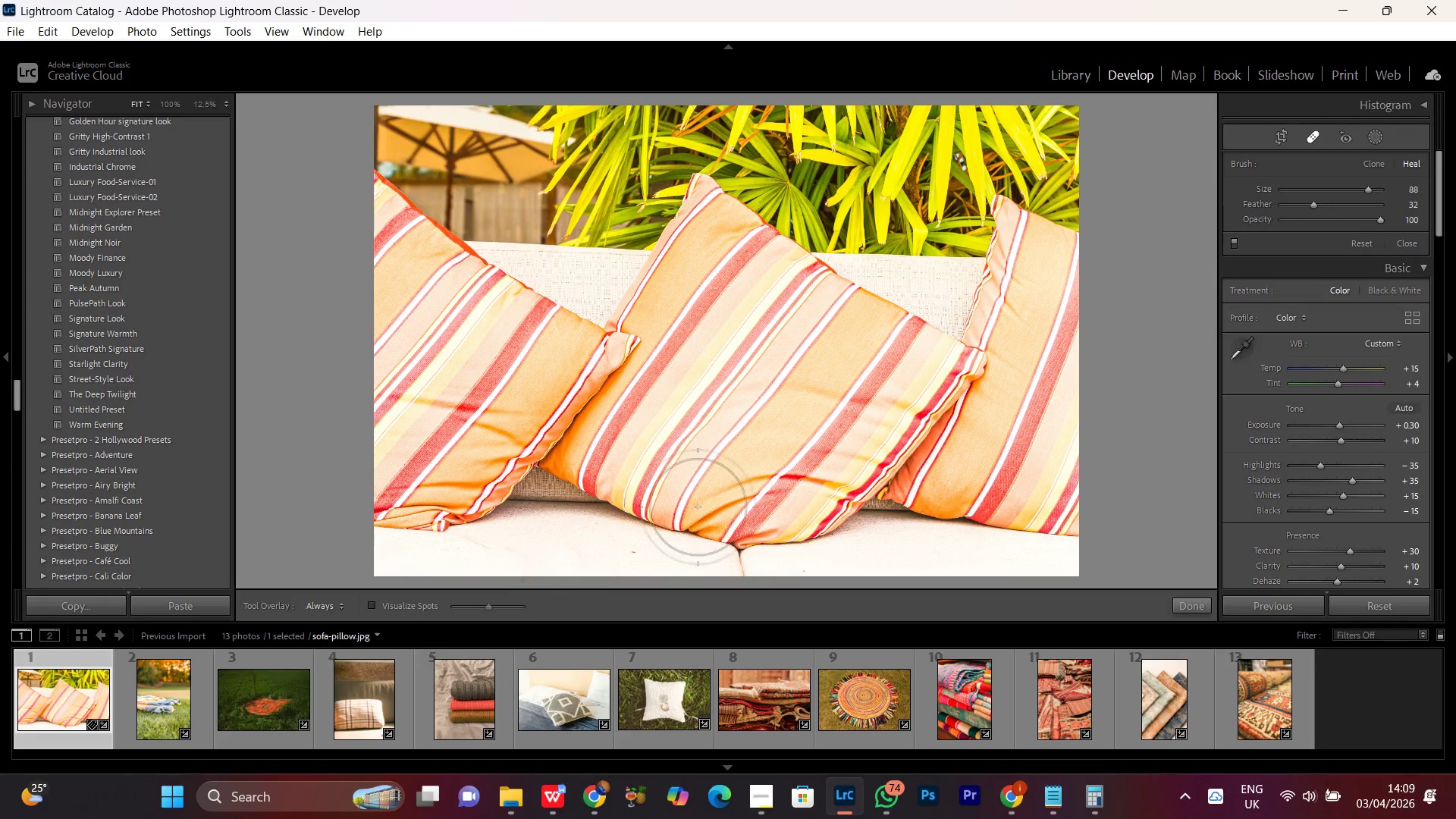 
scroll: coordinate [626, 556], scroll_direction: down, amount: 41.0
 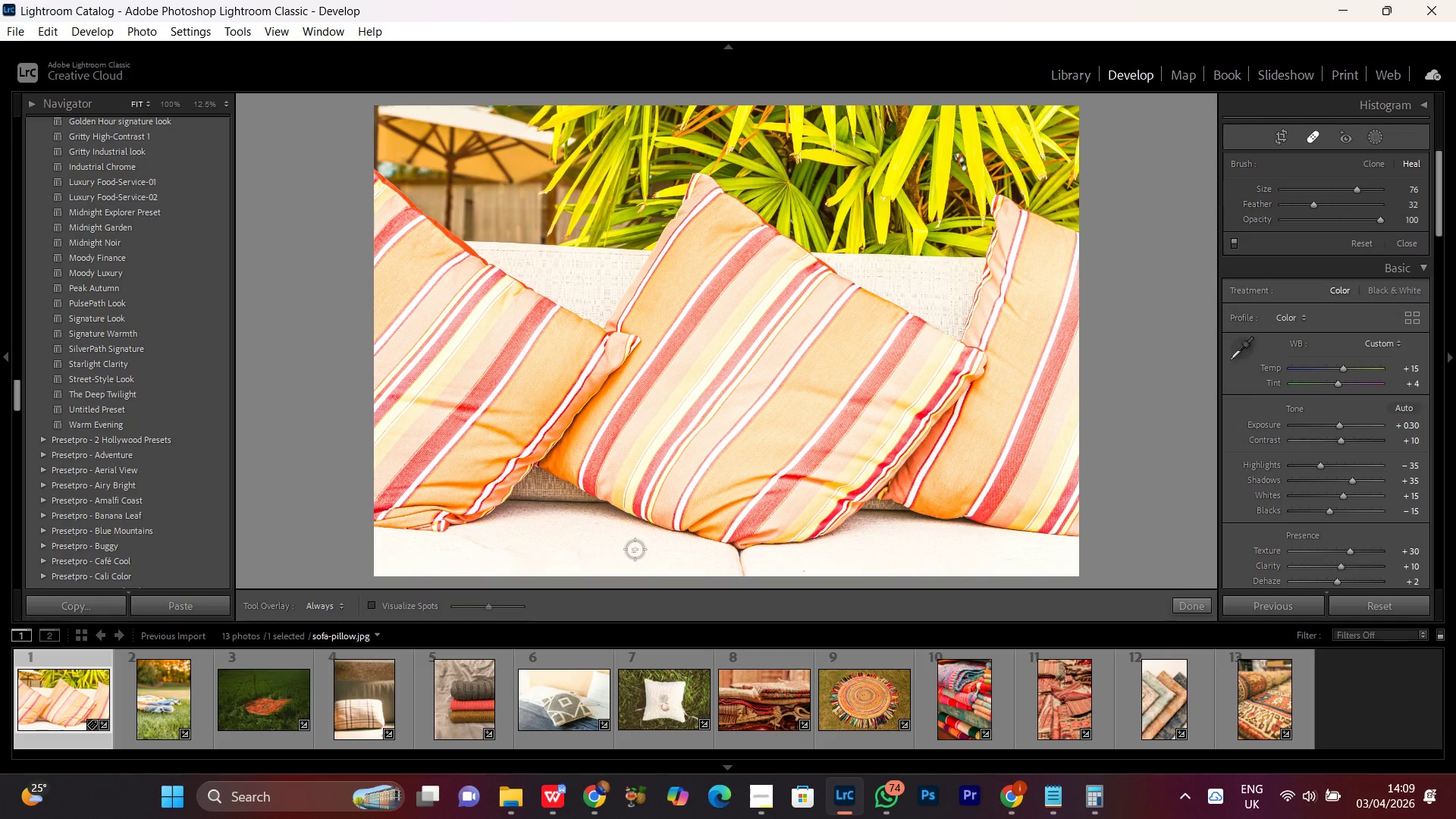 
left_click([635, 551])
 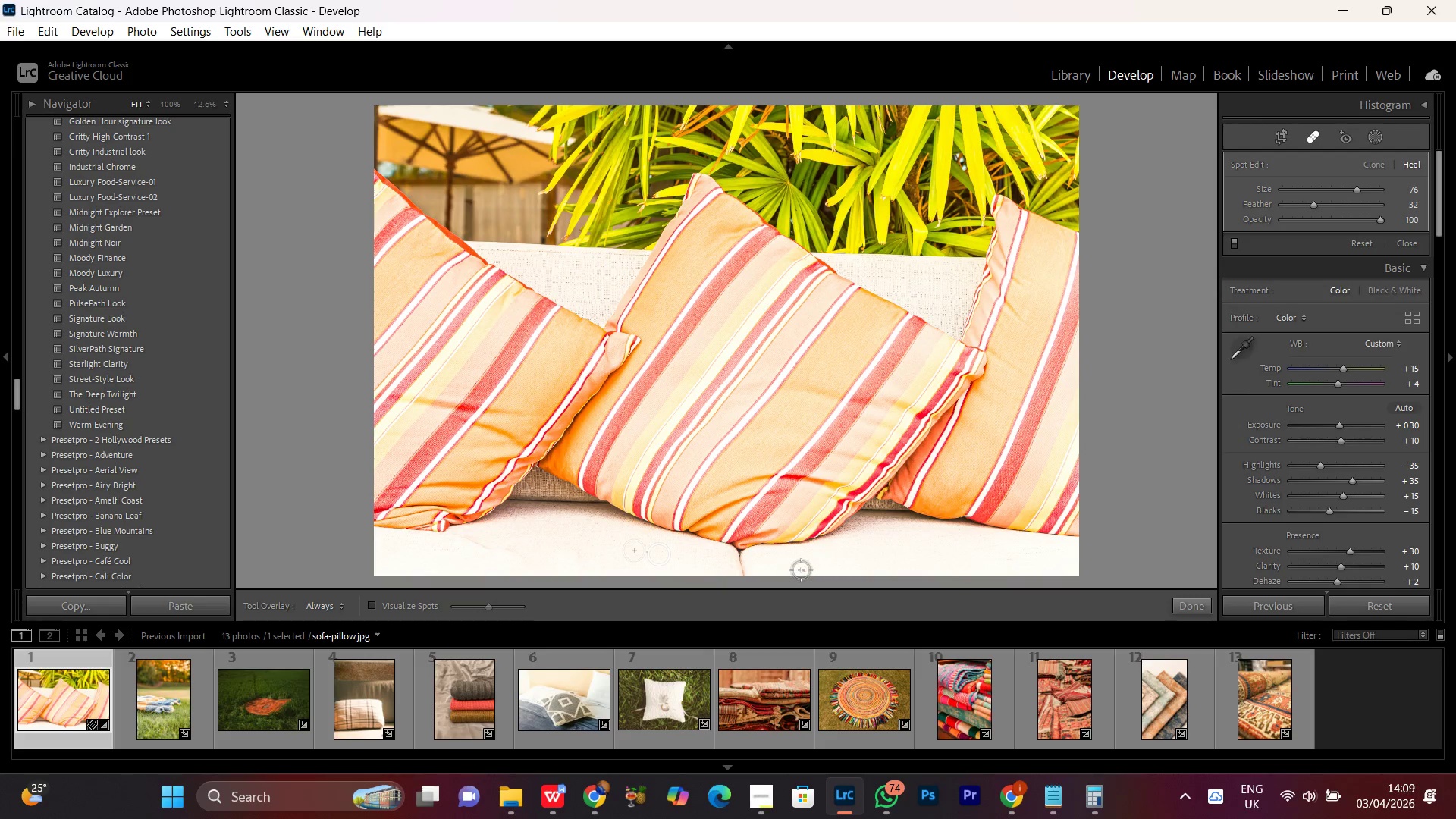 
left_click([804, 573])
 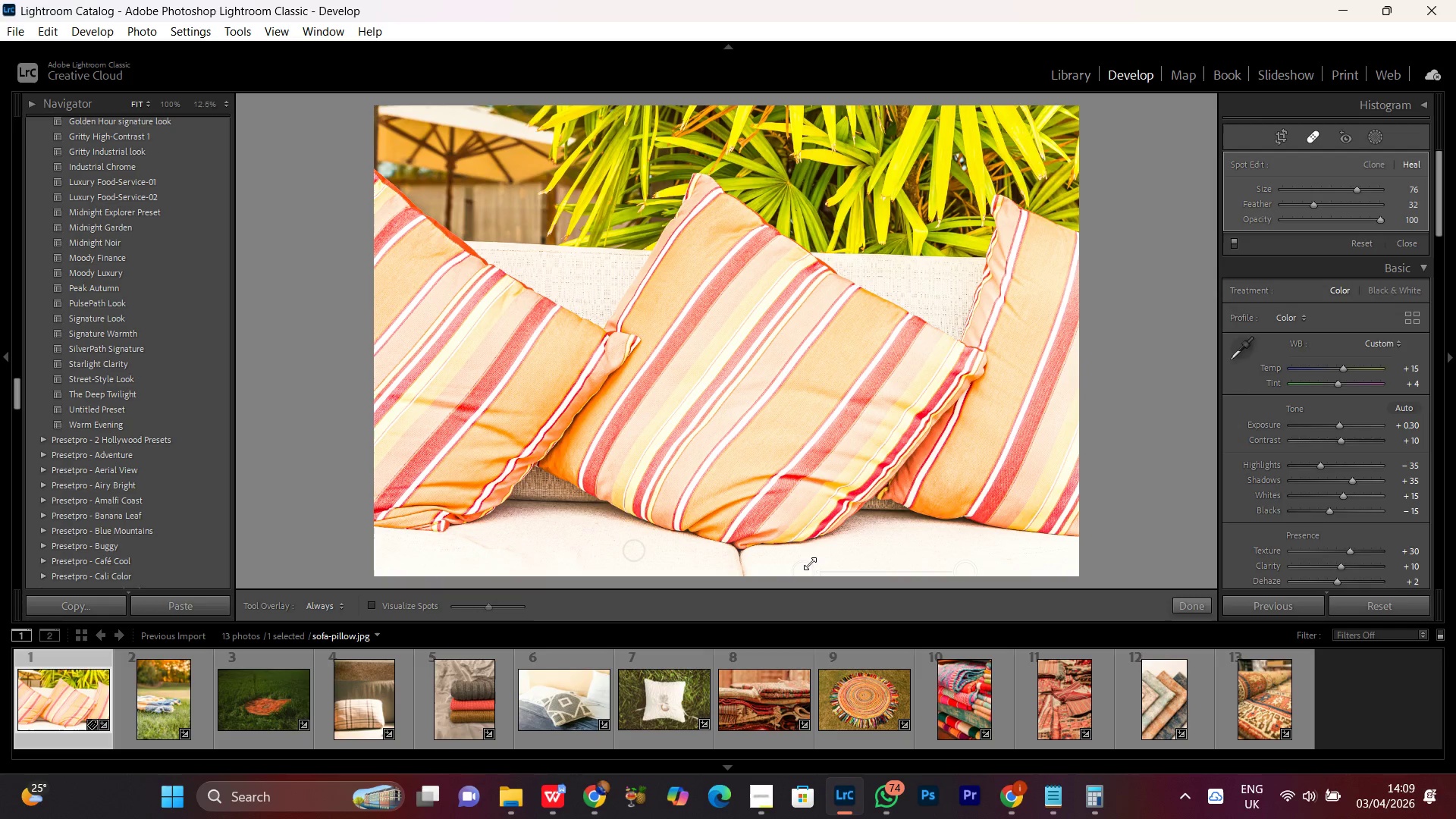 
wait(5.75)
 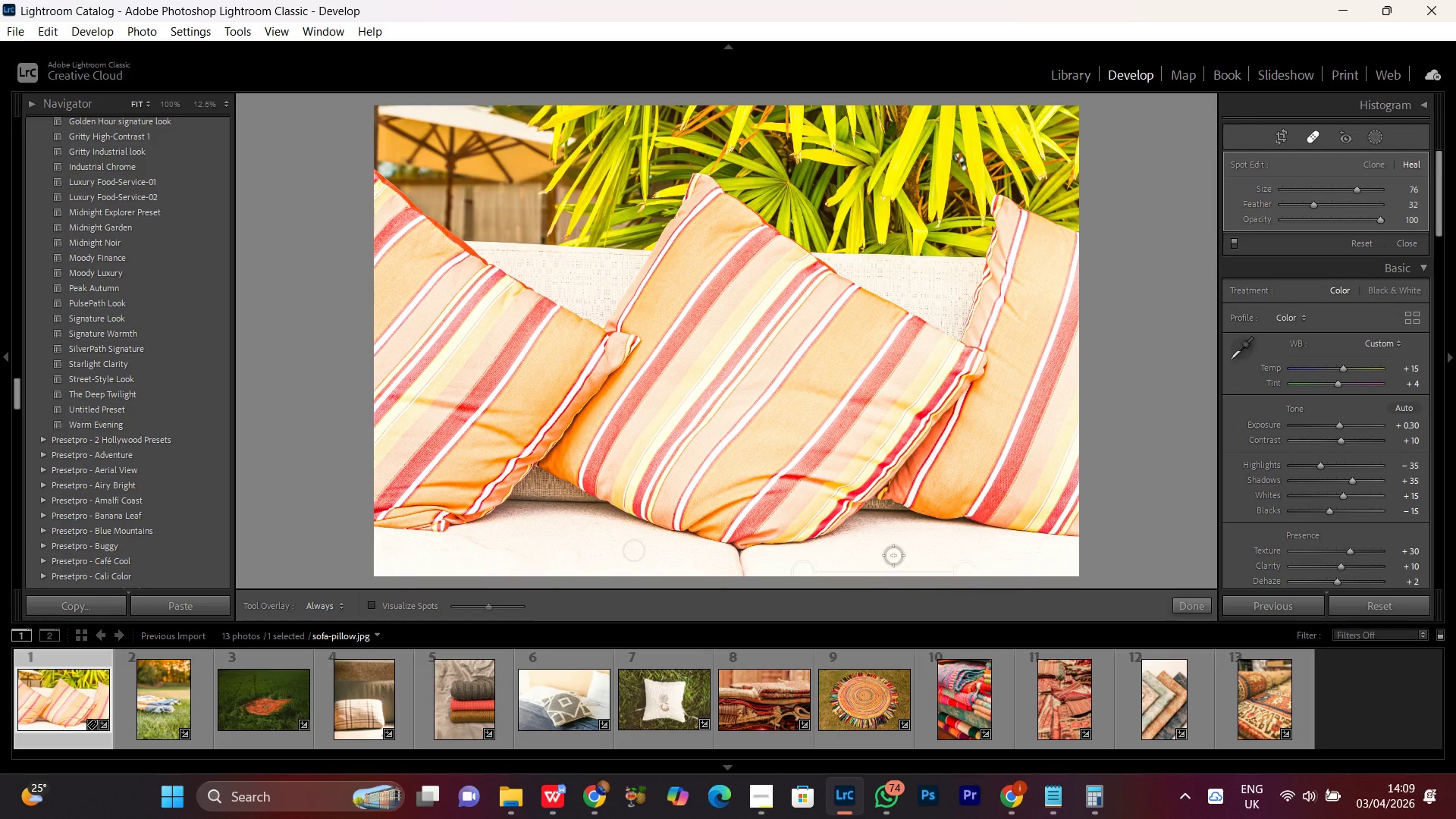 
key(Control+Equal)
 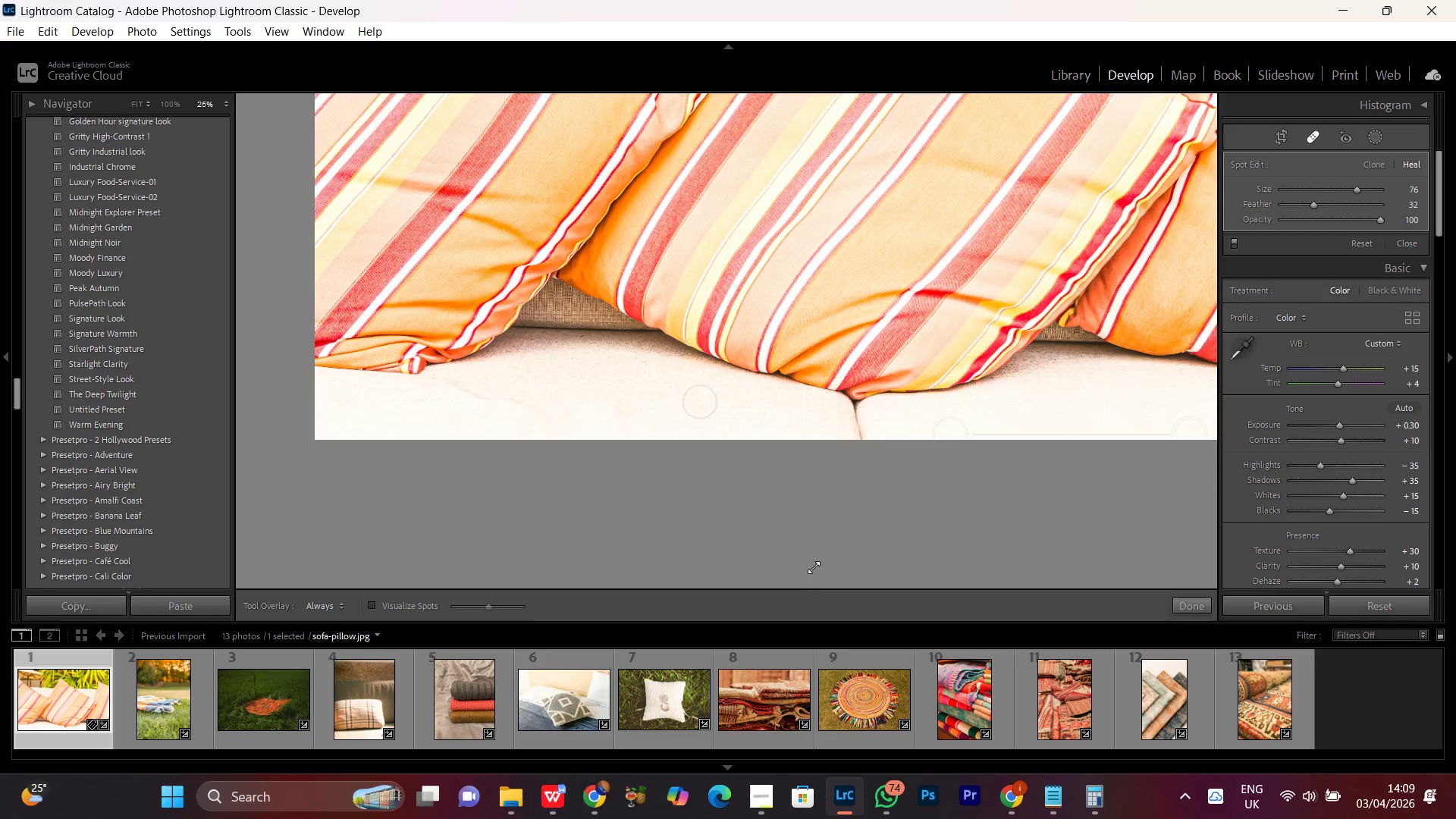 
key(Control+Equal)
 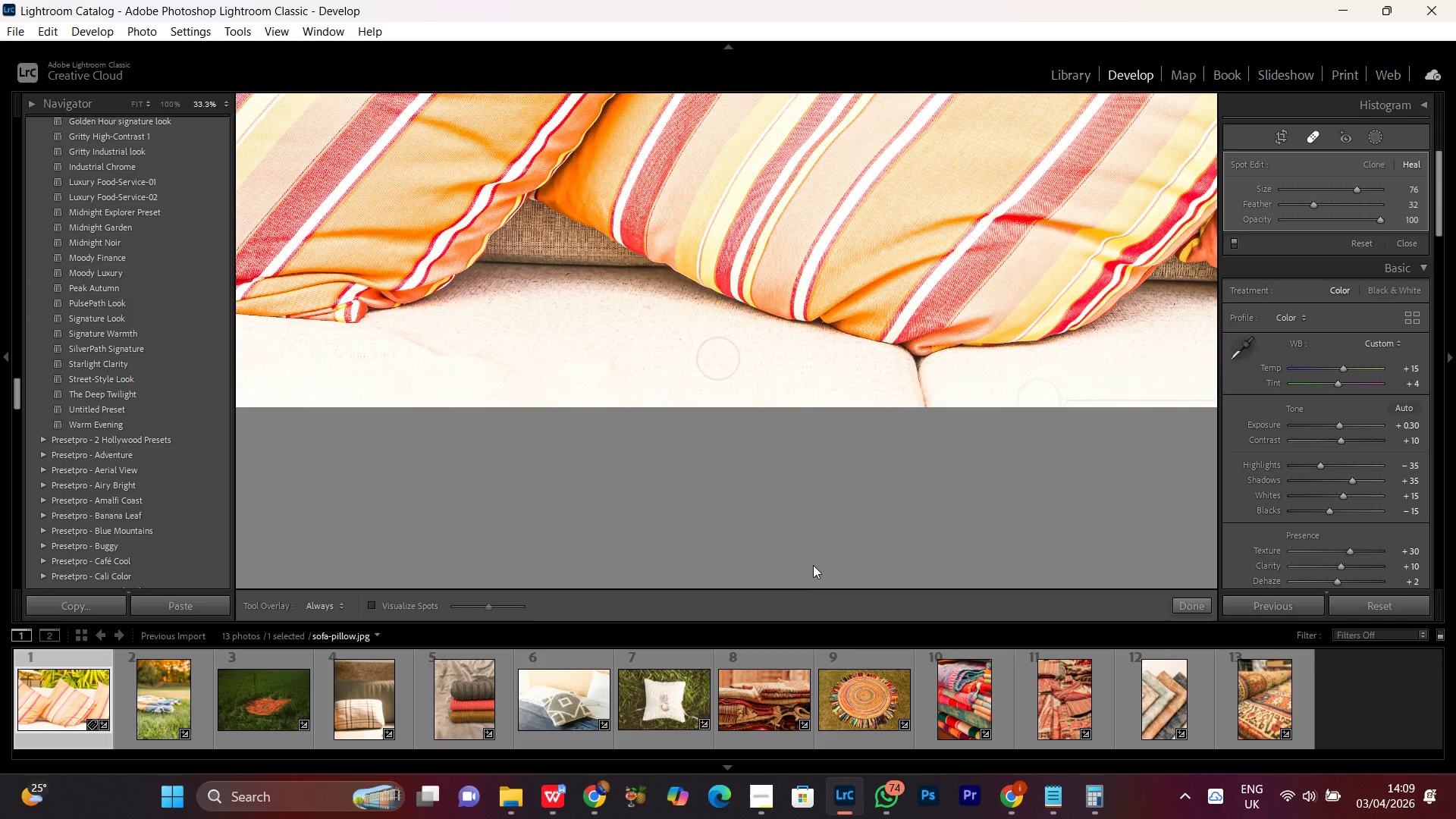 
key(Control+Equal)
 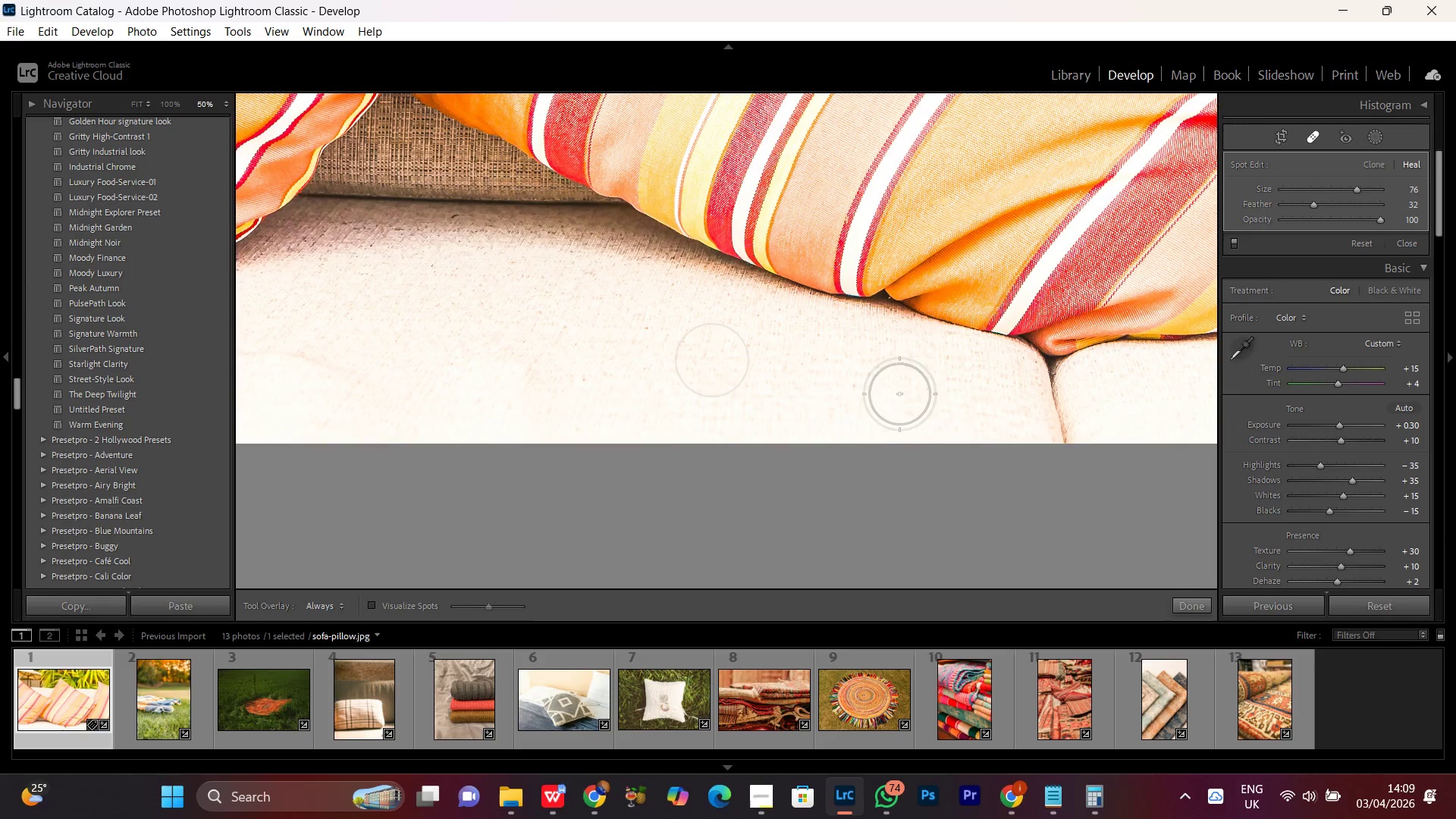 
left_click([890, 349])
 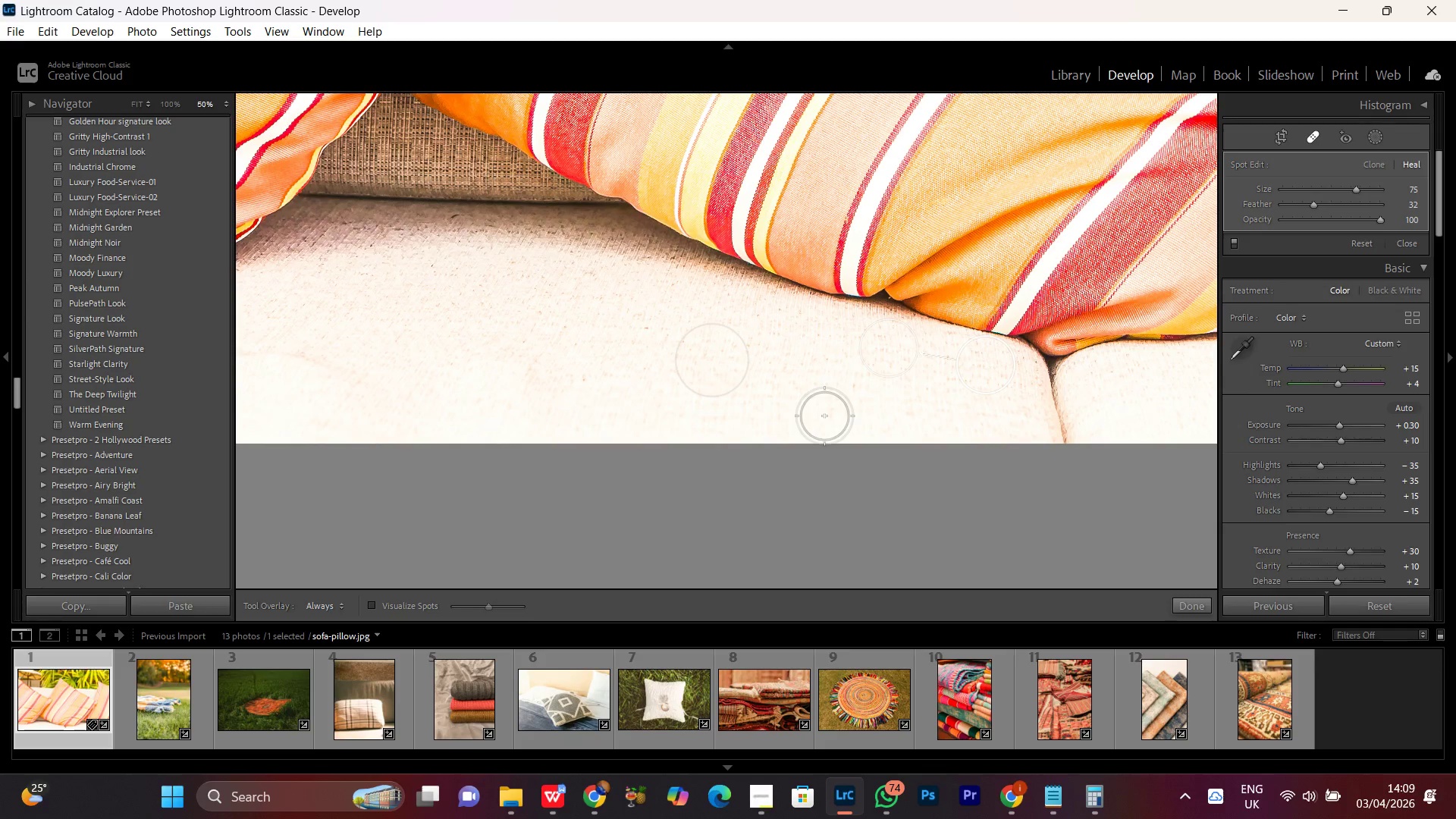 
scroll: coordinate [890, 355], scroll_direction: down, amount: 5.0
 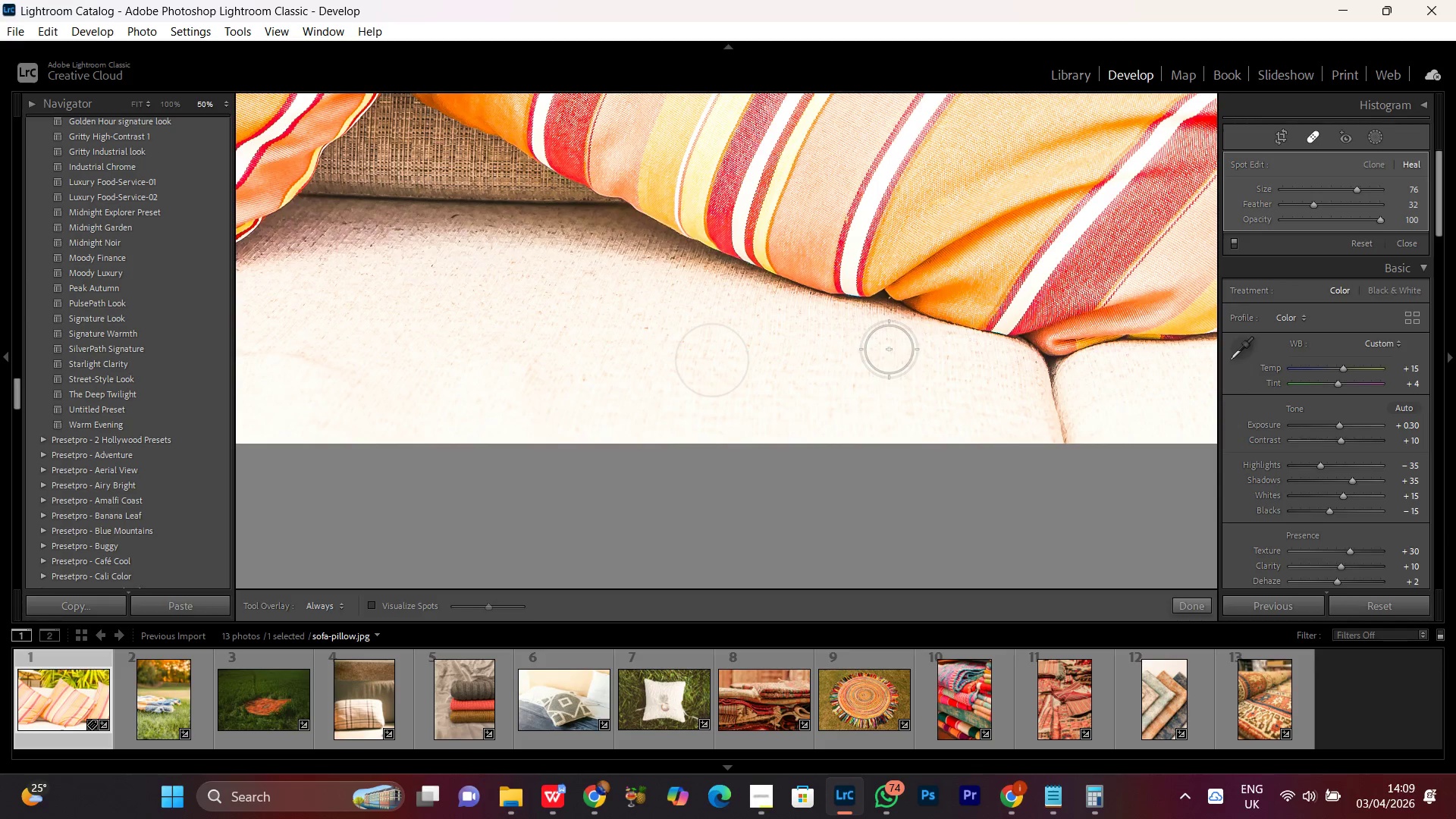 
hold_key(key=Space, duration=0.95)
 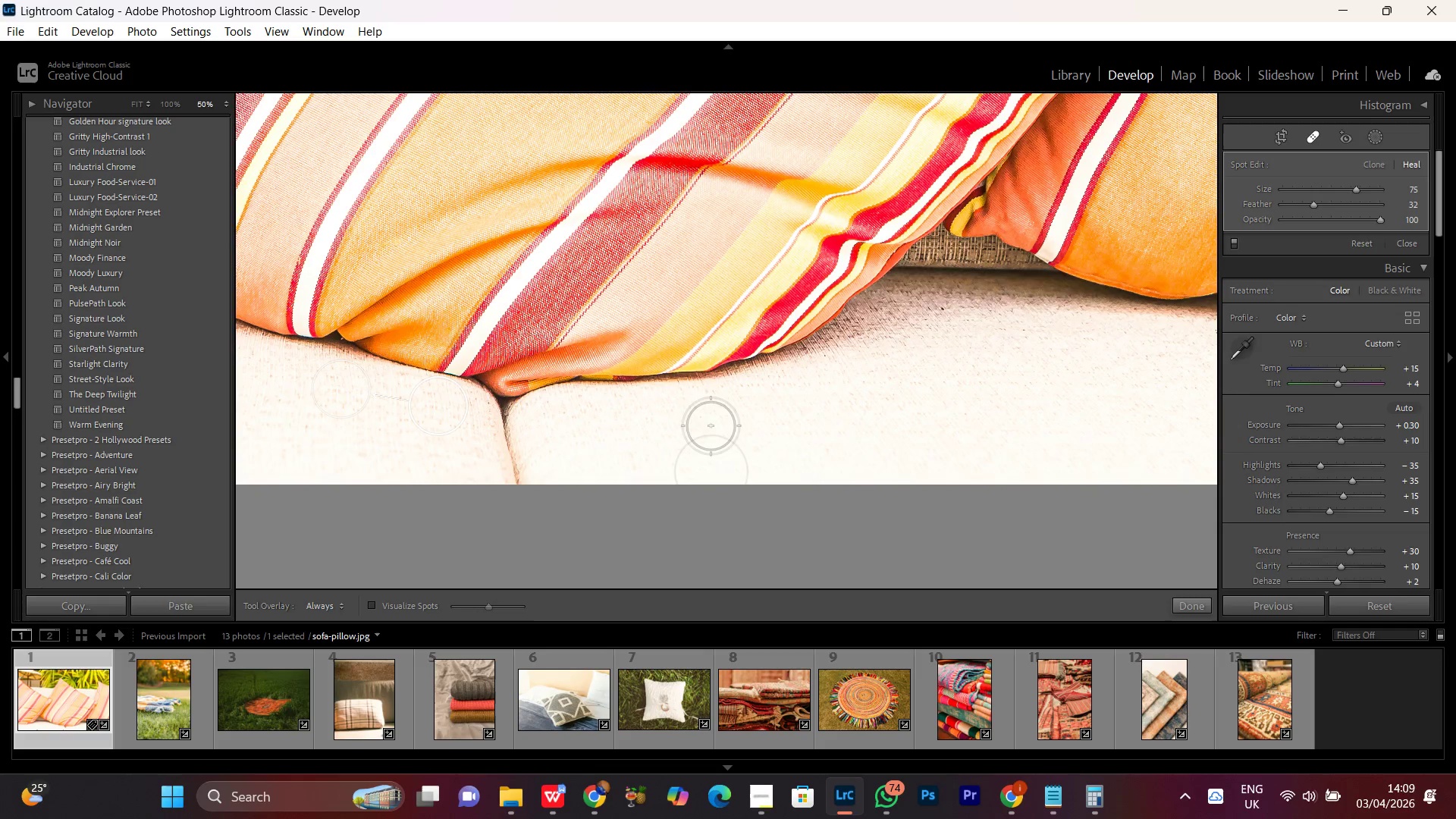 
left_click_drag(start_coordinate=[1006, 390], to_coordinate=[458, 431])
 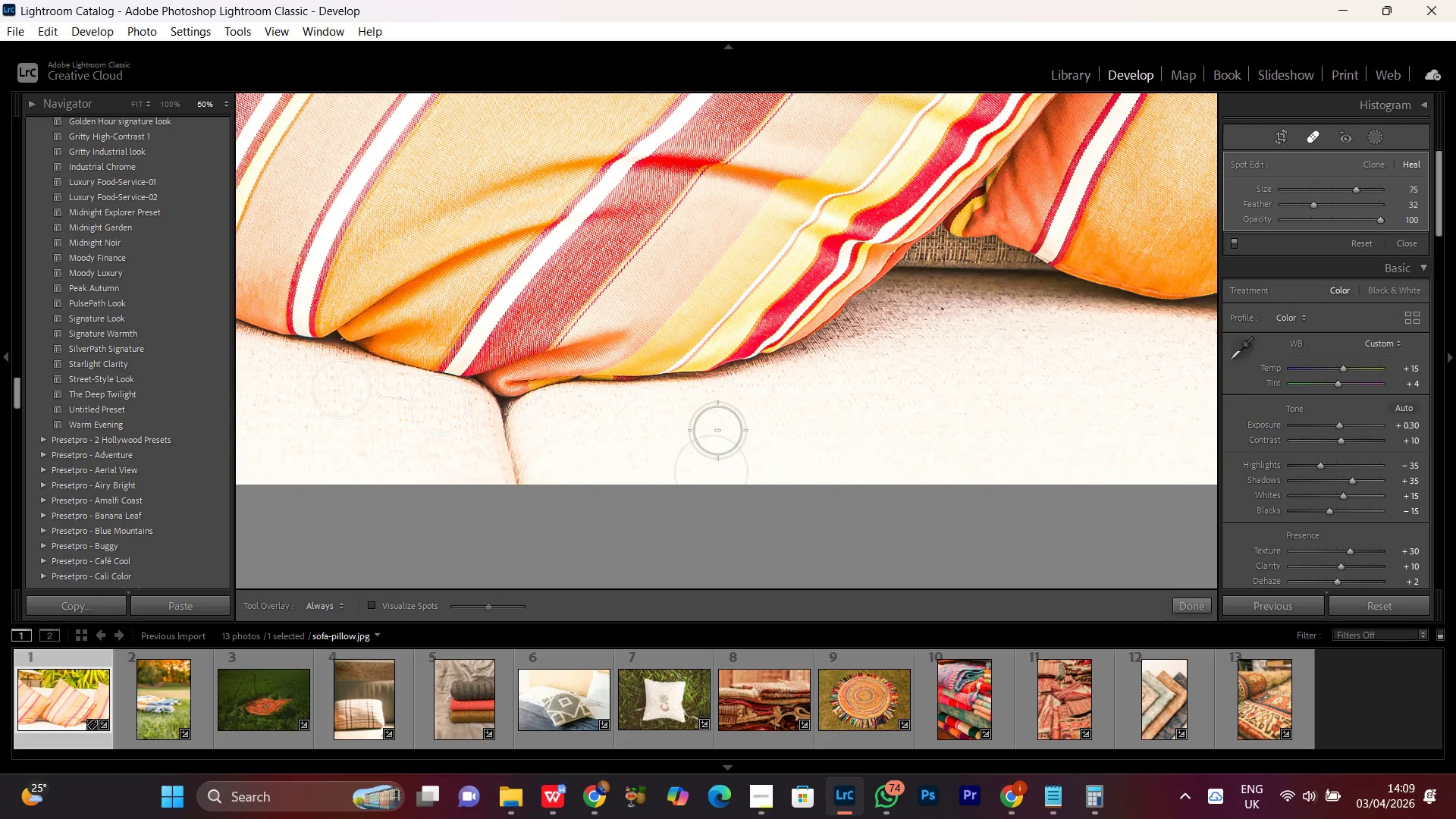 
left_click([718, 430])
 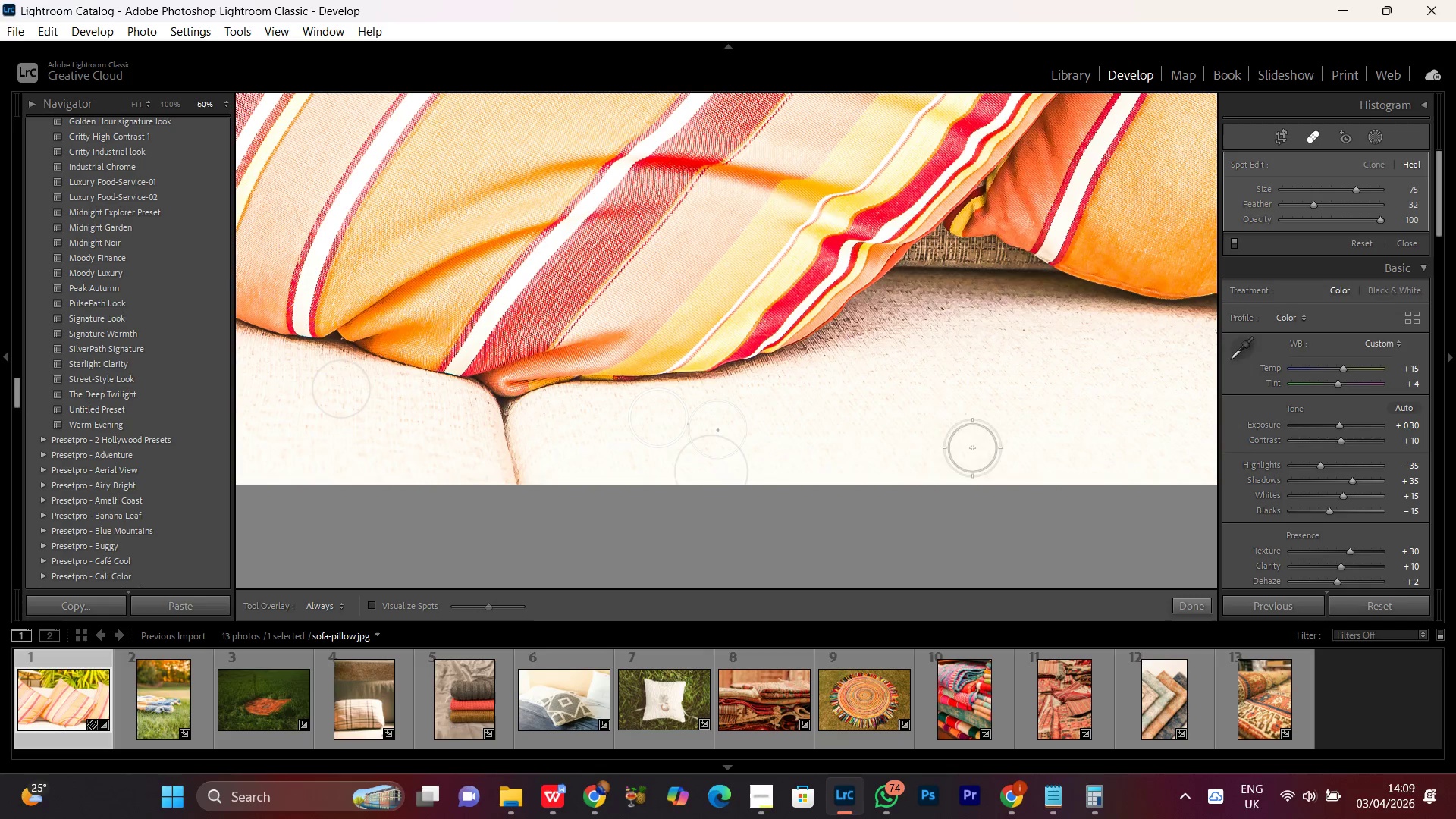 
hold_key(key=Space, duration=0.8)
 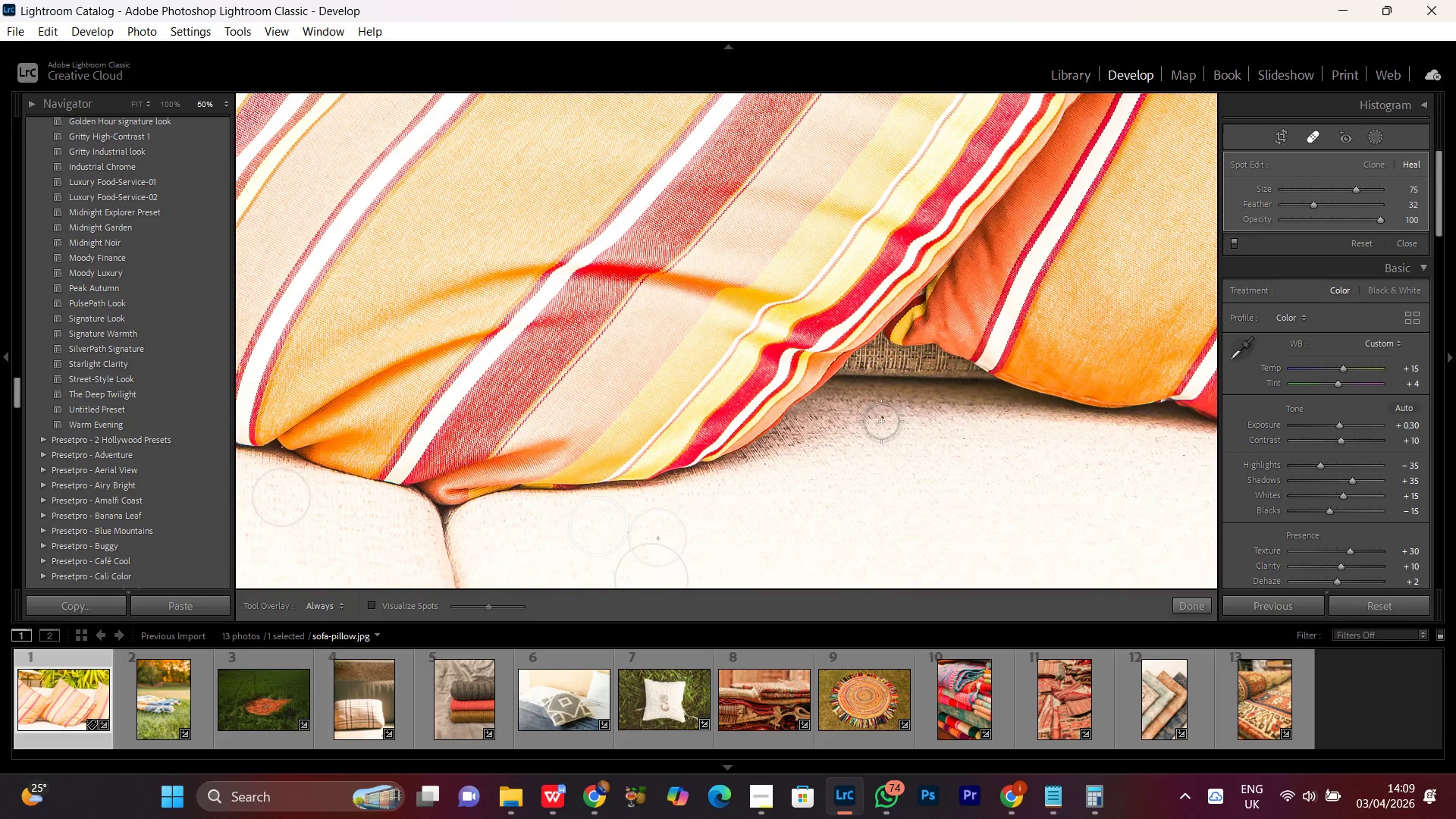 
left_click_drag(start_coordinate=[938, 334], to_coordinate=[878, 442])
 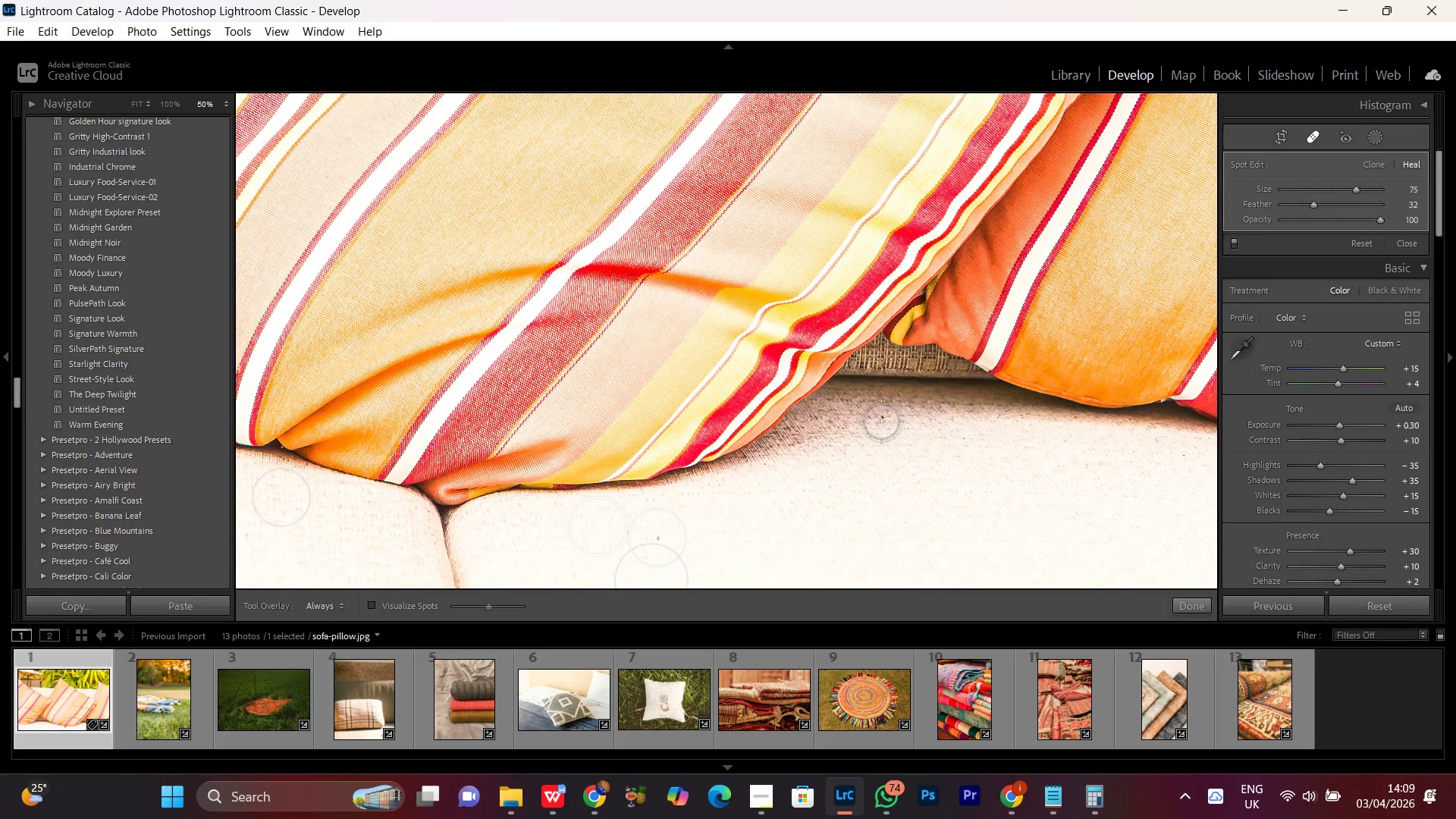 
scroll: coordinate [881, 421], scroll_direction: down, amount: 8.0
 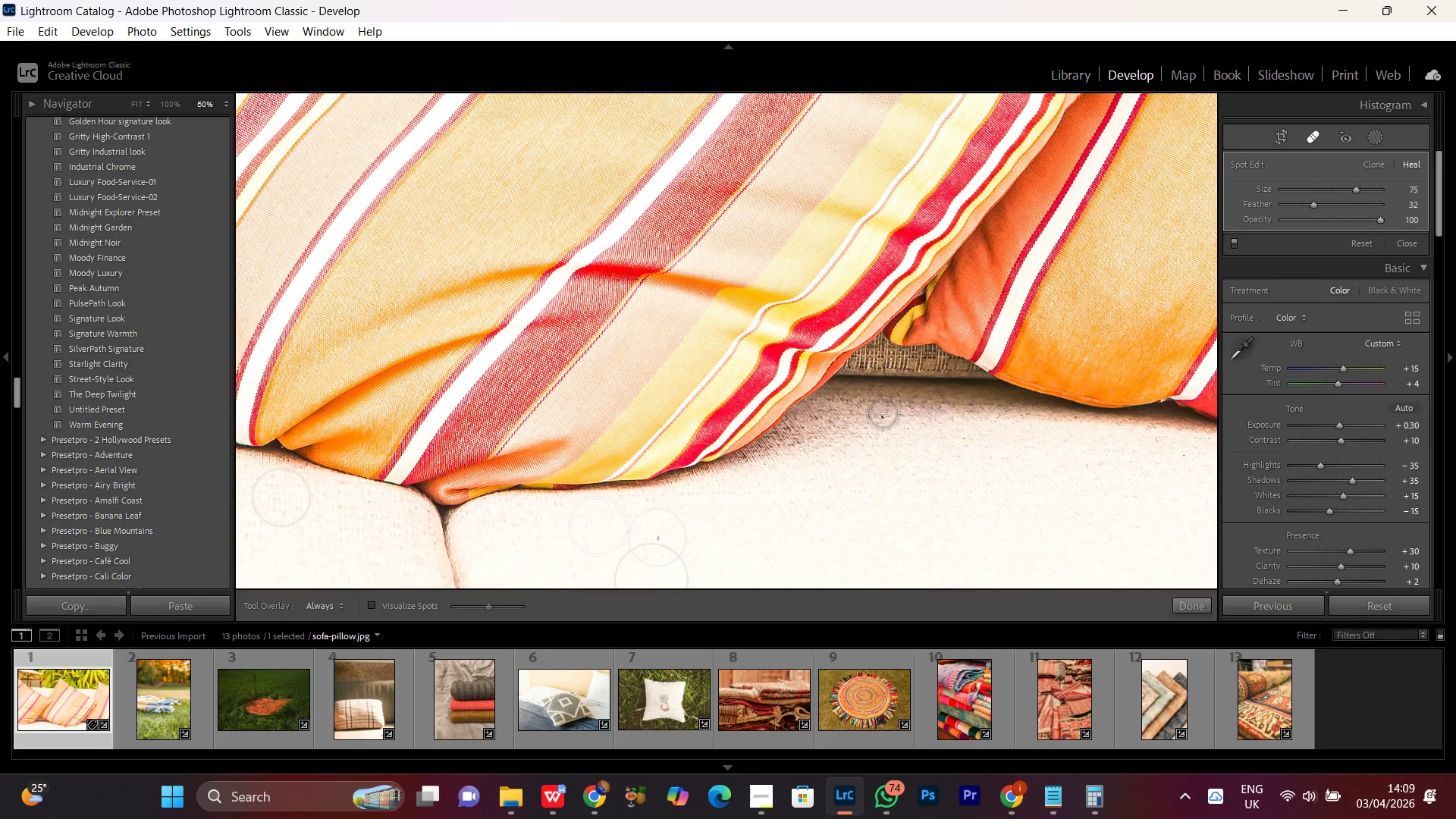 
left_click([883, 413])
 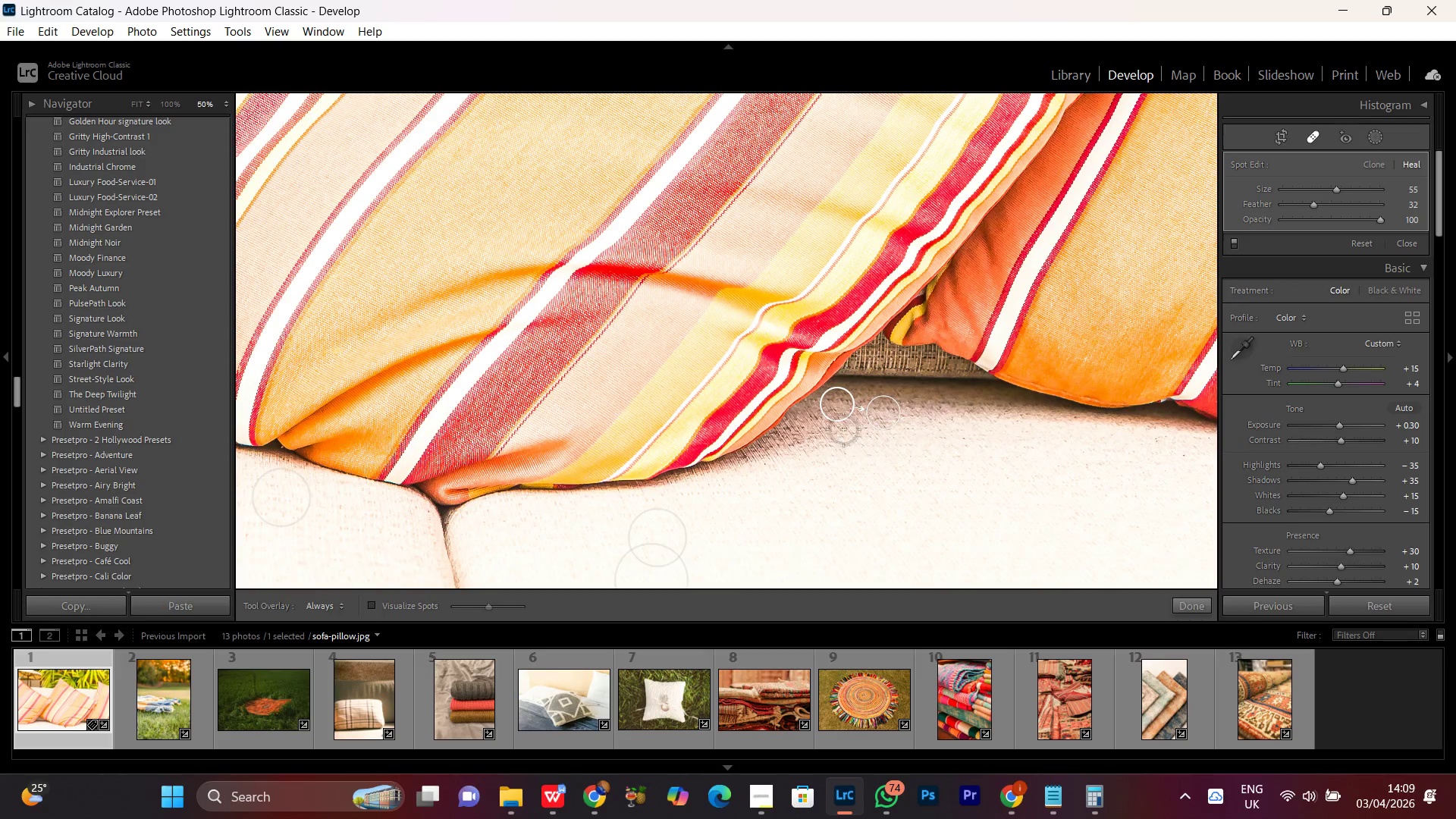 
hold_key(key=Space, duration=1.05)
 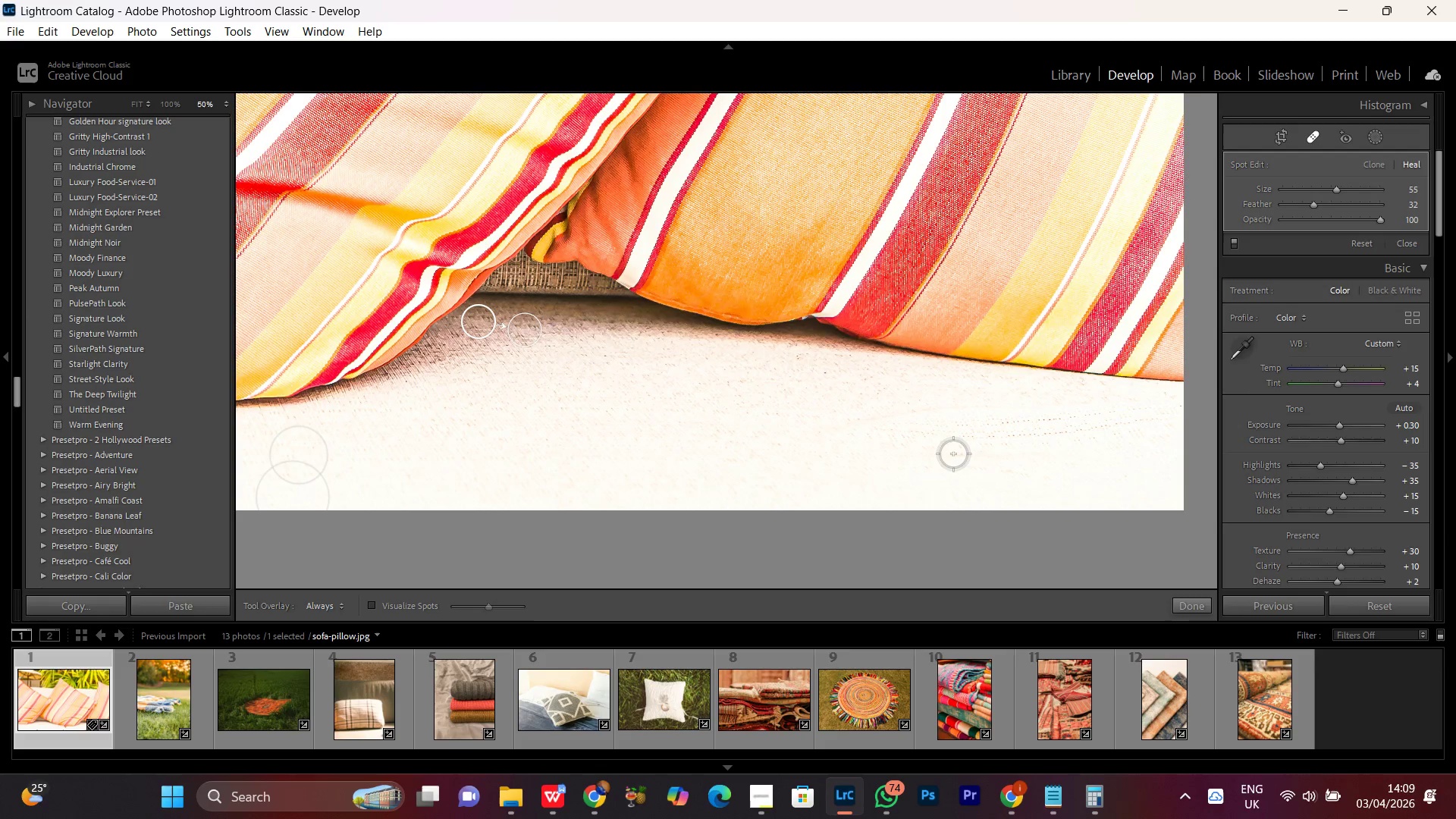 
left_click_drag(start_coordinate=[1034, 537], to_coordinate=[679, 435])
 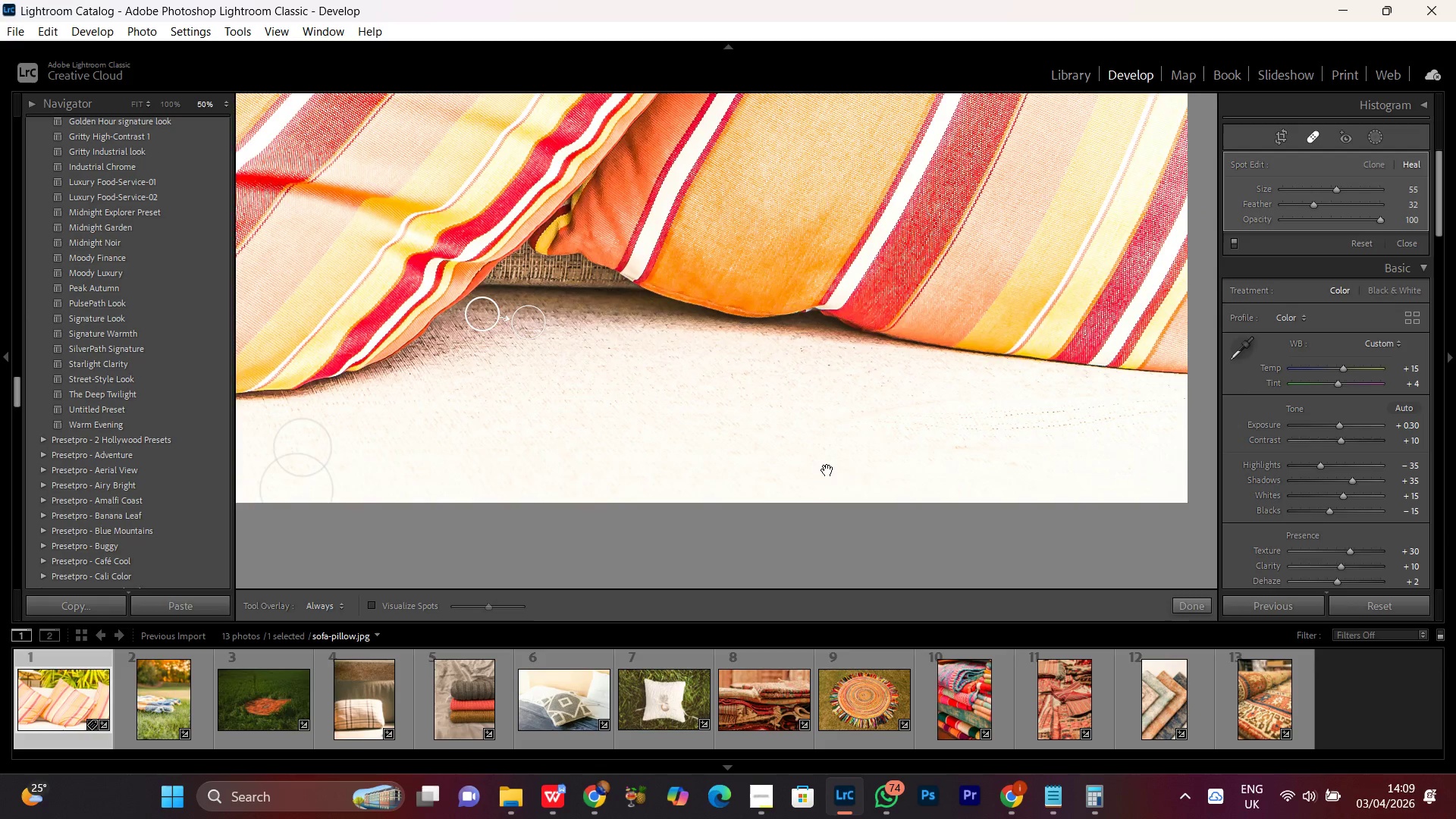 
left_click_drag(start_coordinate=[829, 450], to_coordinate=[826, 470])
 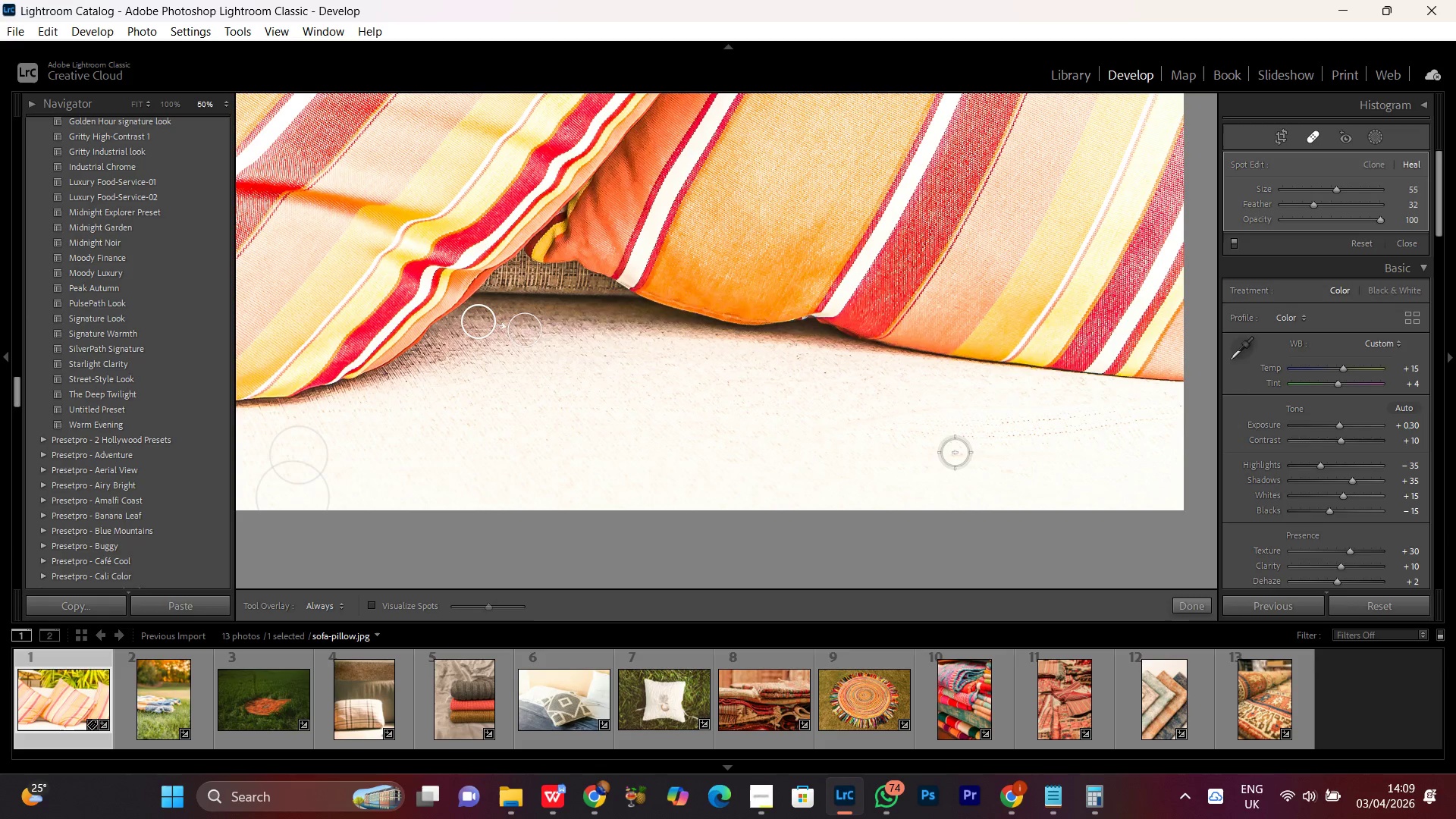 
left_click([957, 453])
 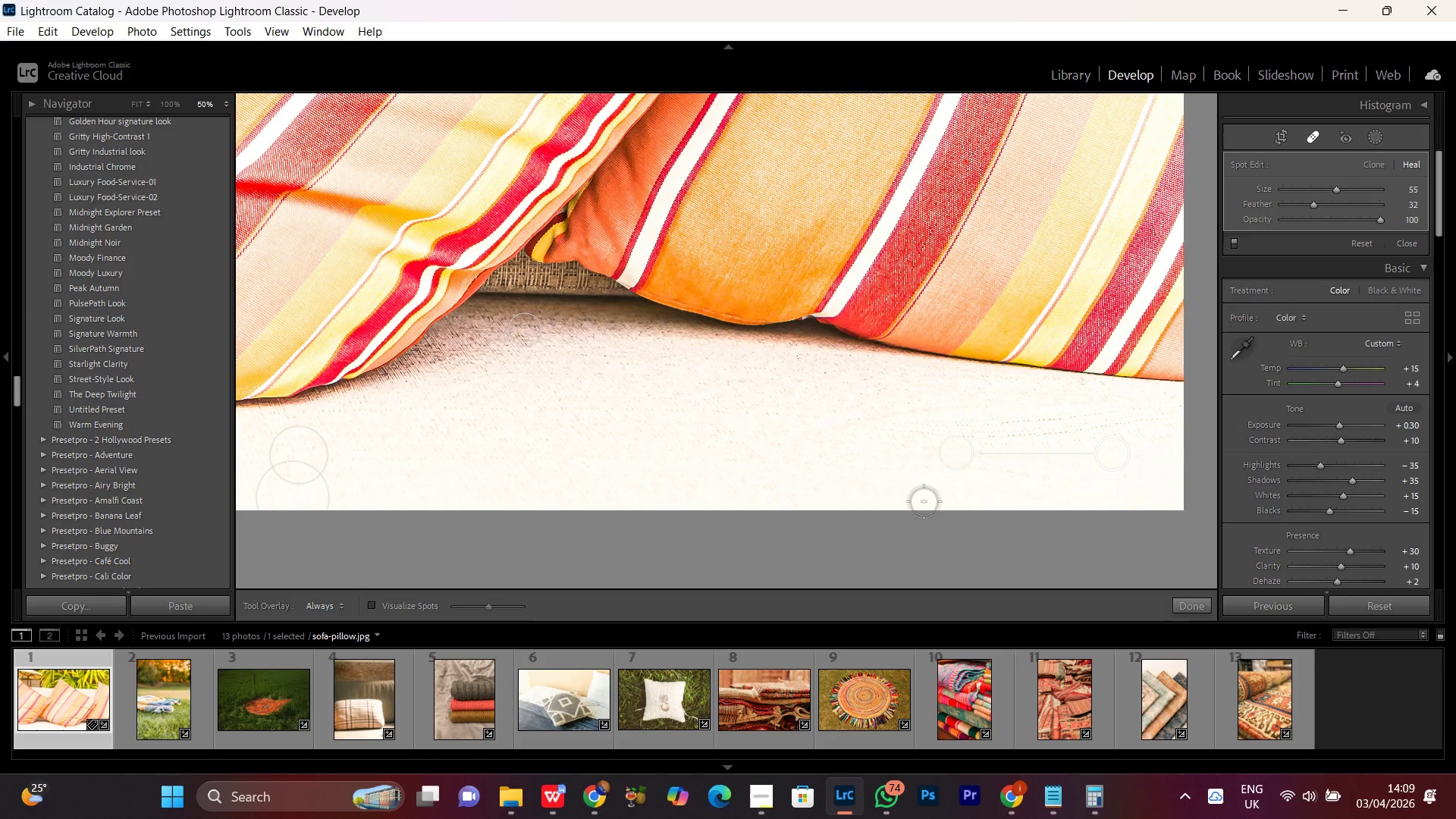 
key(Space)
 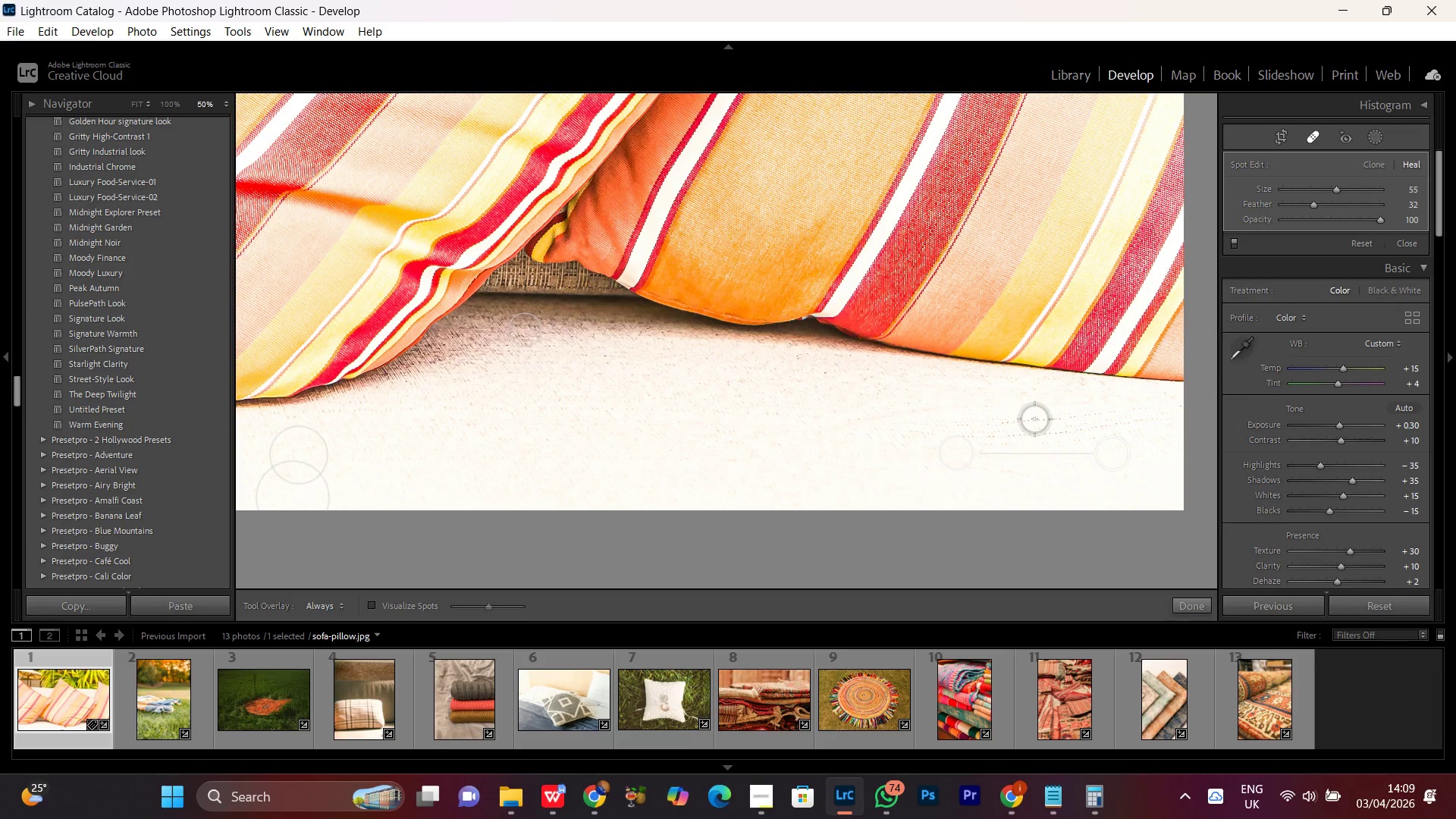 
hold_key(key=Space, duration=1.52)
 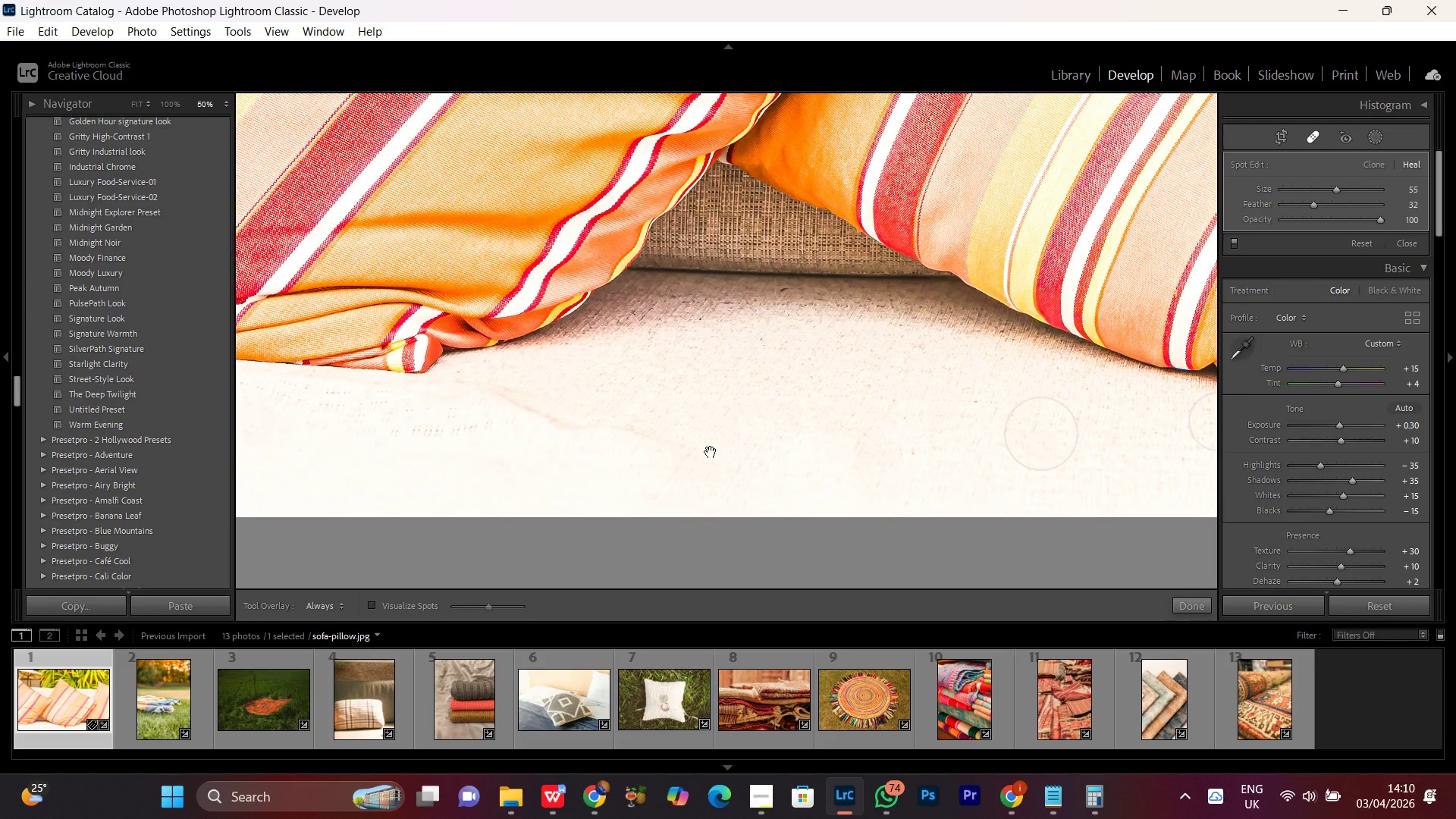 
left_click_drag(start_coordinate=[660, 460], to_coordinate=[924, 463])
 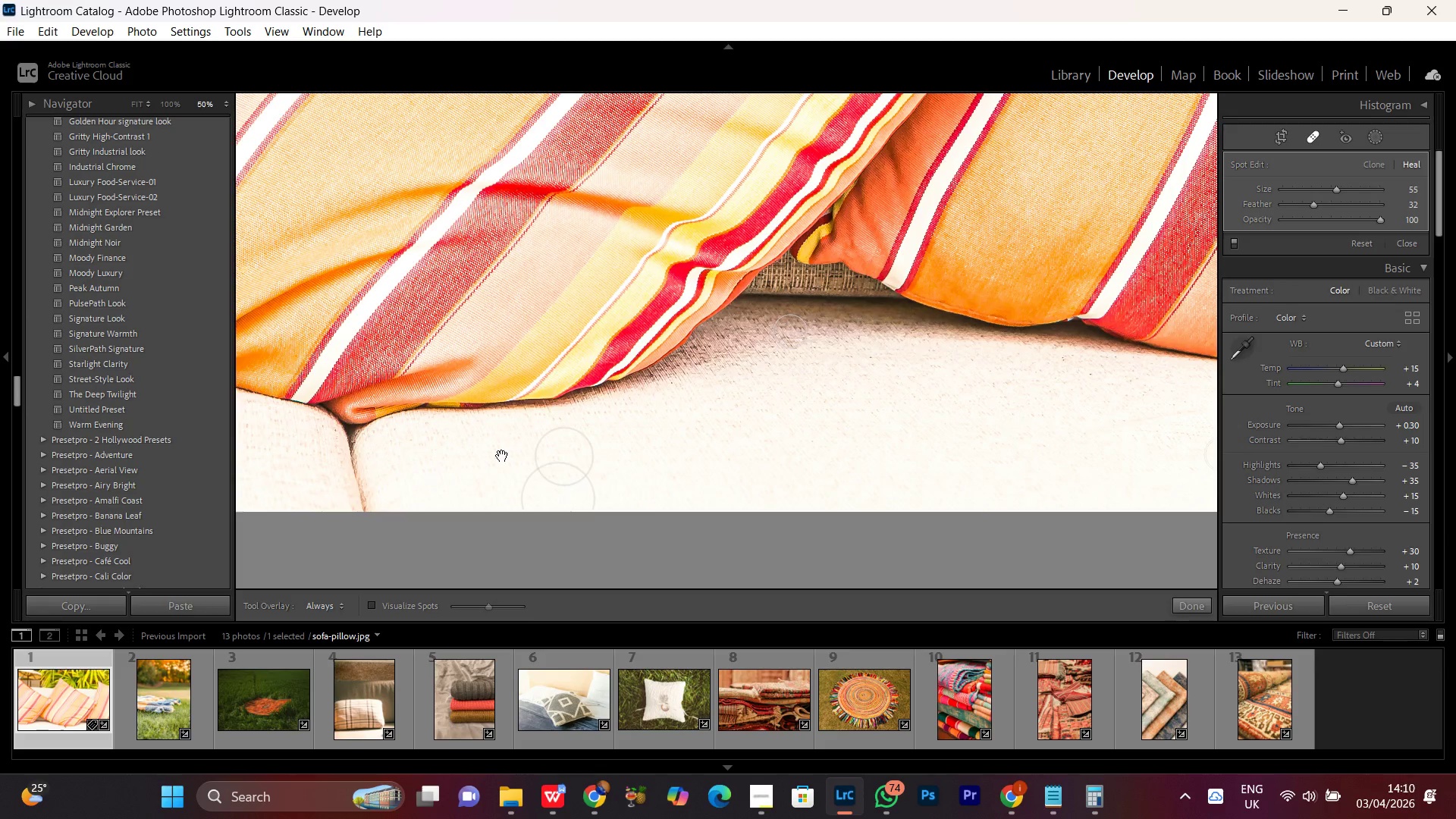 
left_click_drag(start_coordinate=[502, 456], to_coordinate=[796, 419])
 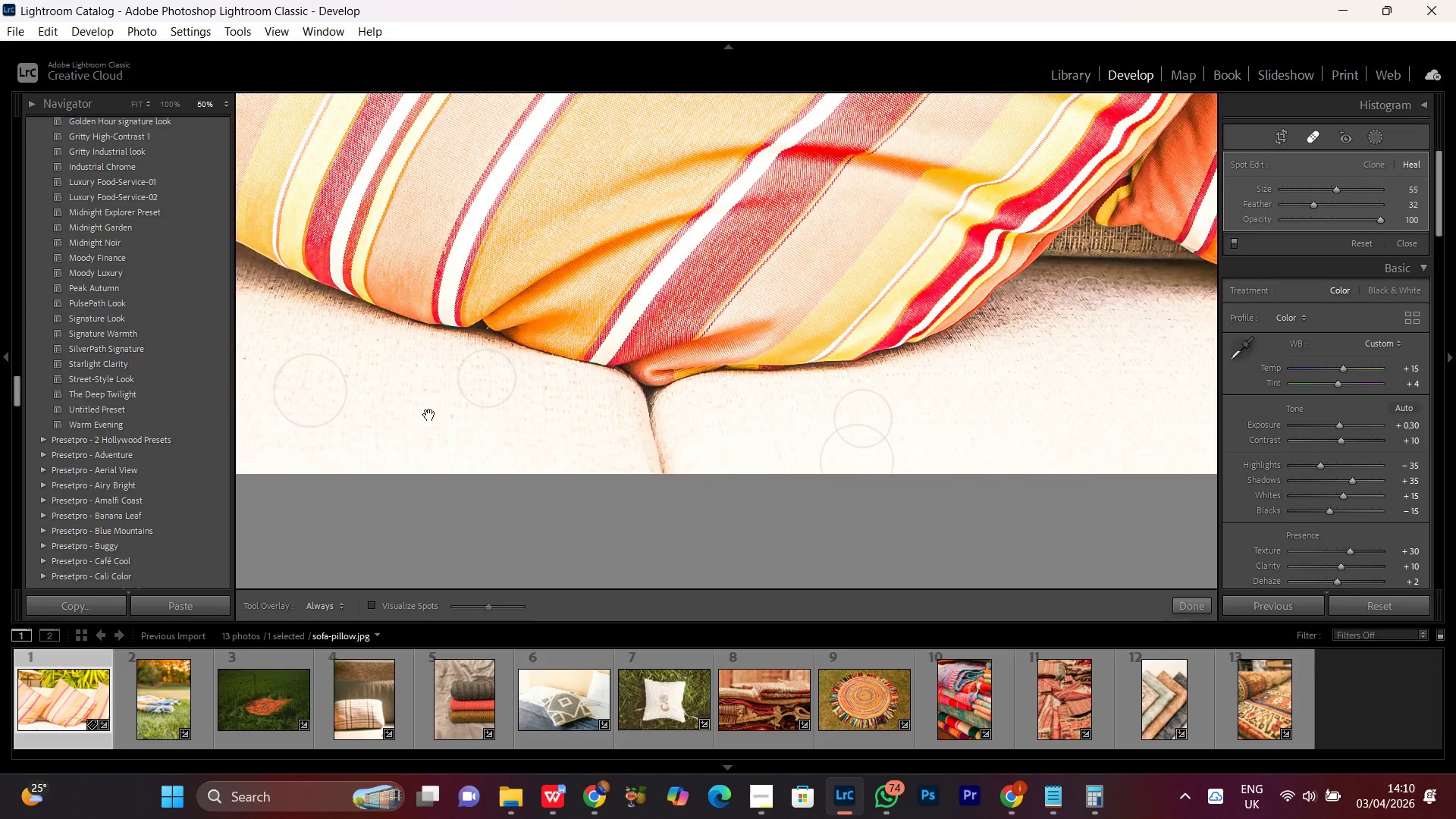 
left_click_drag(start_coordinate=[429, 415], to_coordinate=[789, 403])
 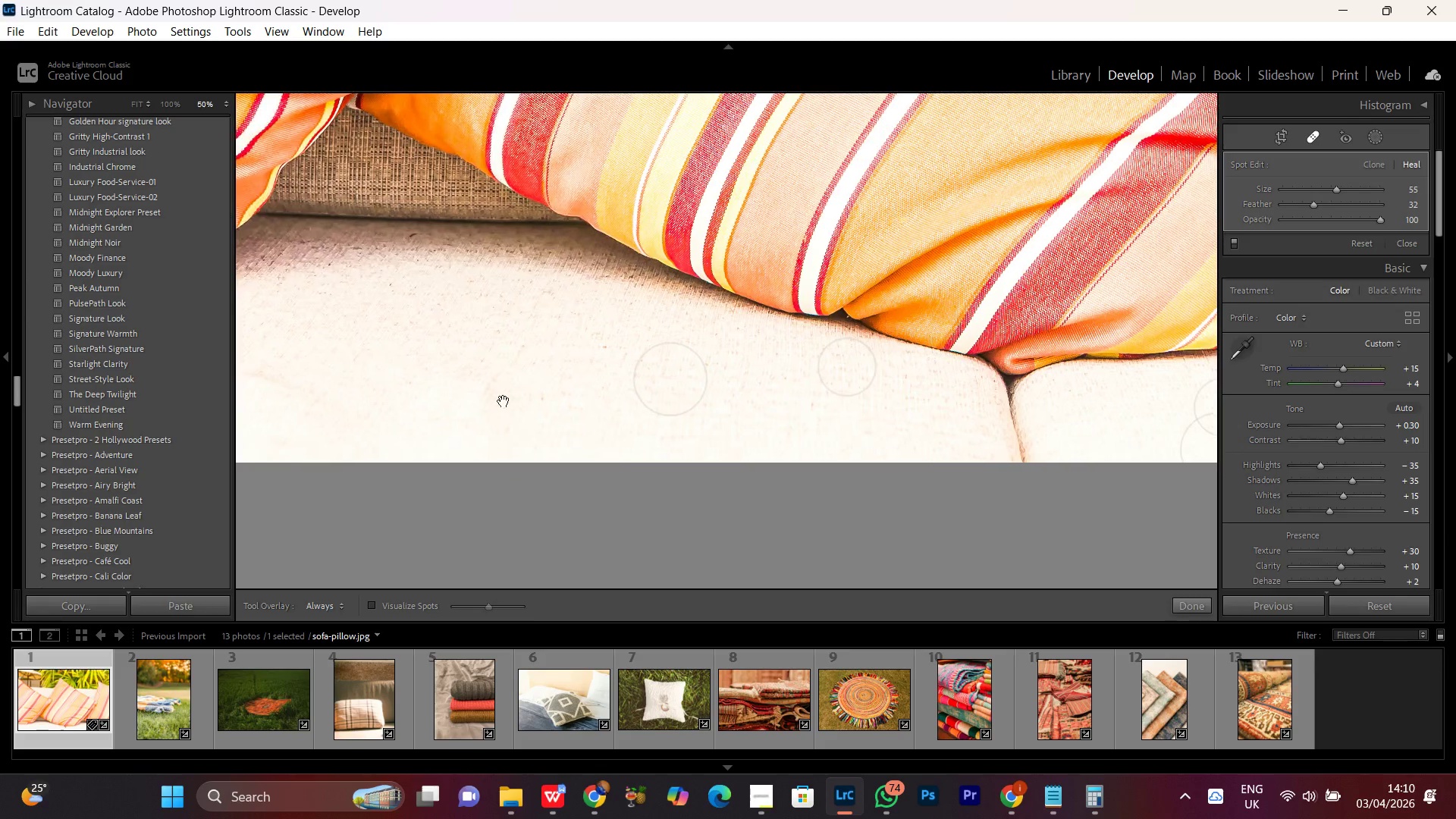 
hold_key(key=Space, duration=1.52)
 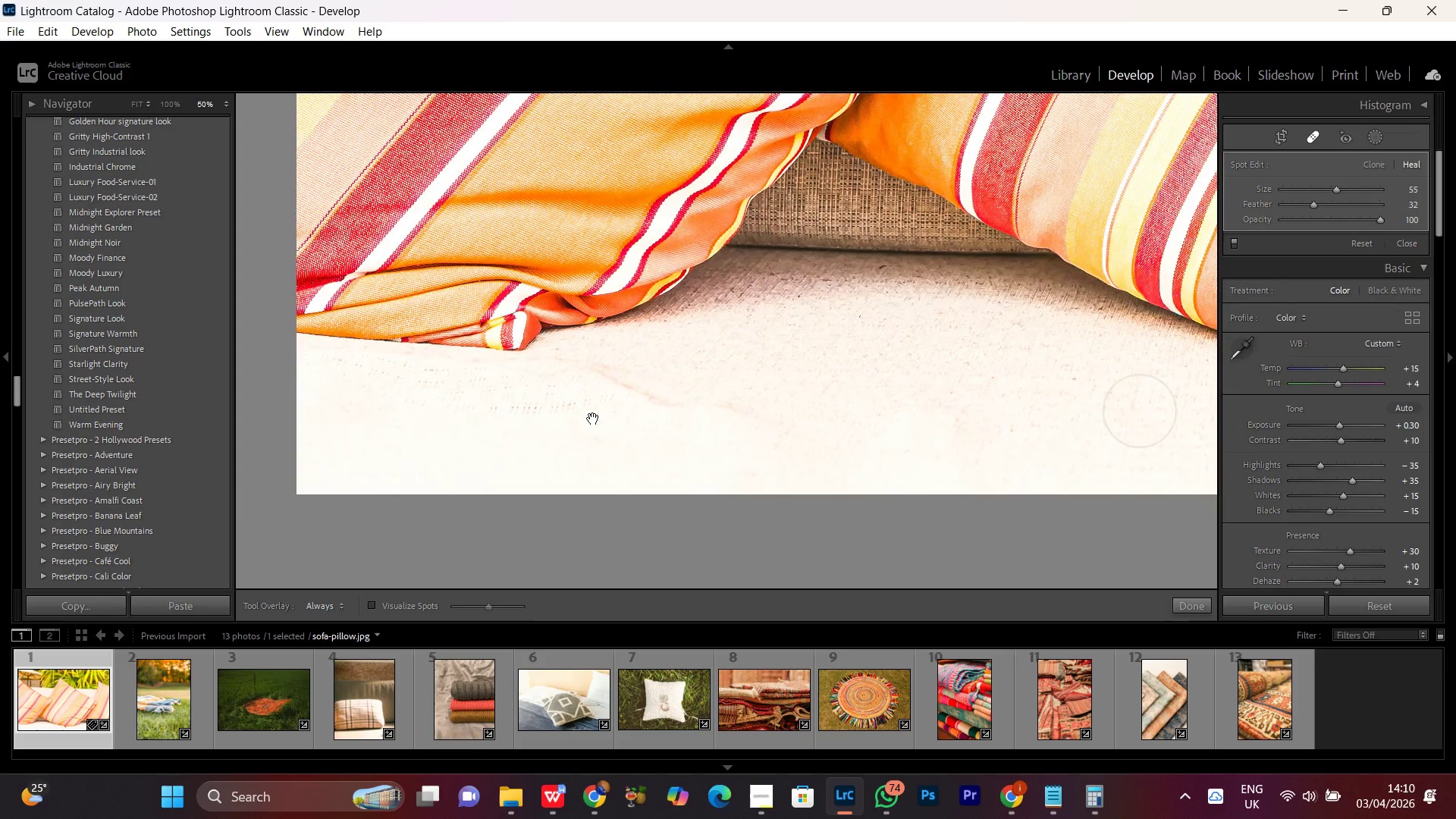 
left_click_drag(start_coordinate=[482, 399], to_coordinate=[852, 453])
 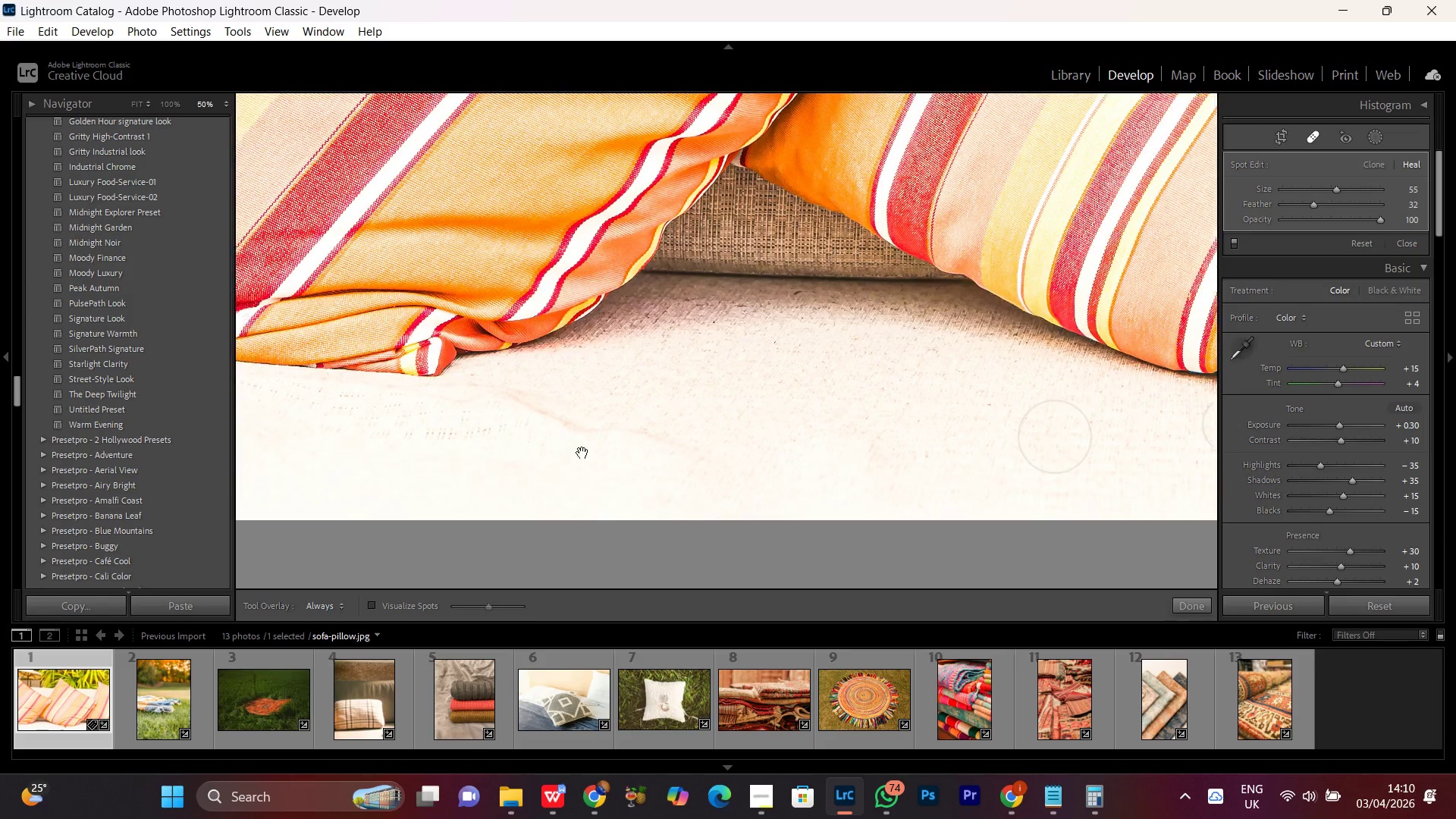 
left_click_drag(start_coordinate=[540, 450], to_coordinate=[797, 453])
 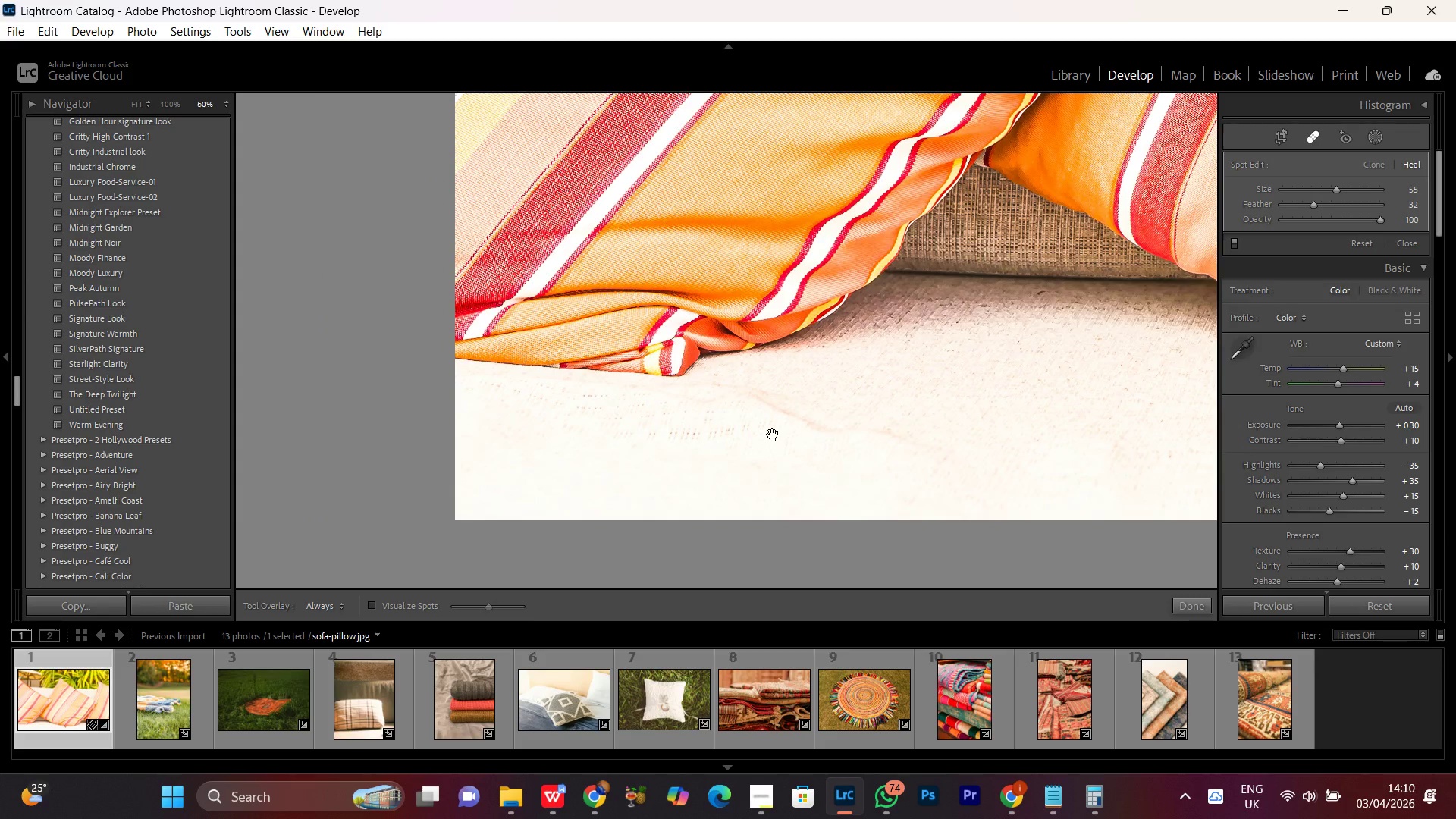 
hold_key(key=Space, duration=0.94)
 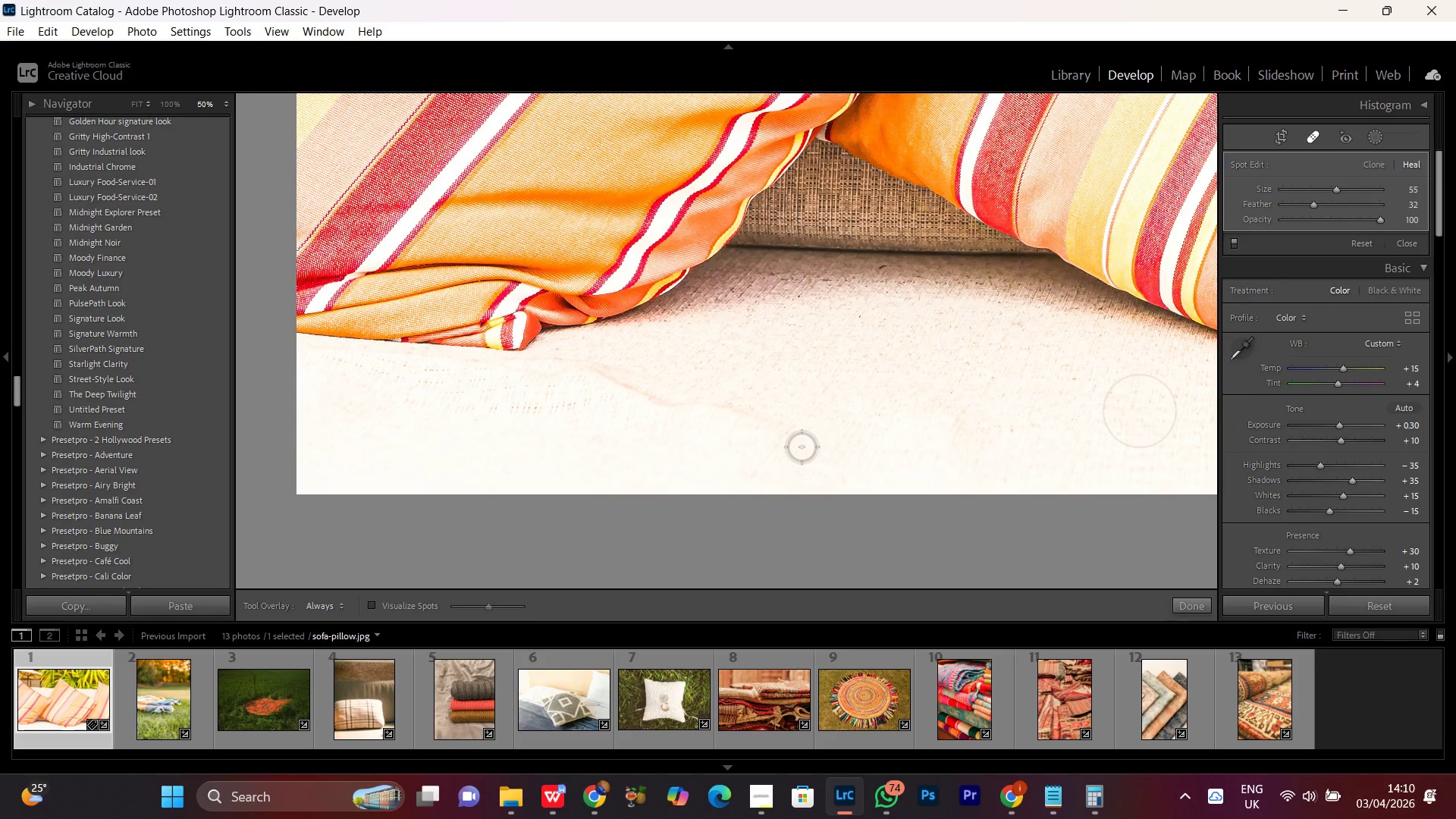 
left_click_drag(start_coordinate=[748, 444], to_coordinate=[590, 419])
 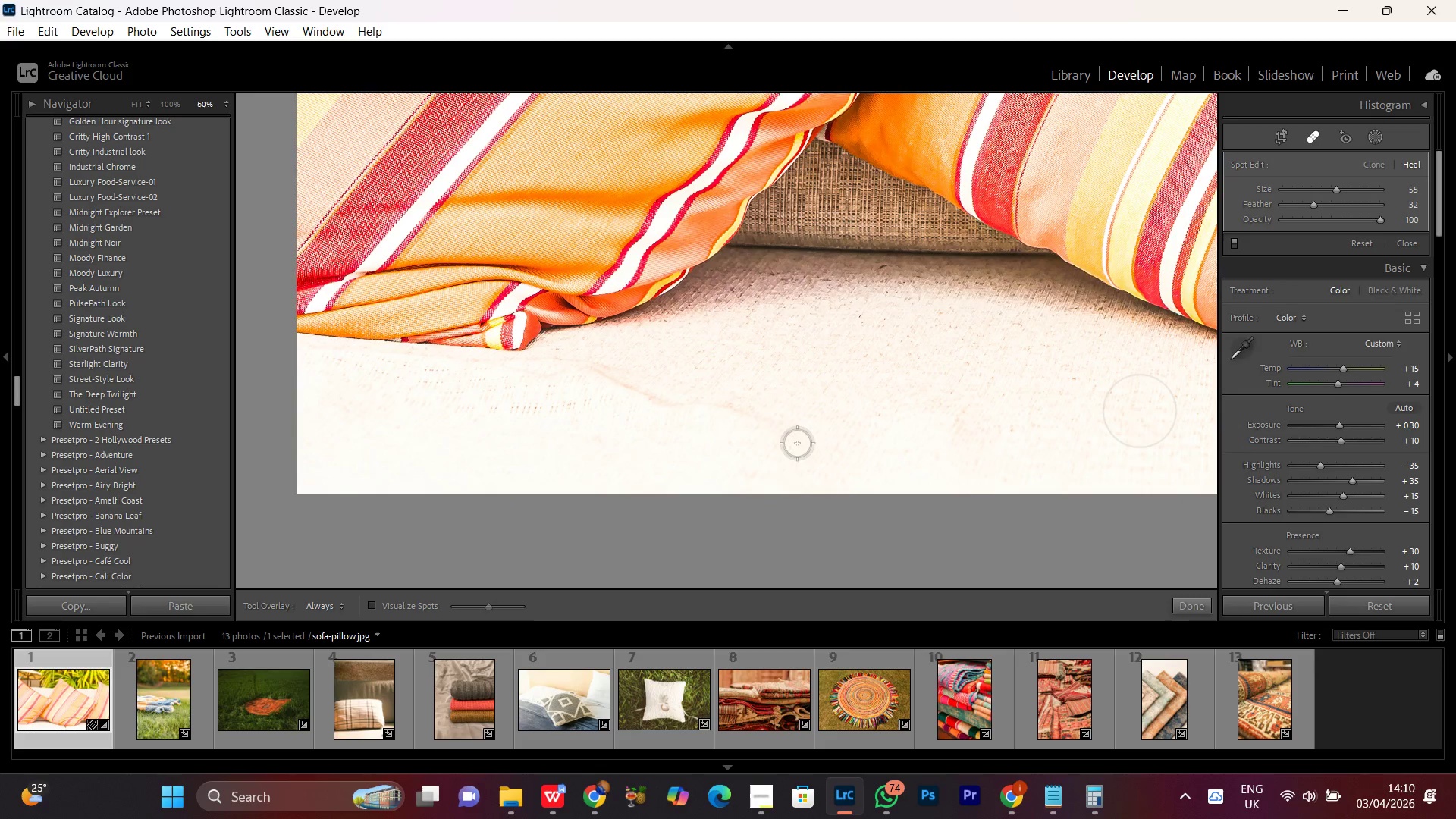 
left_click_drag(start_coordinate=[779, 425], to_coordinate=[534, 365])
 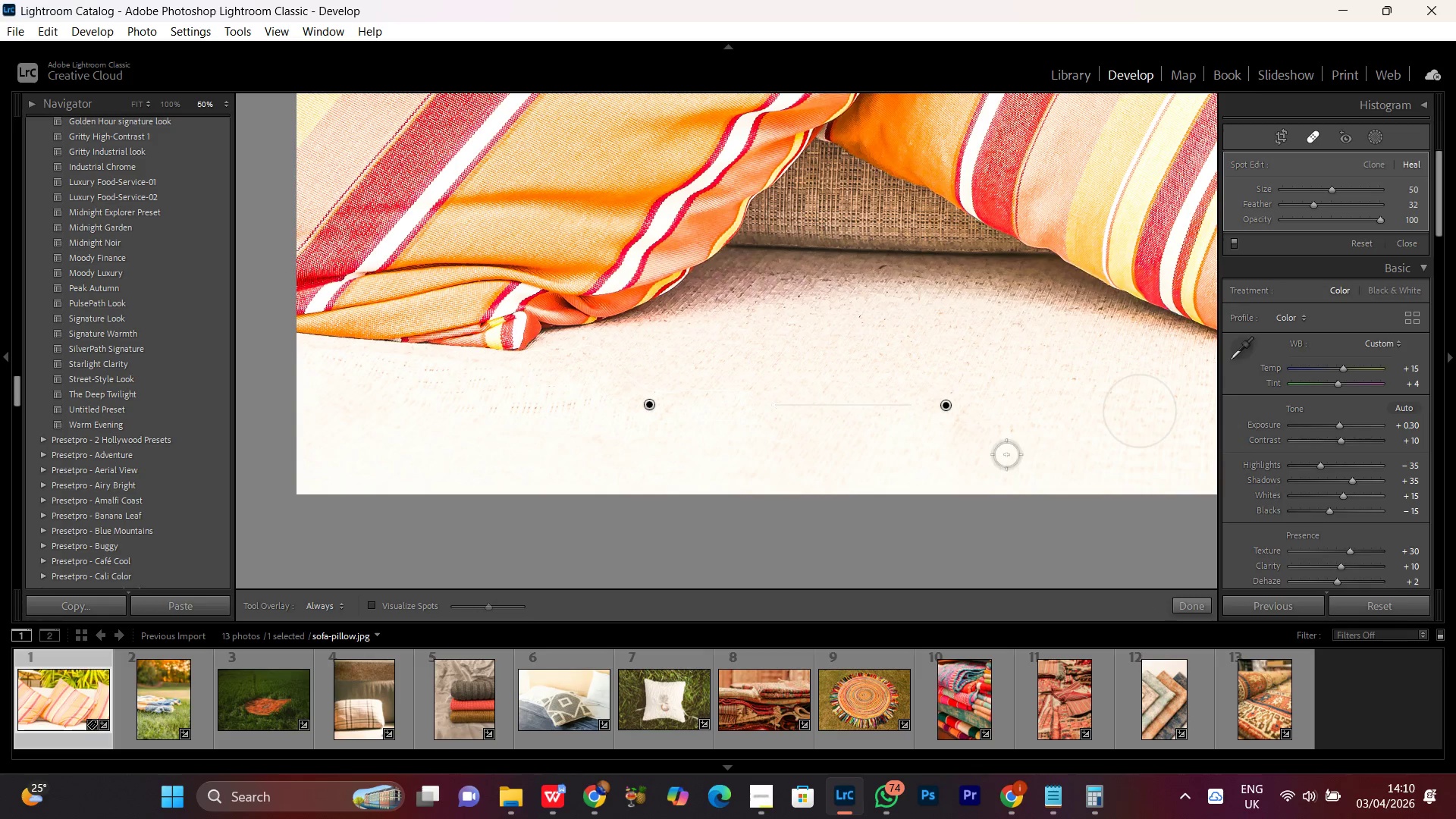 
scroll: coordinate [777, 425], scroll_direction: down, amount: 1.0
 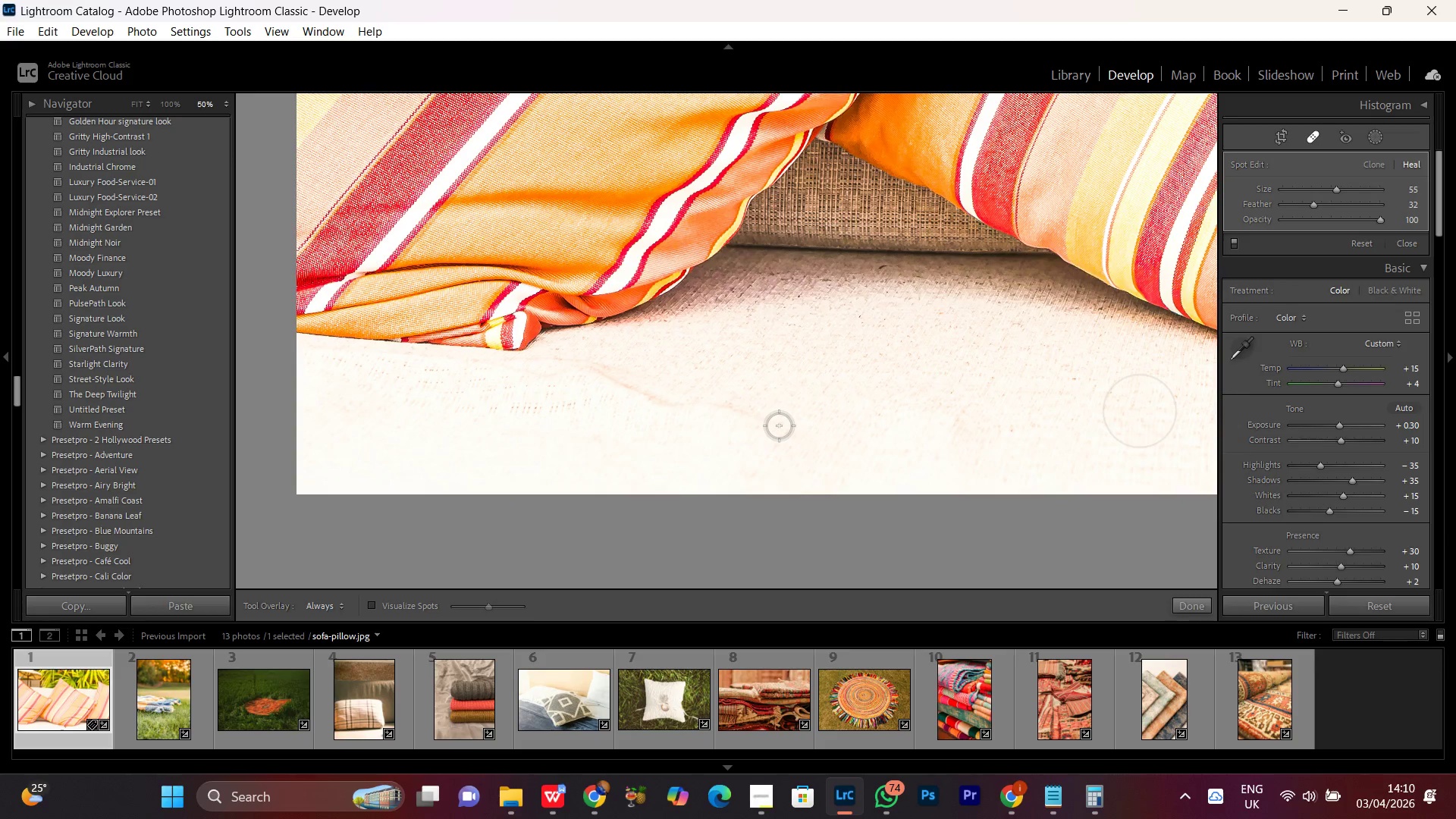 
hold_key(key=Space, duration=0.39)
 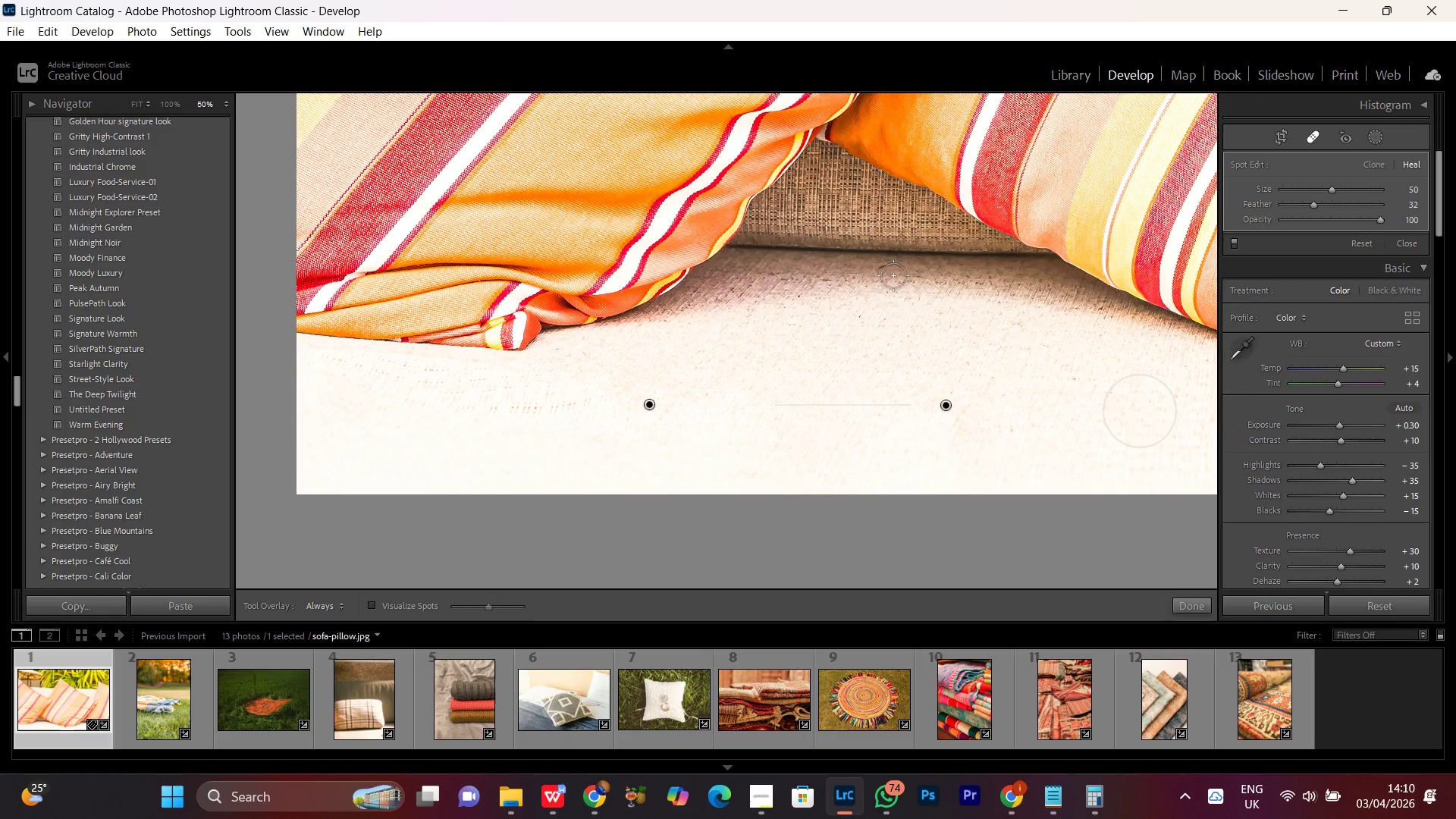 
scroll: coordinate [879, 266], scroll_direction: down, amount: 2.0
 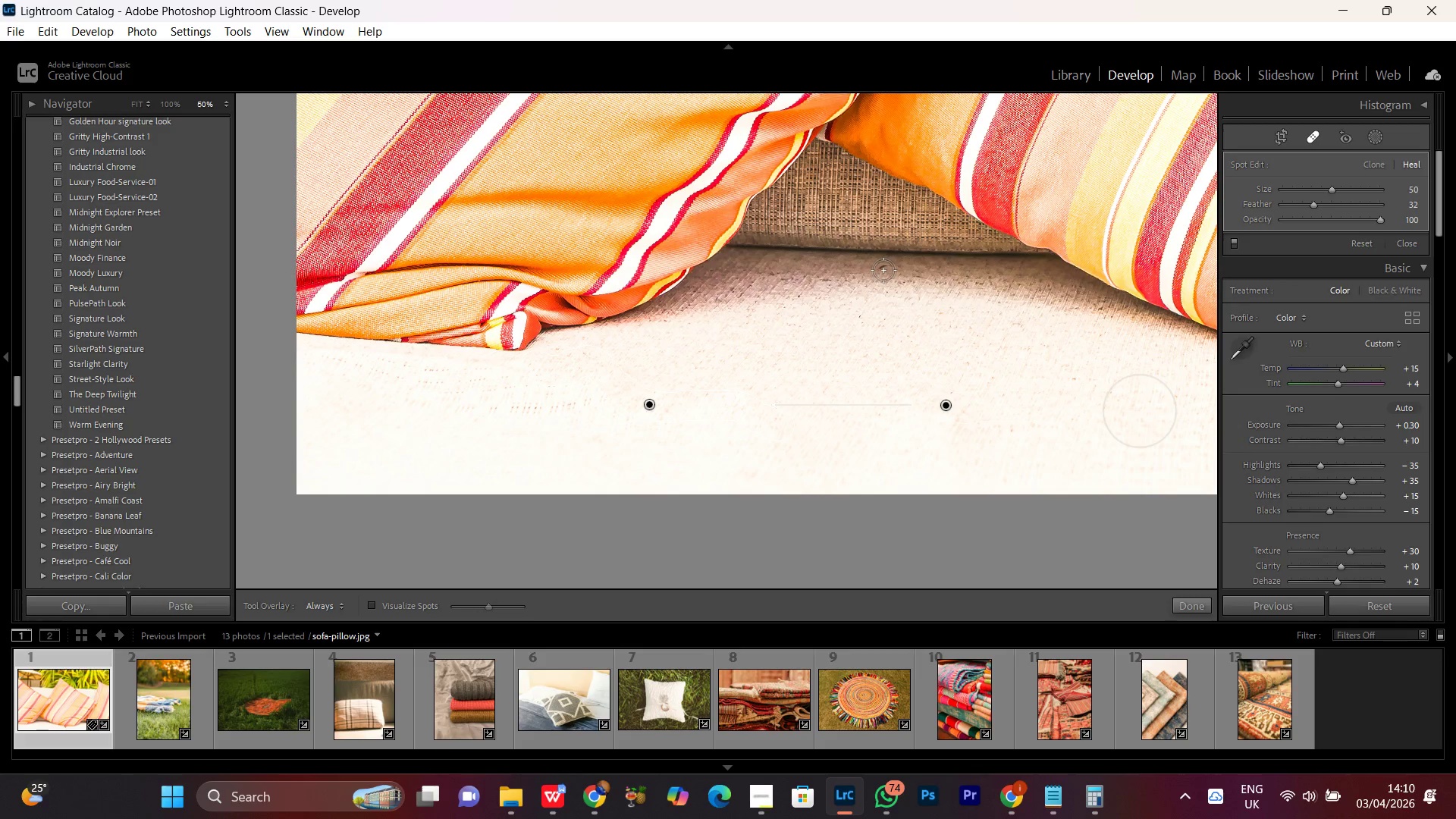 
left_click([884, 268])
 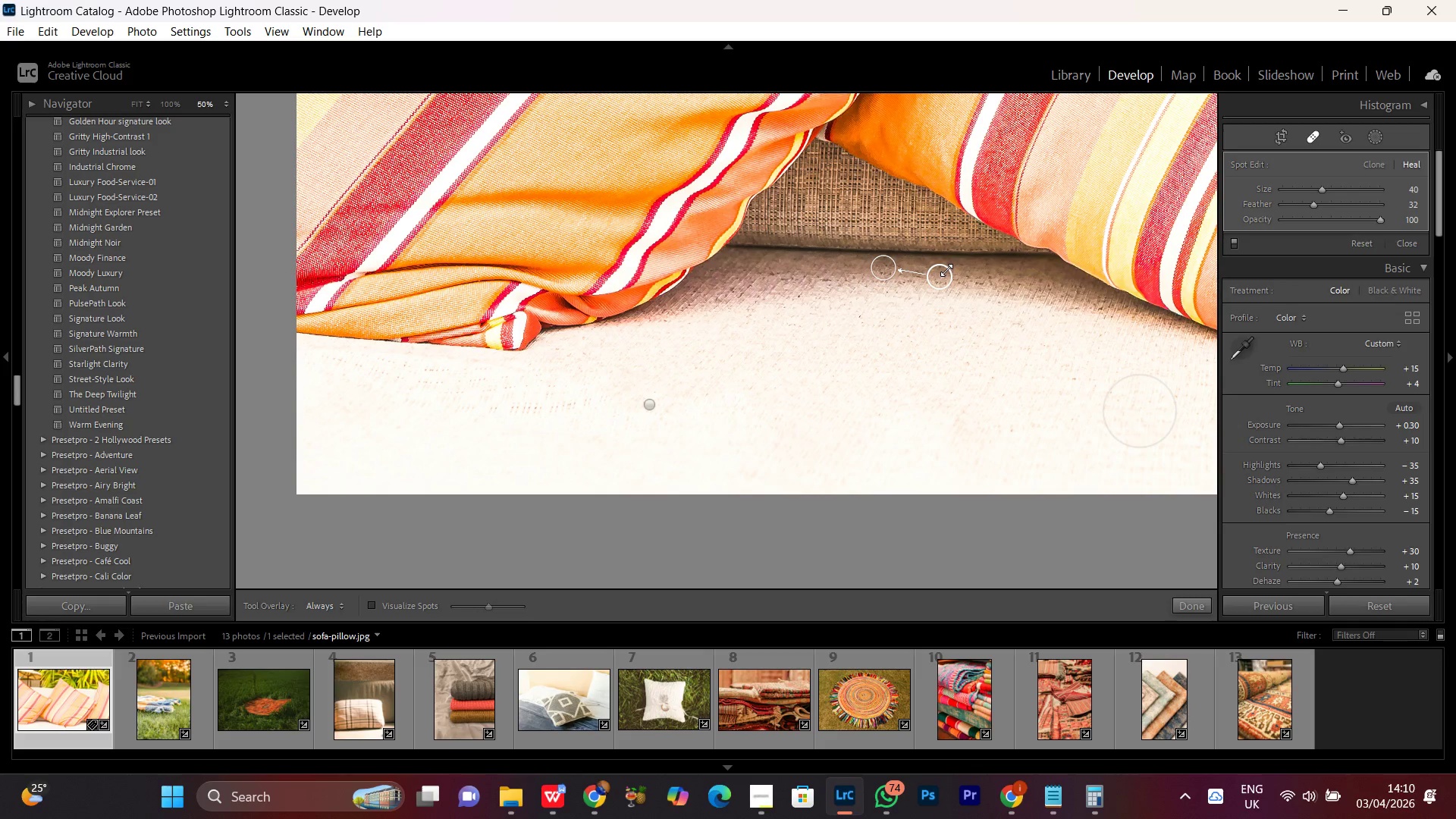 
hold_key(key=Space, duration=1.45)
 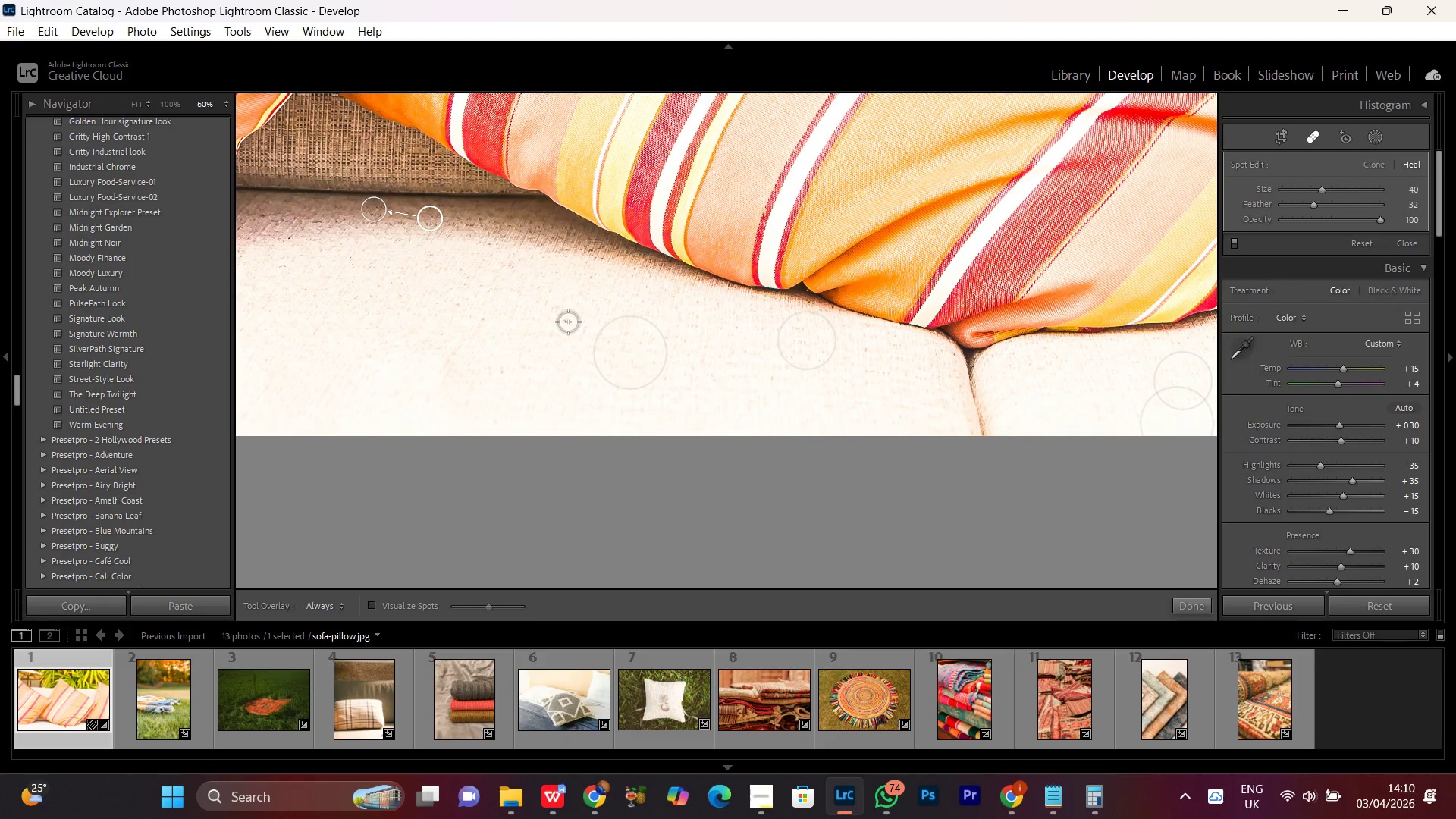 
left_click_drag(start_coordinate=[892, 387], to_coordinate=[595, 298])
 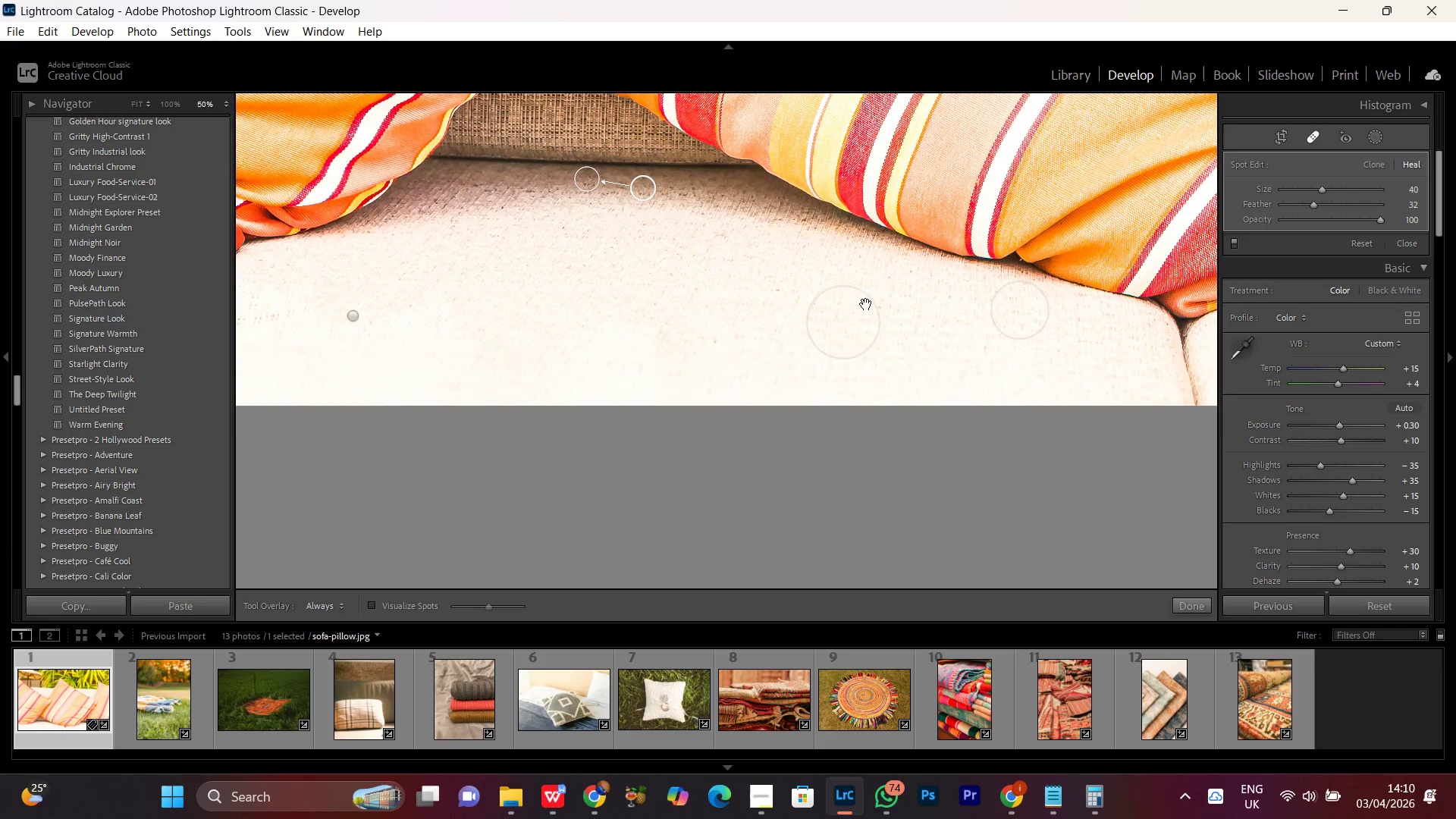 
left_click_drag(start_coordinate=[866, 304], to_coordinate=[653, 334])
 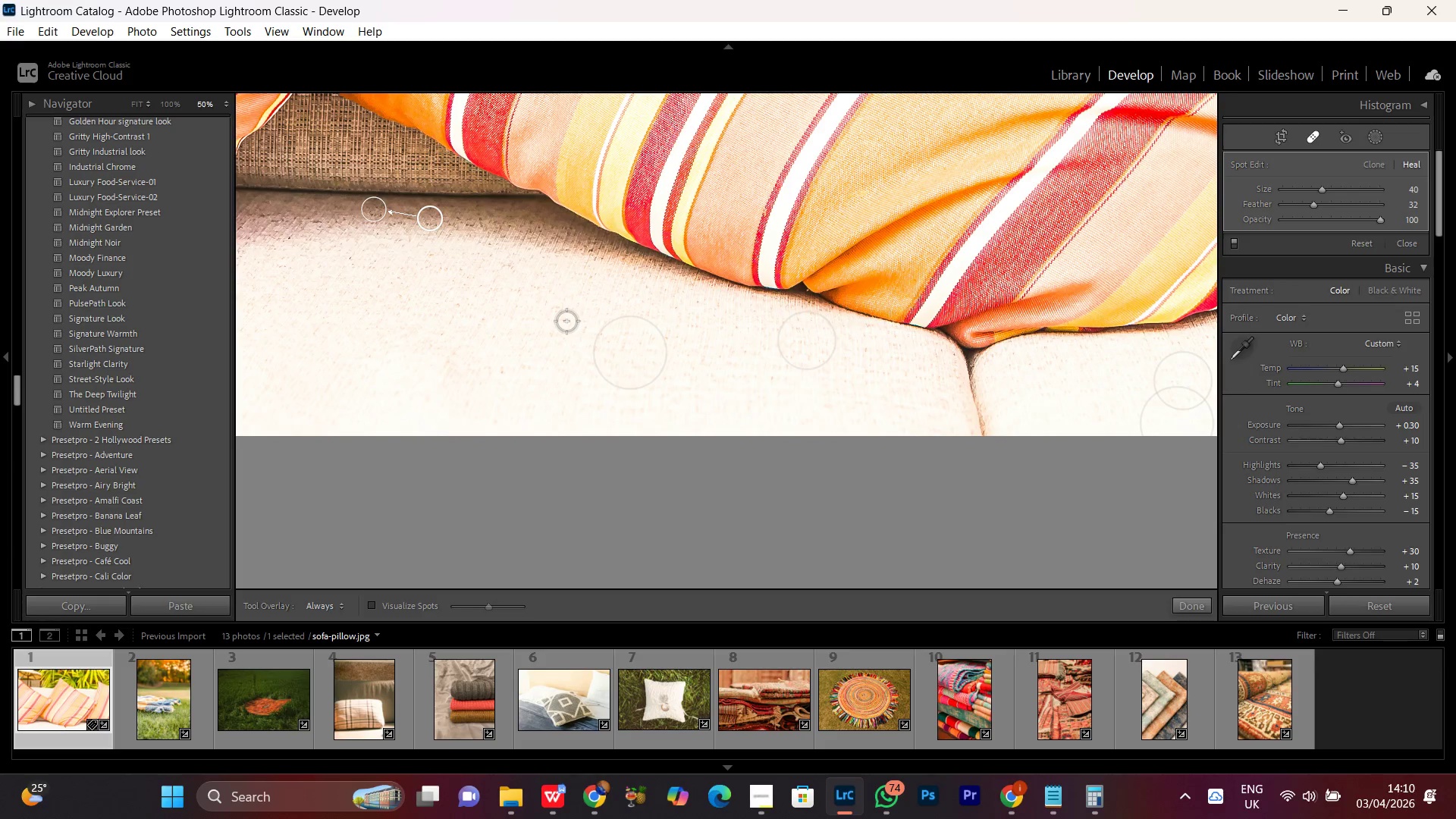 
left_click([566, 321])
 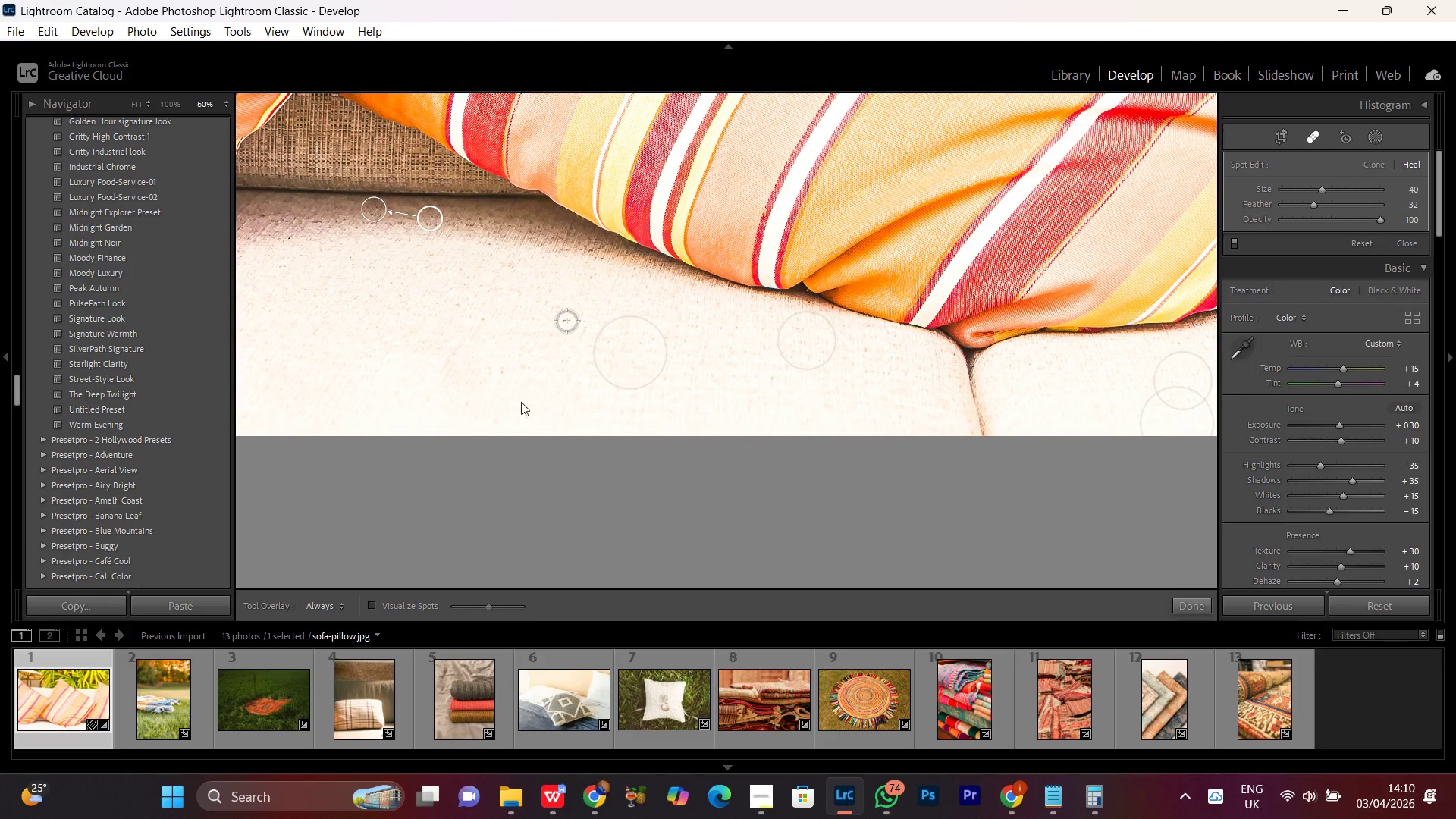 
mouse_move([535, 424])
 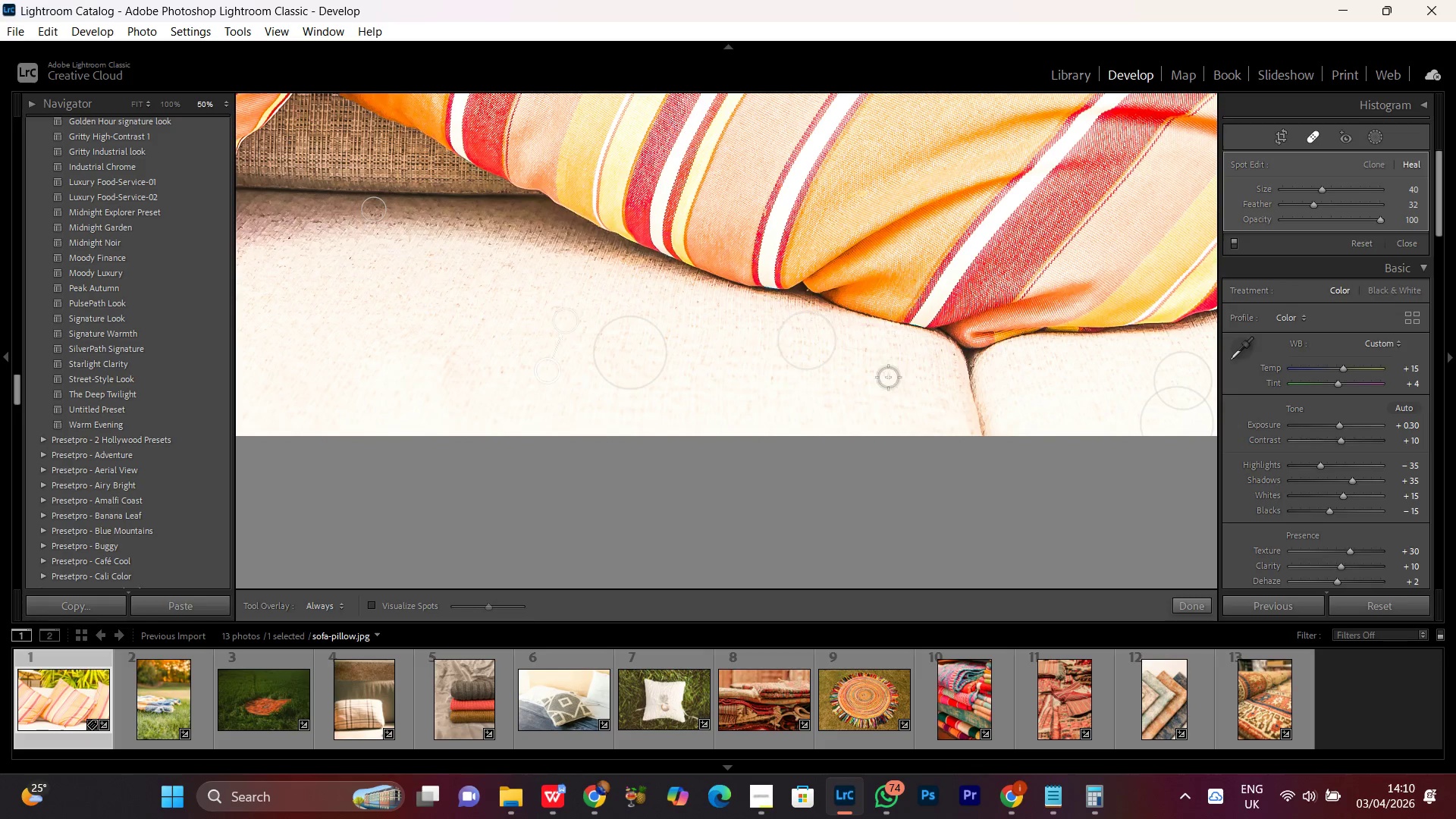 
hold_key(key=Space, duration=1.51)
 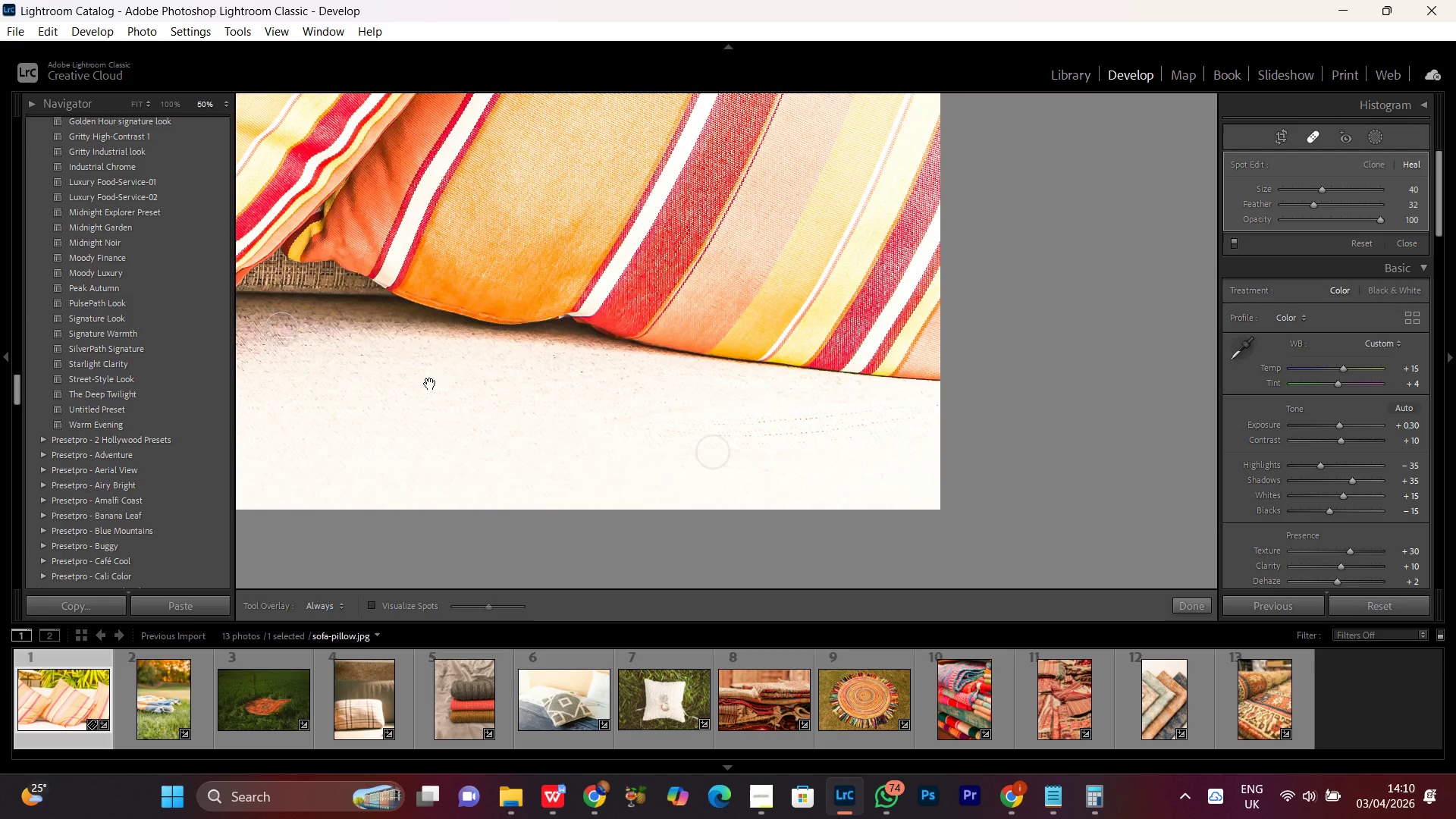 
left_click_drag(start_coordinate=[989, 389], to_coordinate=[764, 472])
 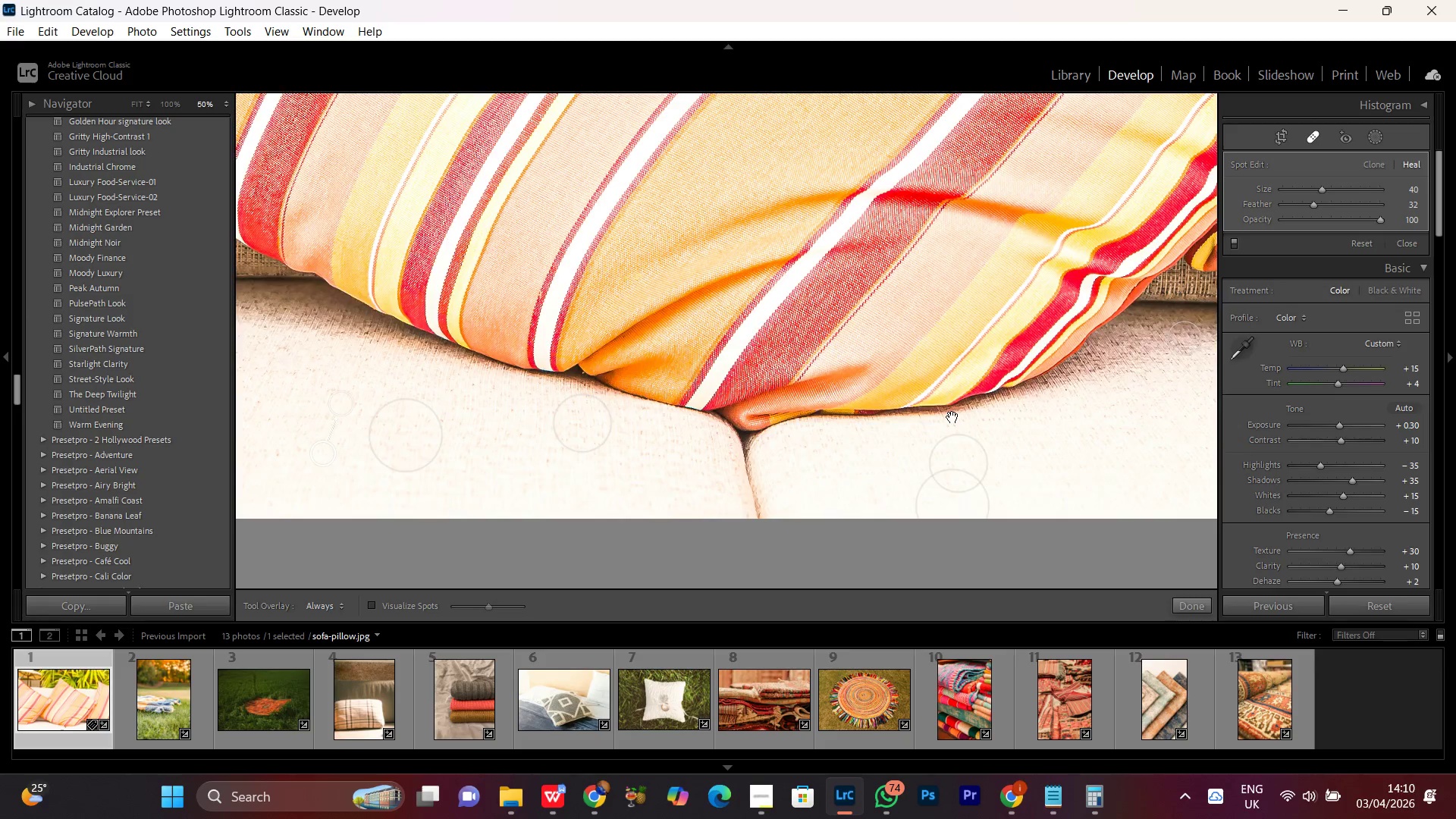 
left_click_drag(start_coordinate=[952, 417], to_coordinate=[446, 420])
 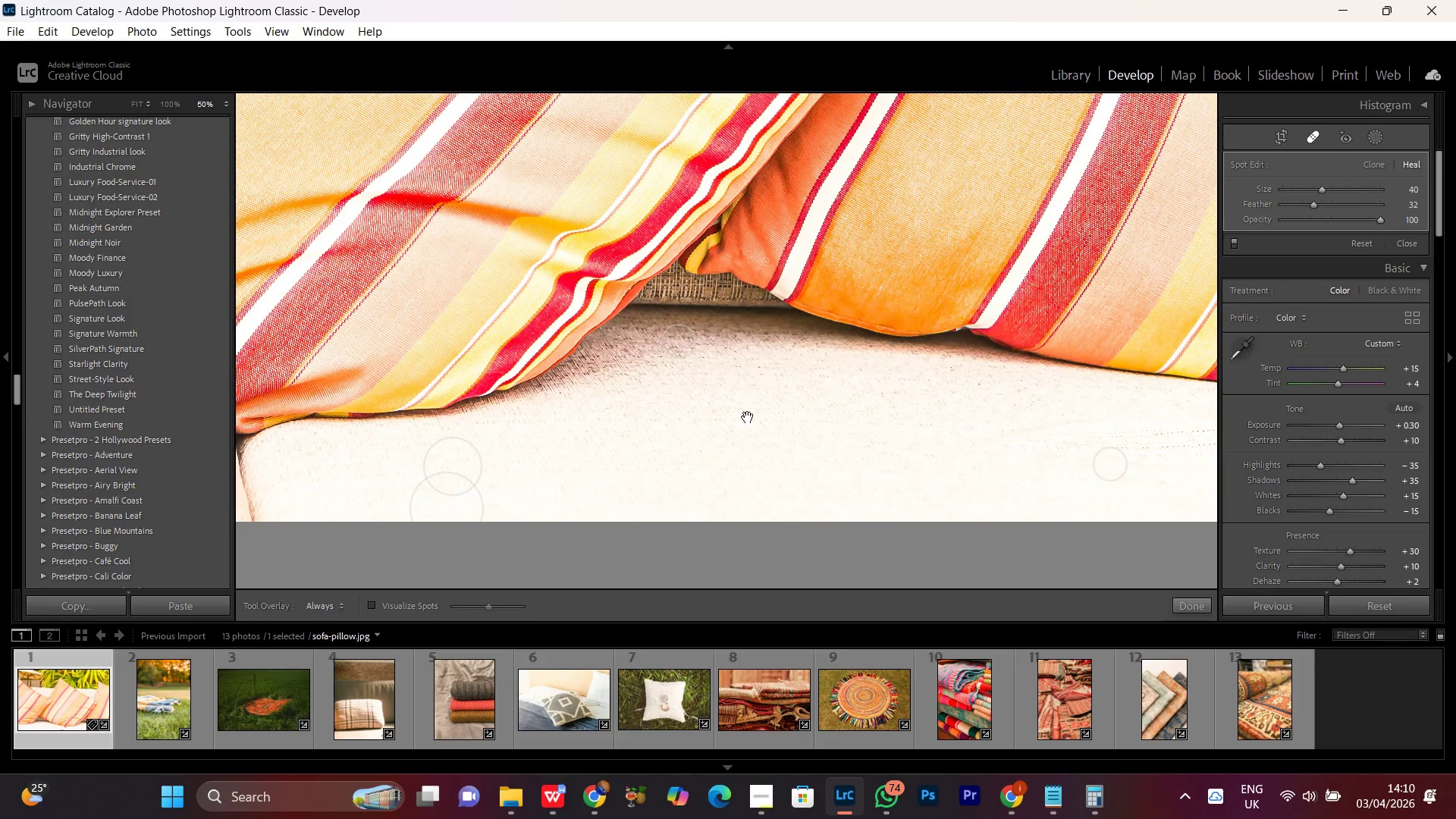 
hold_key(key=Space, duration=1.52)
 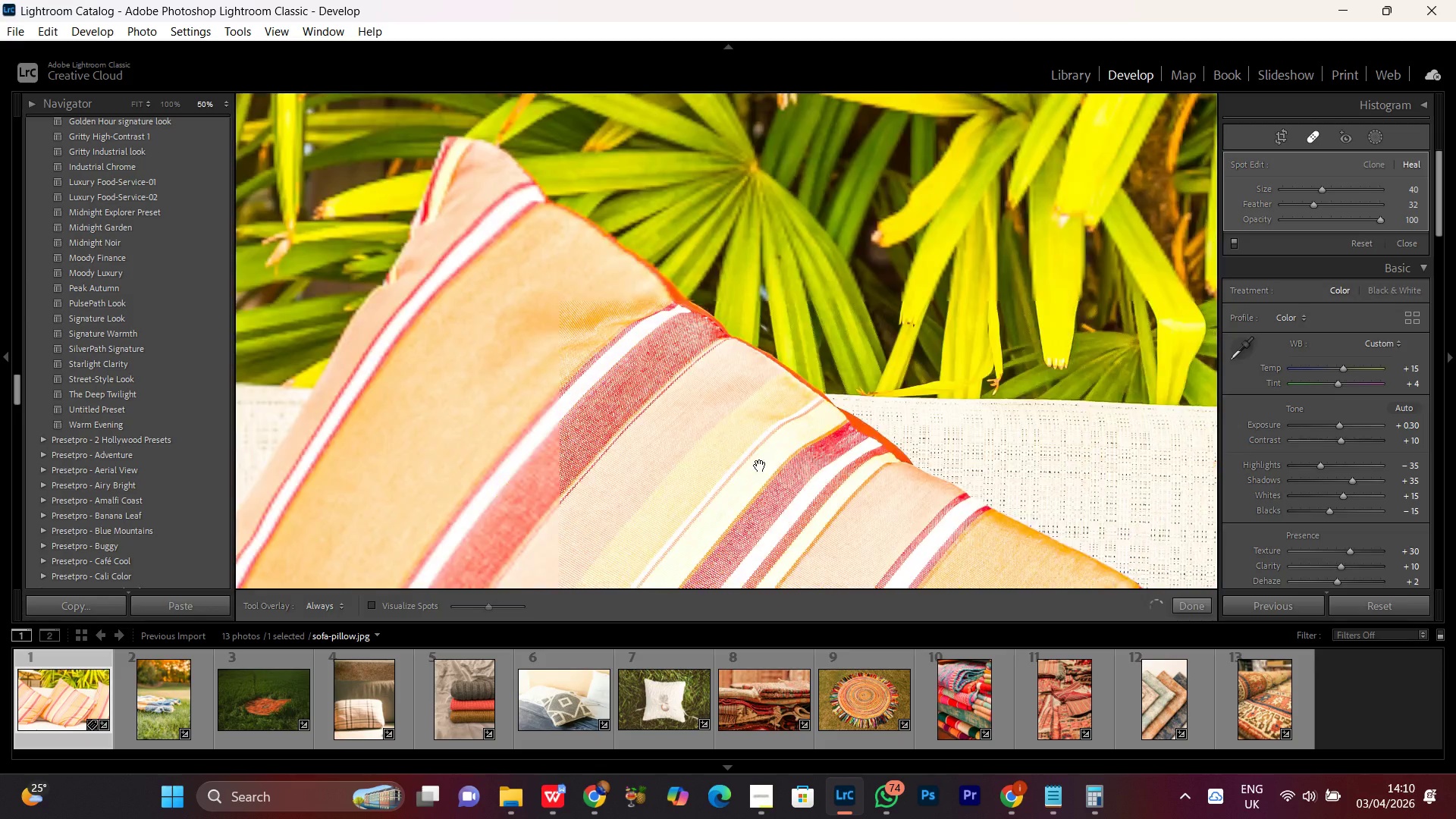 
left_click_drag(start_coordinate=[794, 394], to_coordinate=[397, 381])
 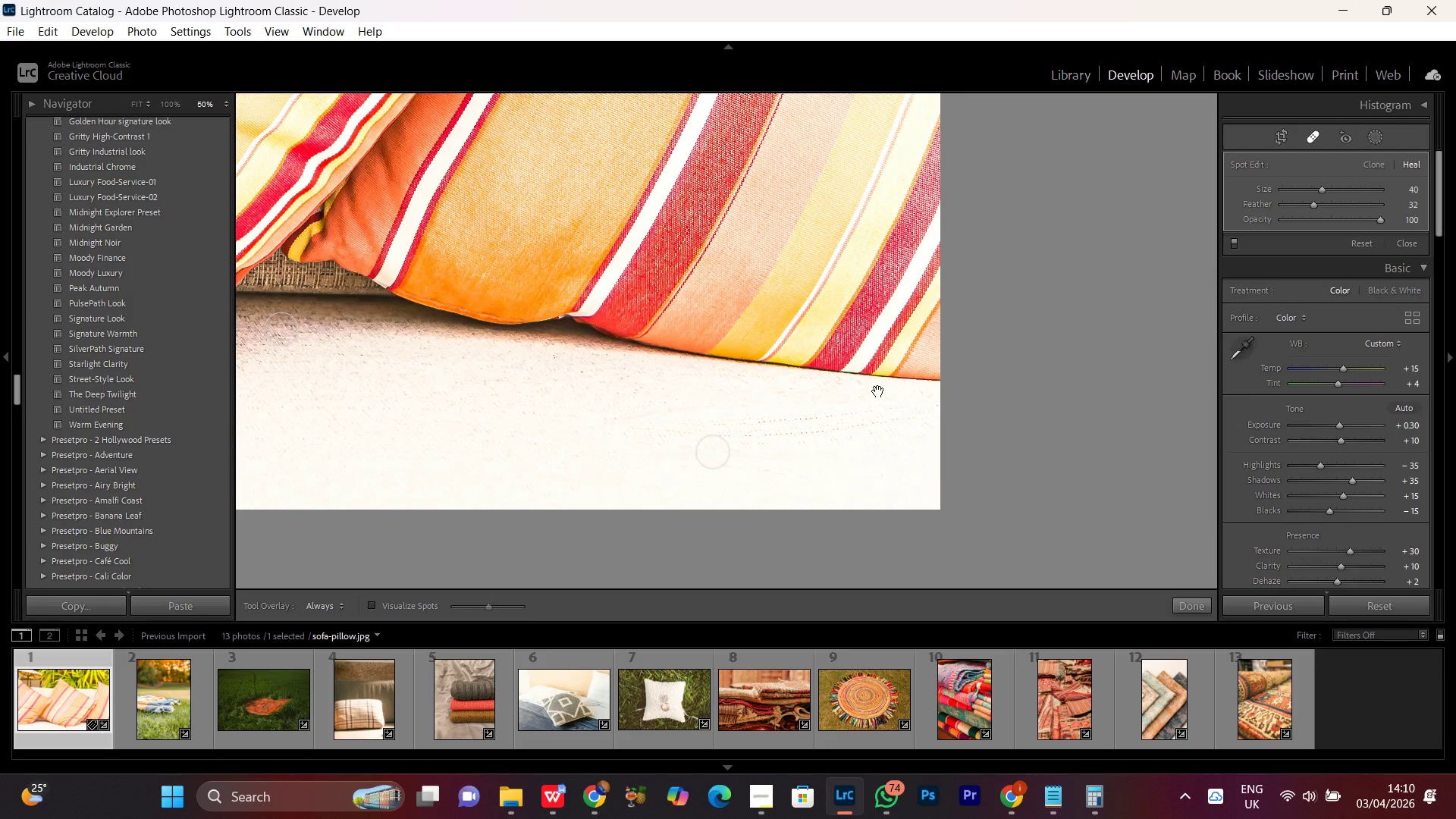 
left_click_drag(start_coordinate=[878, 391], to_coordinate=[823, 409])
 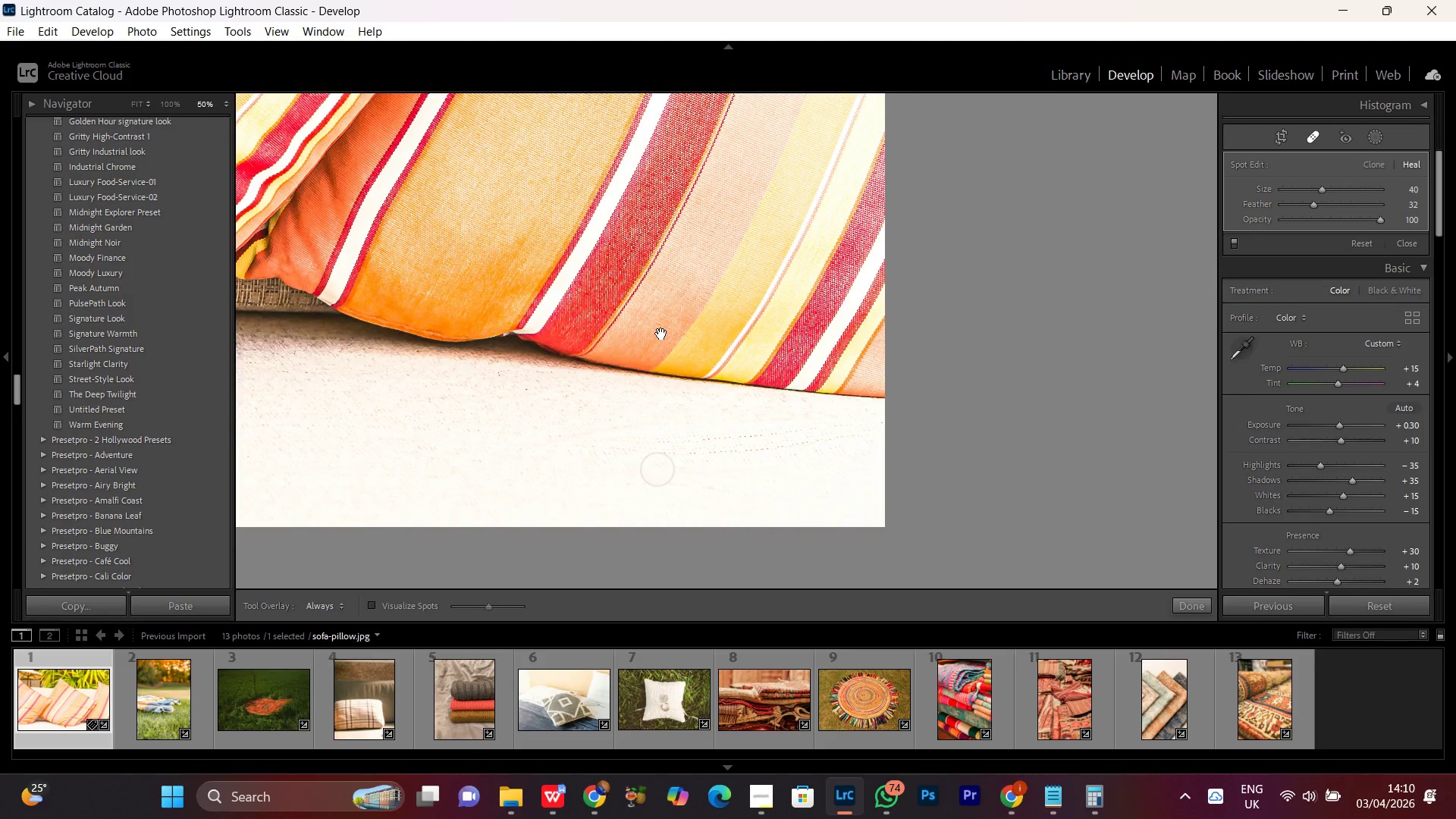 
left_click_drag(start_coordinate=[661, 334], to_coordinate=[1056, 620])
 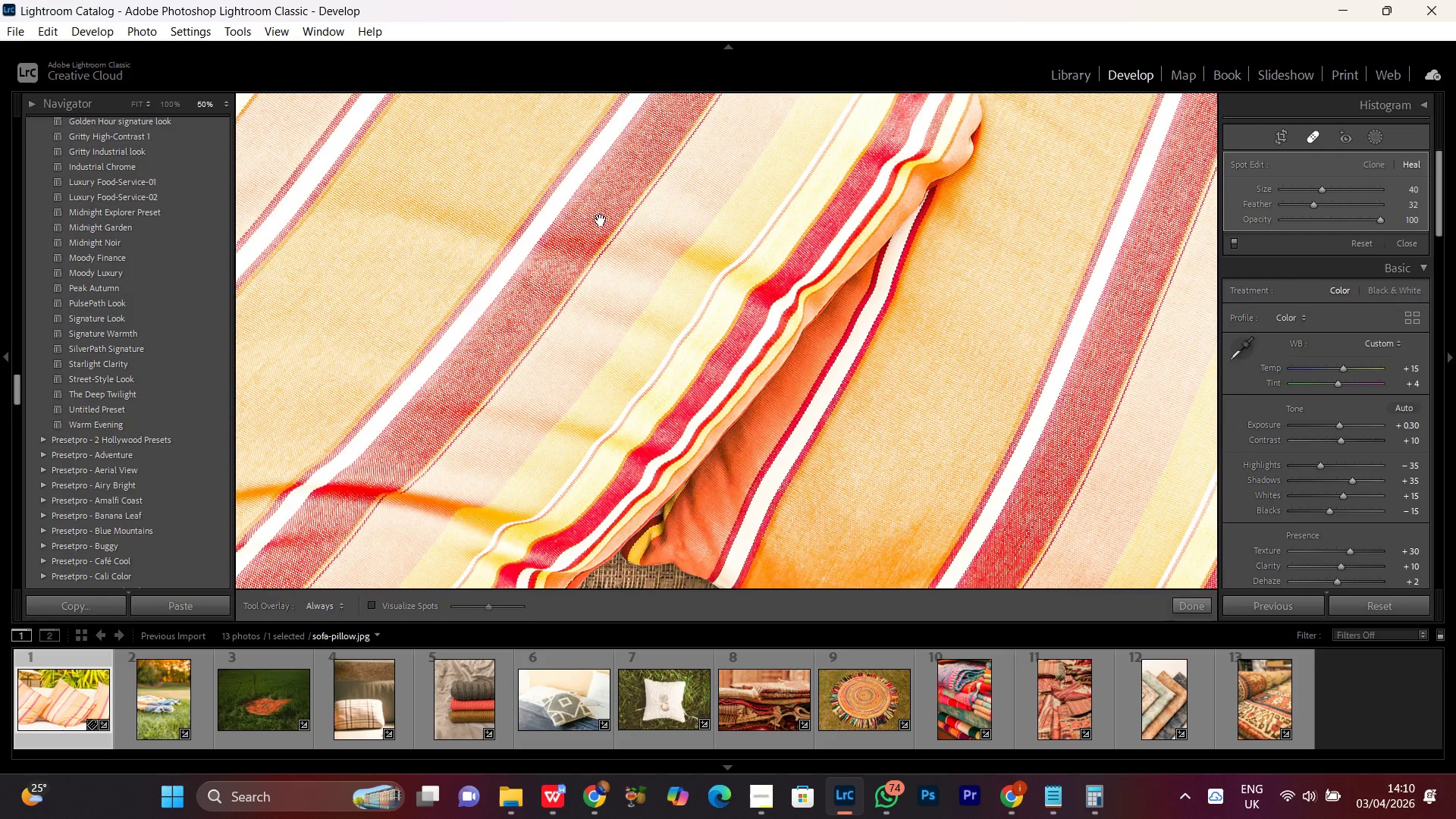 
hold_key(key=Space, duration=0.73)
 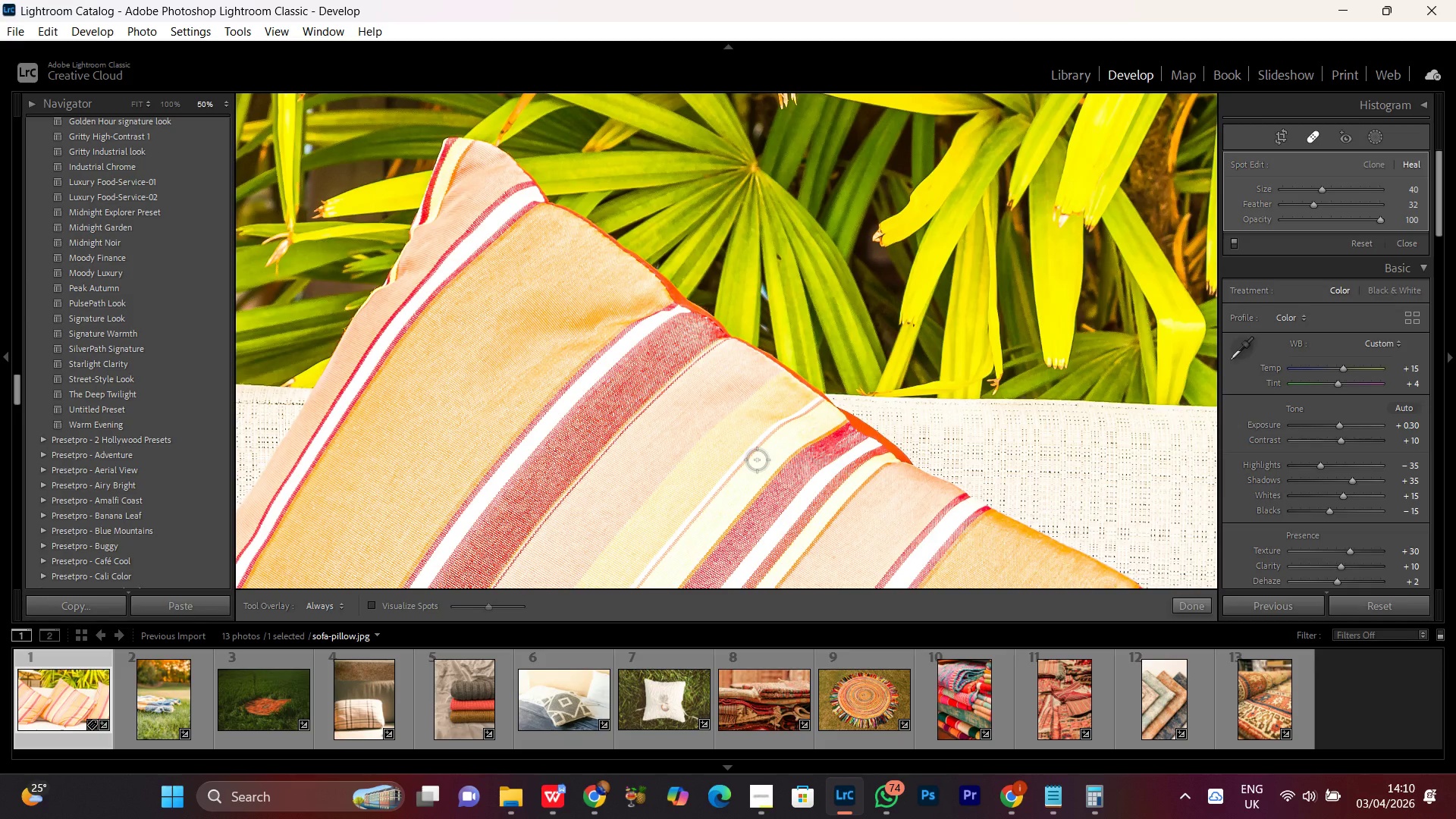 
left_click_drag(start_coordinate=[595, 202], to_coordinate=[896, 628])
 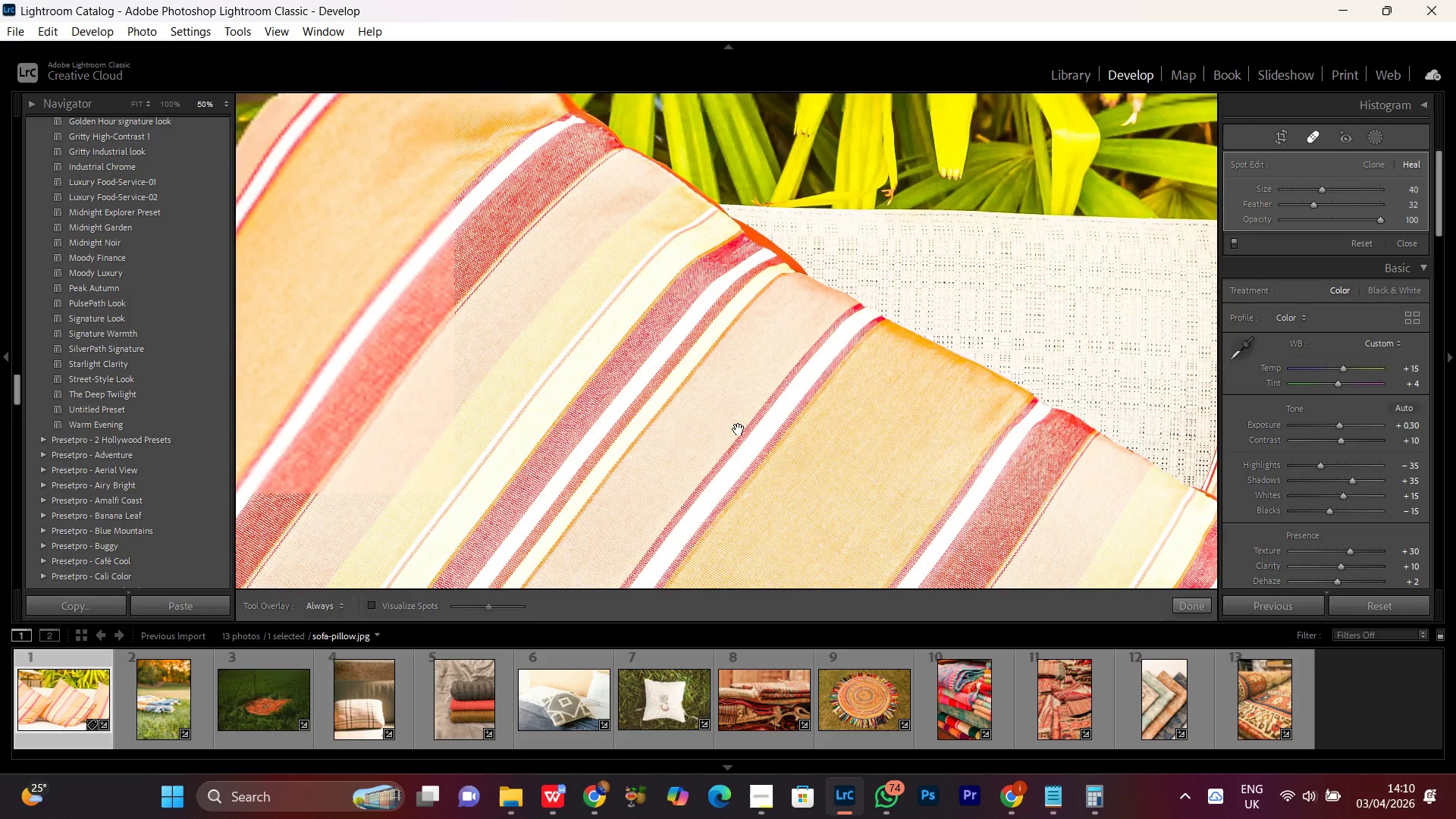 
left_click_drag(start_coordinate=[648, 264], to_coordinate=[760, 466])
 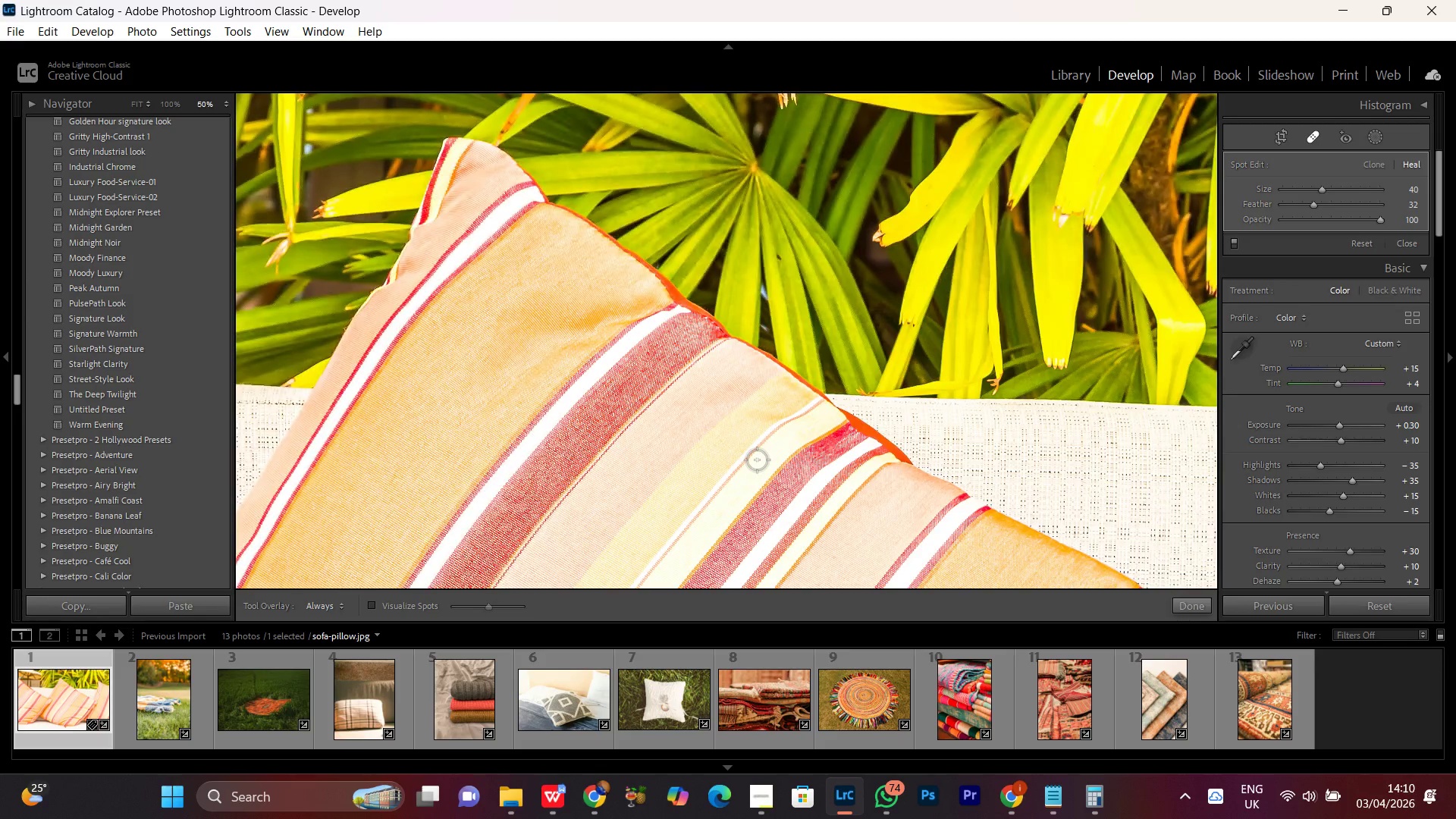 
key(Control+Minus)
 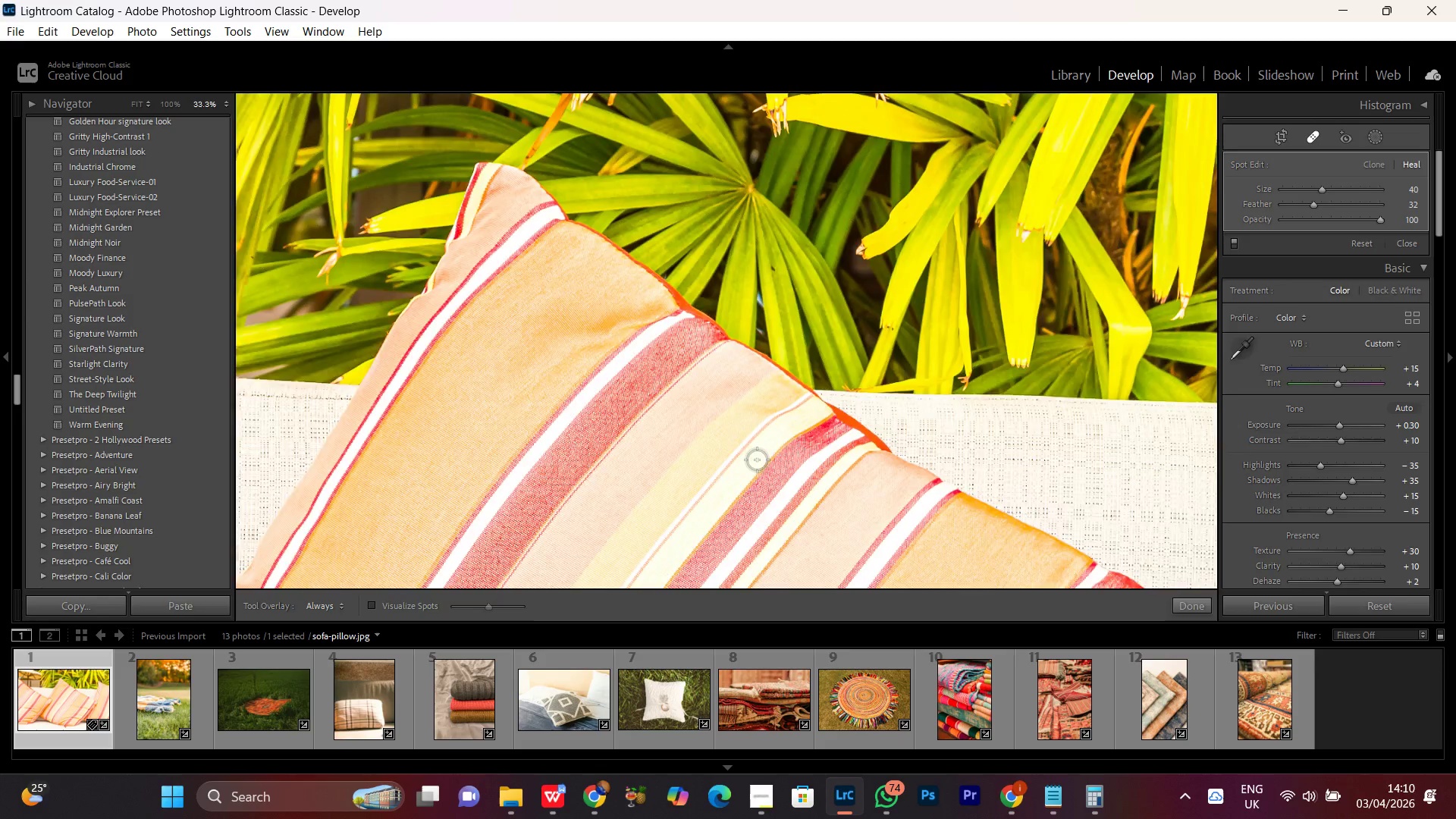 
key(Control+Minus)
 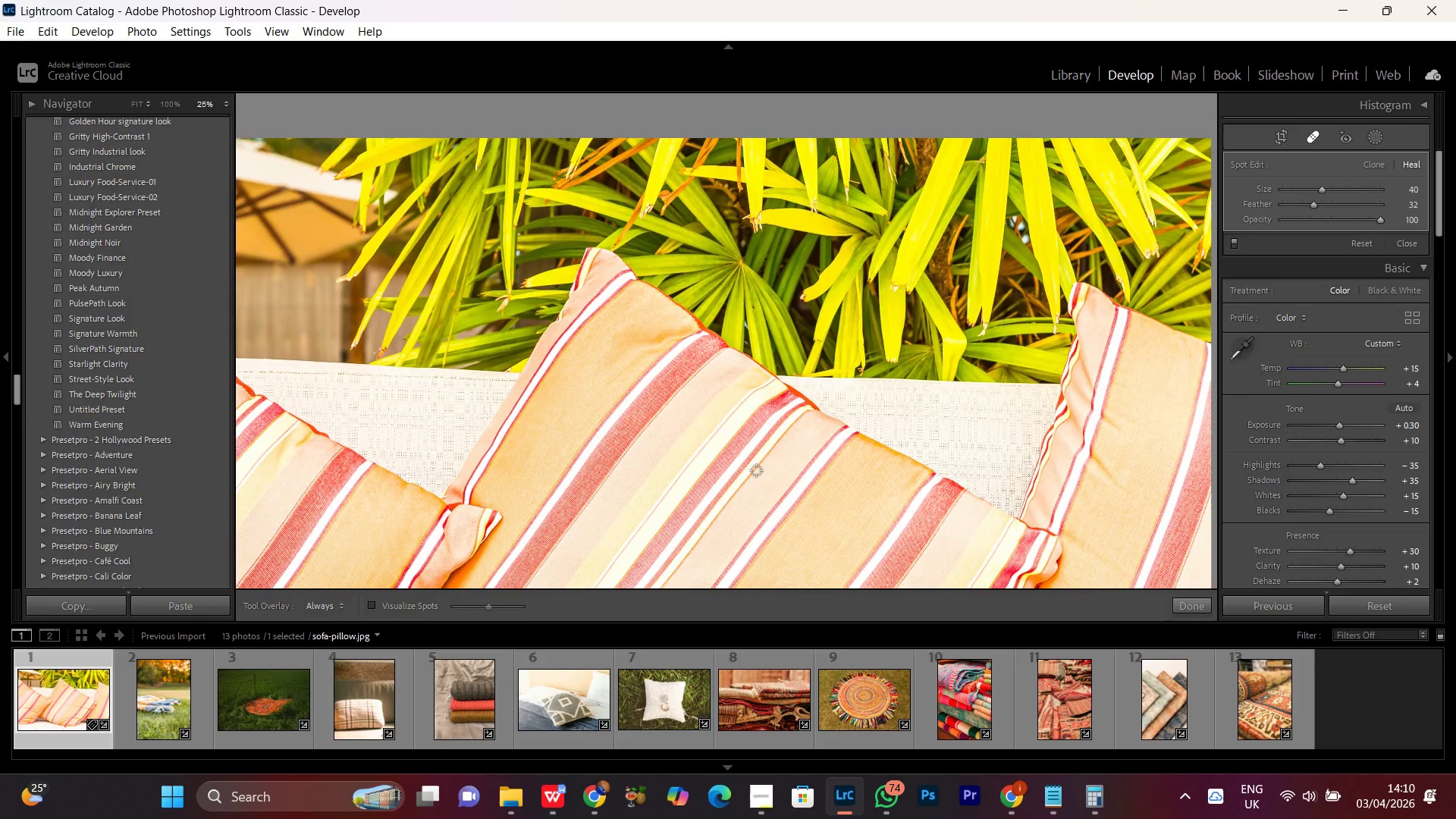 
key(Control+Equal)
 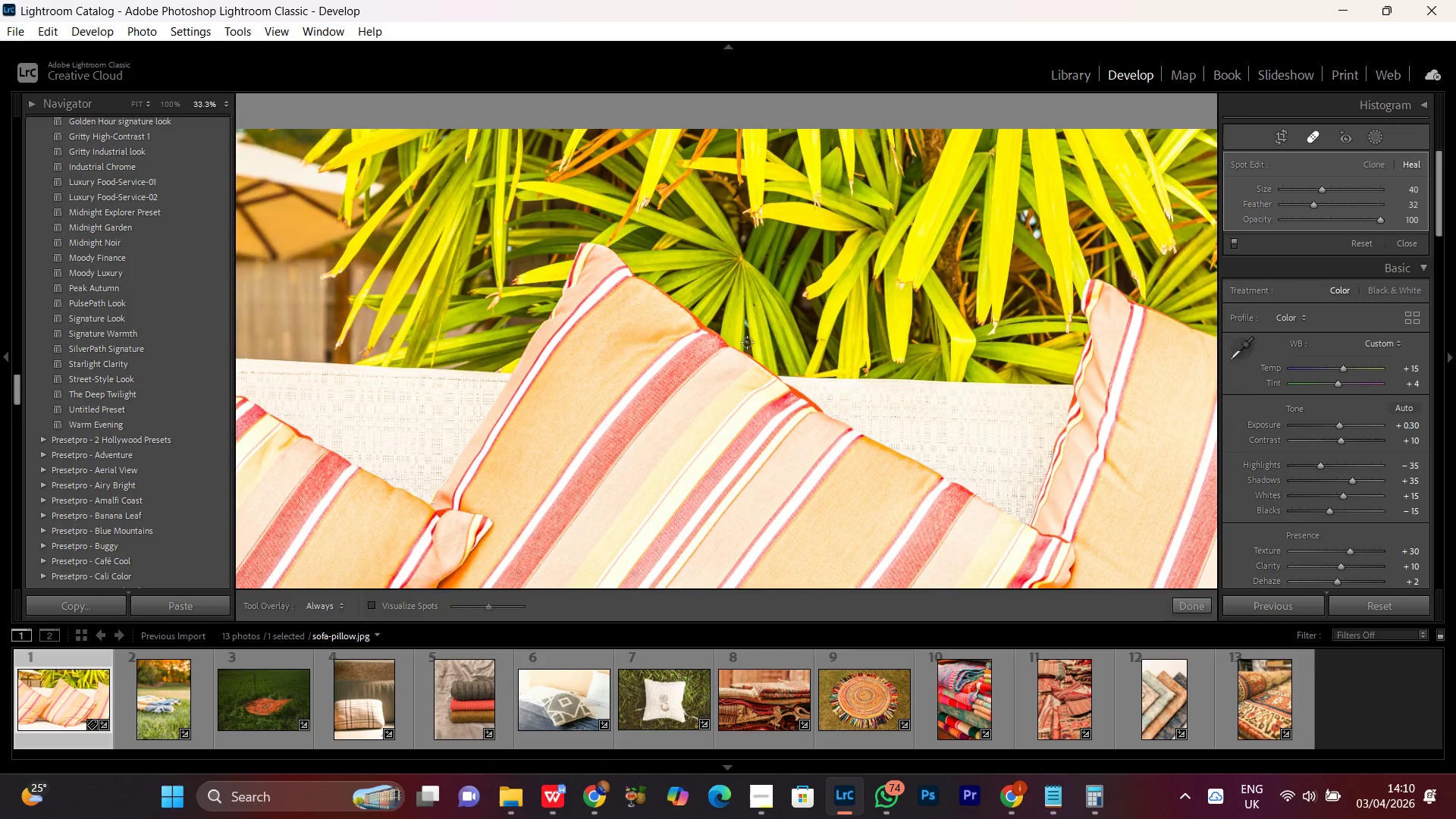 
key(Control+Equal)
 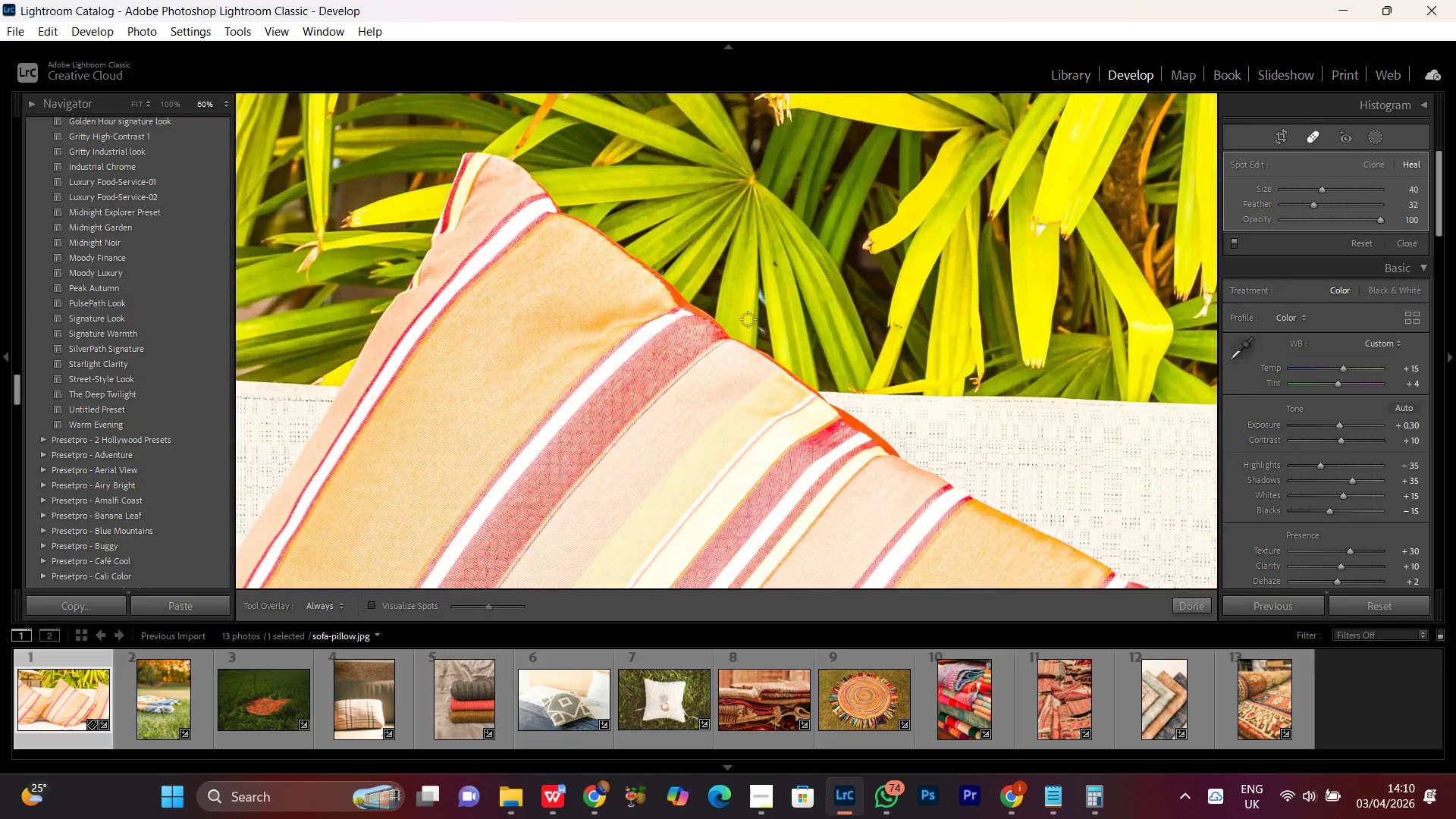 
key(Control+Equal)
 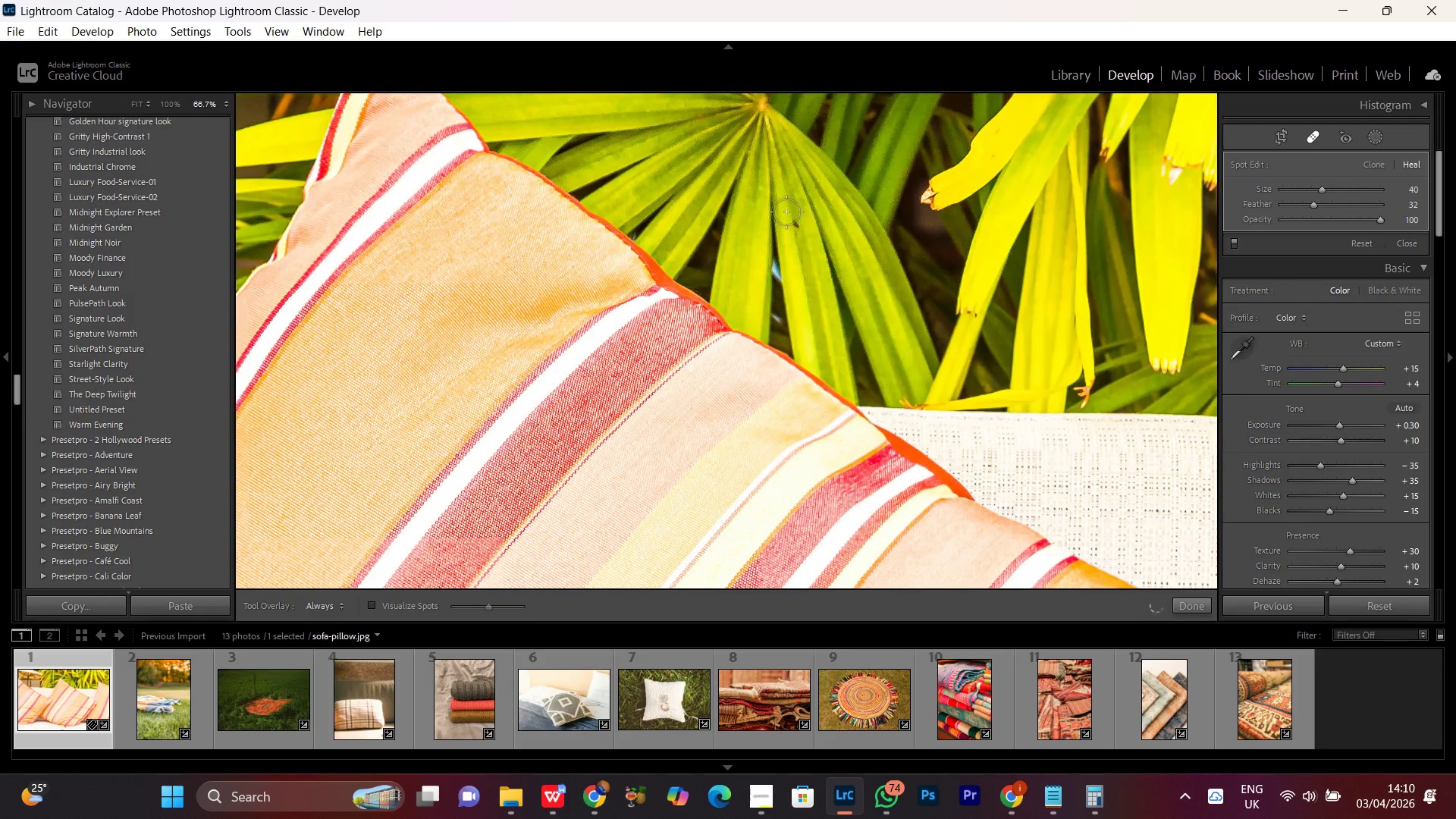 
scroll: coordinate [792, 221], scroll_direction: down, amount: 3.0
 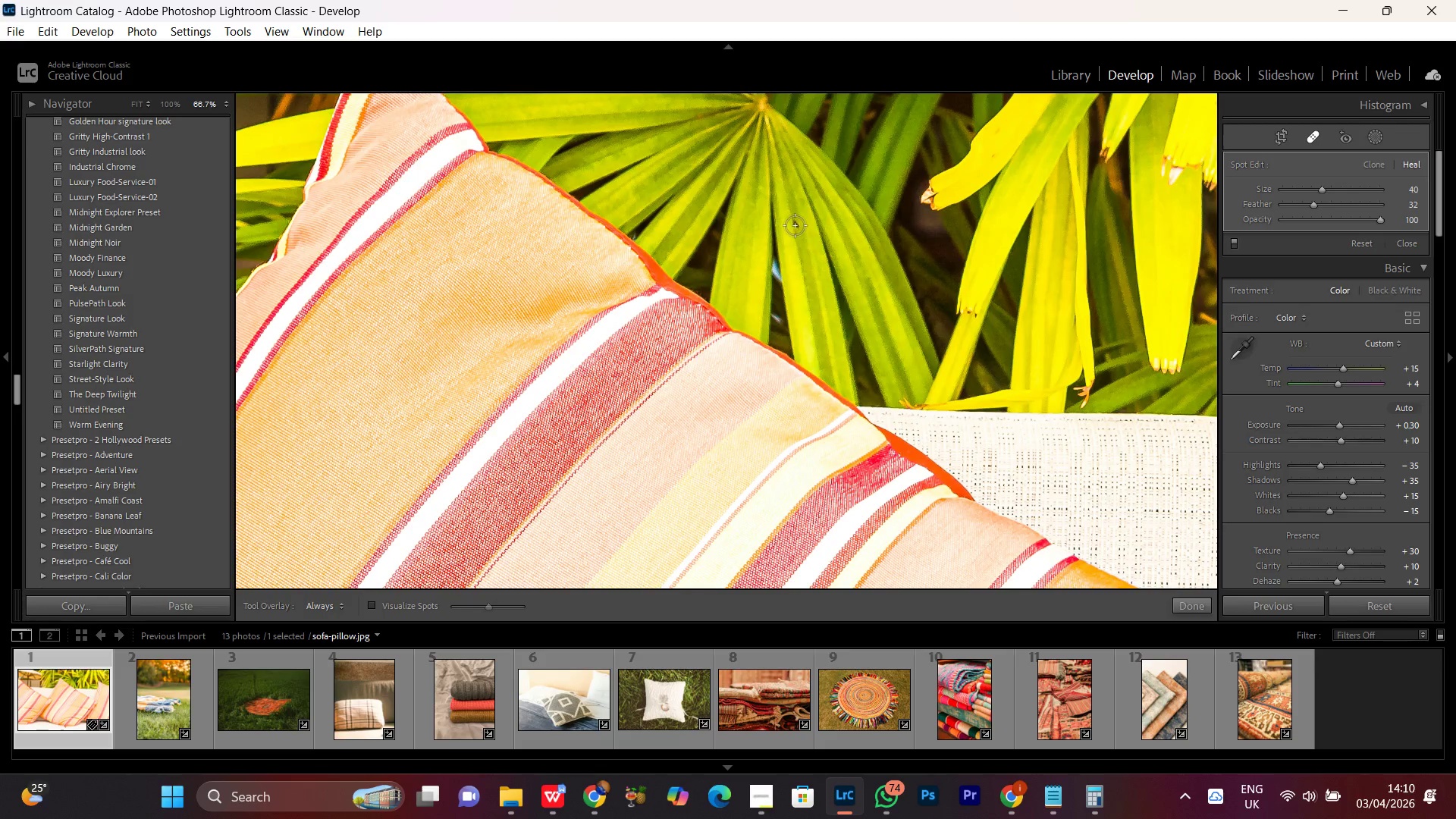 
left_click([795, 224])
 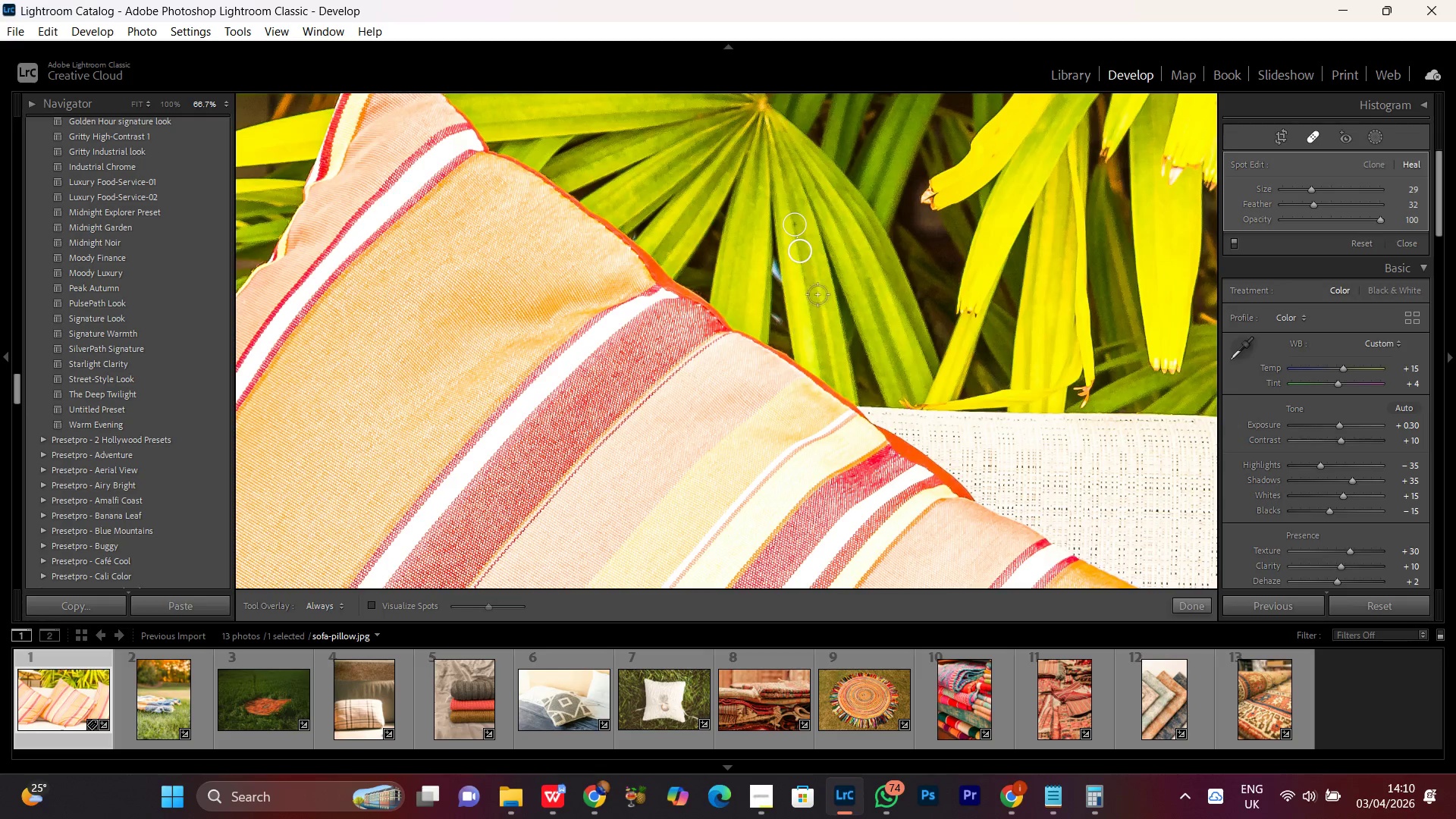 
hold_key(key=Space, duration=1.5)
 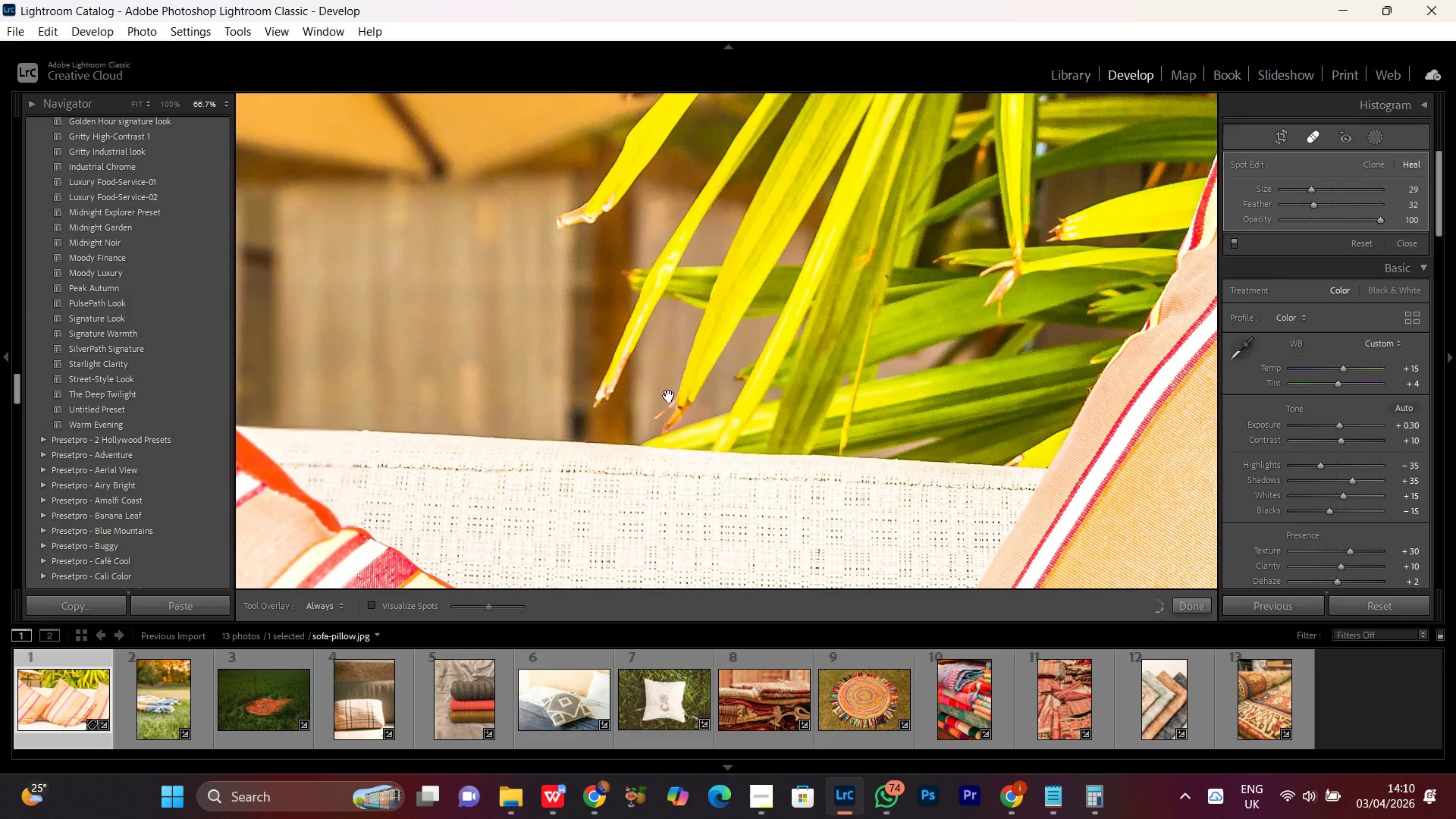 
left_click_drag(start_coordinate=[616, 334], to_coordinate=[996, 356])
 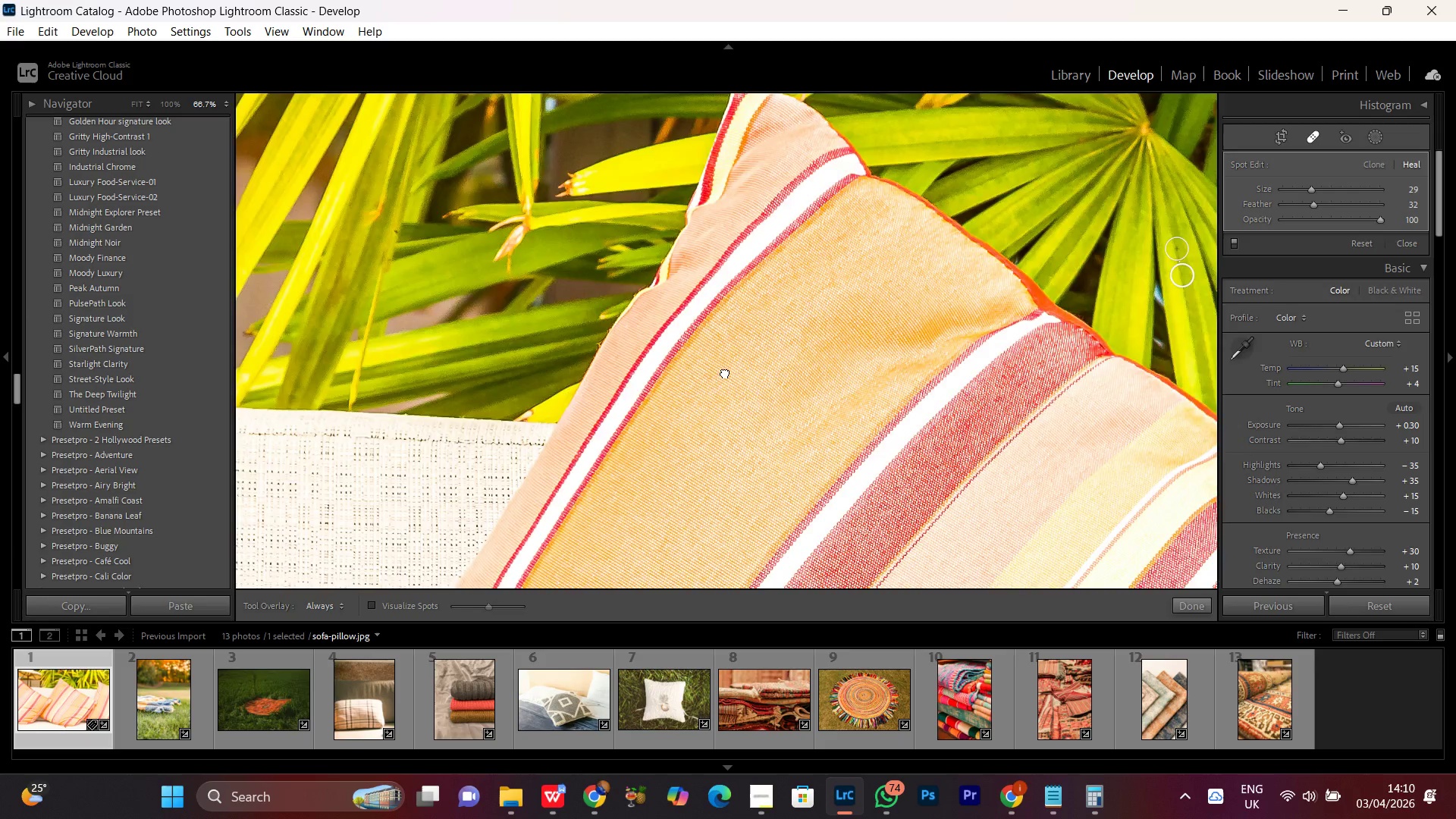 
left_click_drag(start_coordinate=[714, 362], to_coordinate=[924, 415])
 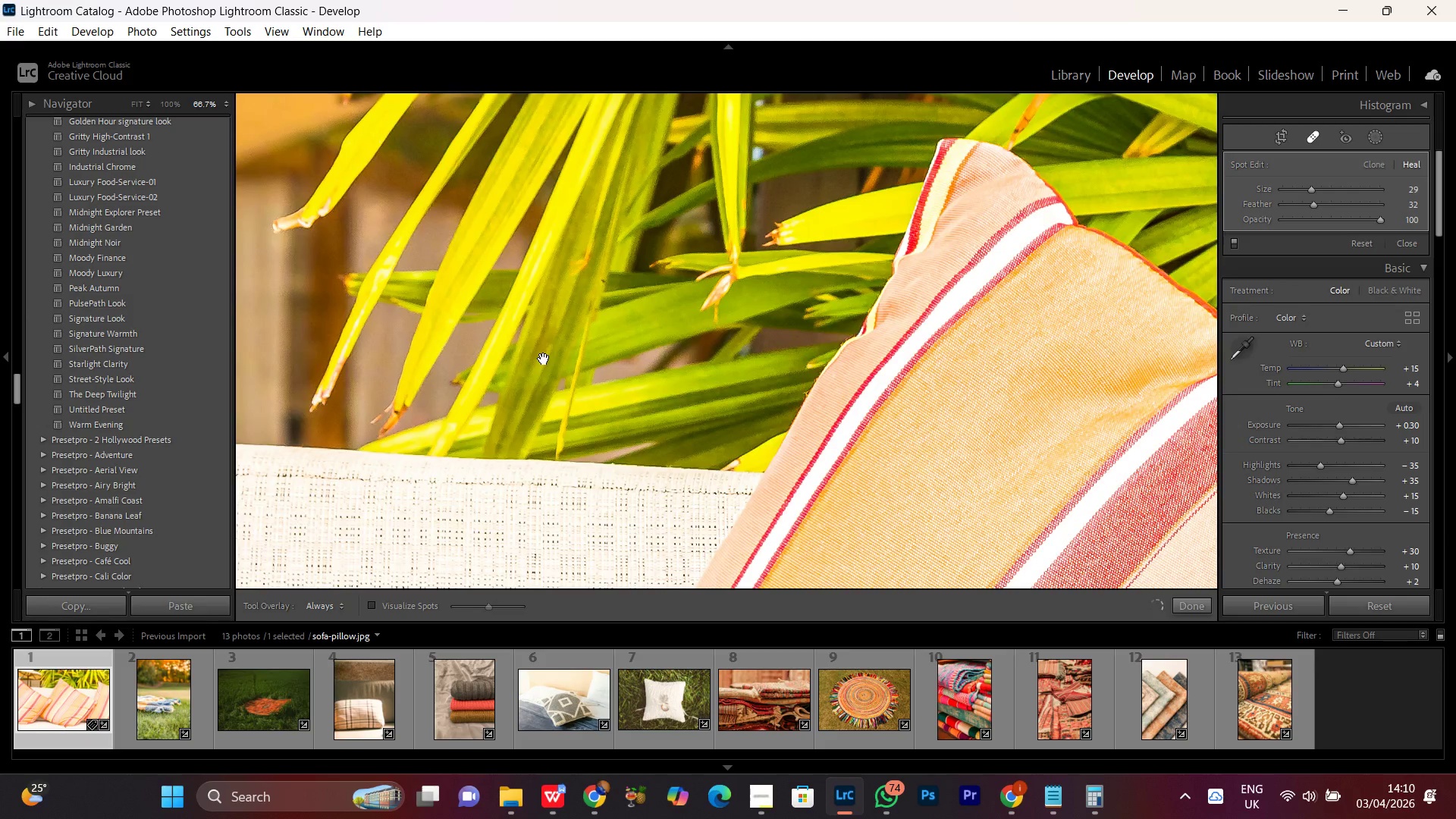 
hold_key(key=Space, duration=1.5)
 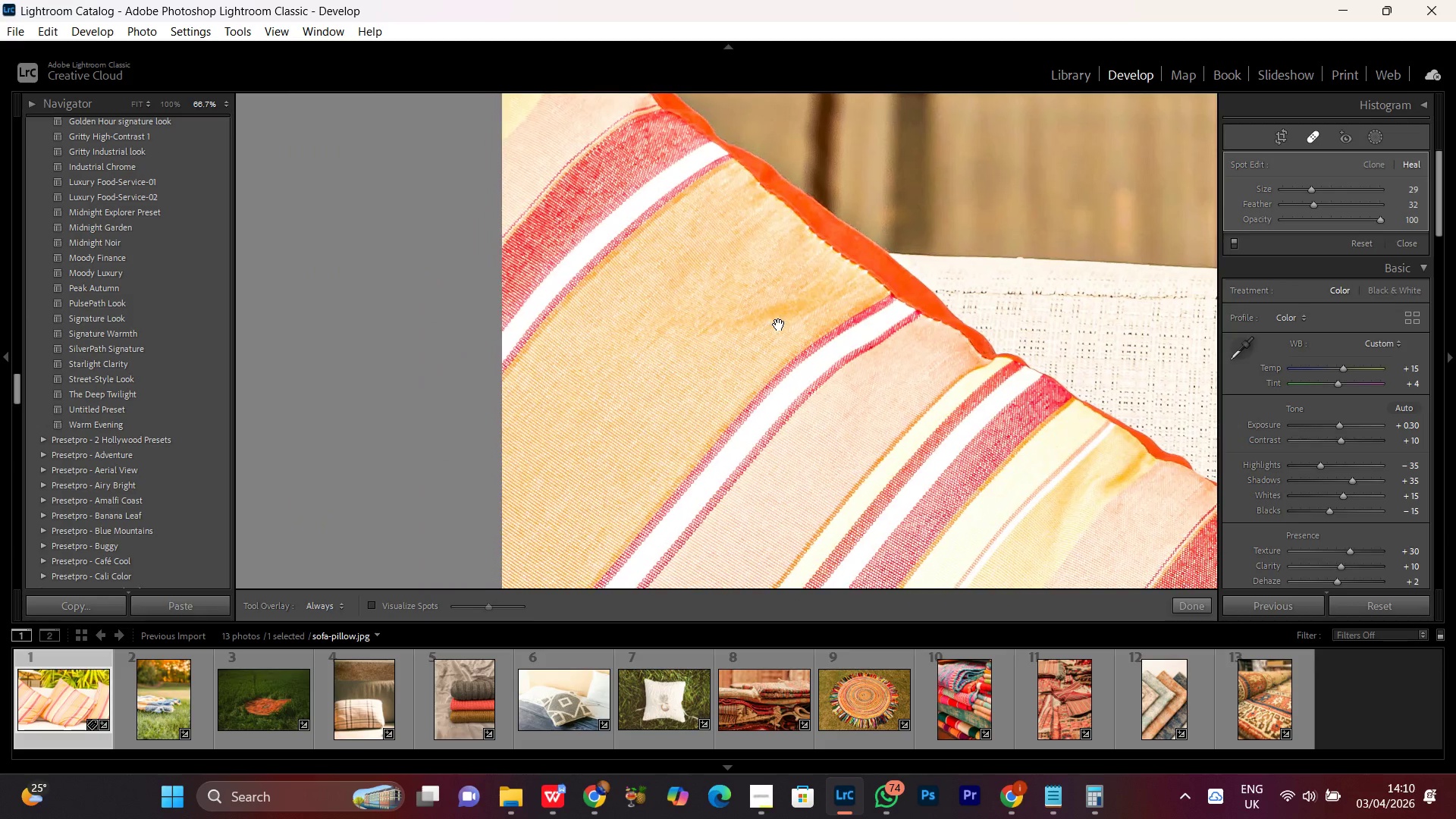 
left_click_drag(start_coordinate=[544, 359], to_coordinate=[827, 354])
 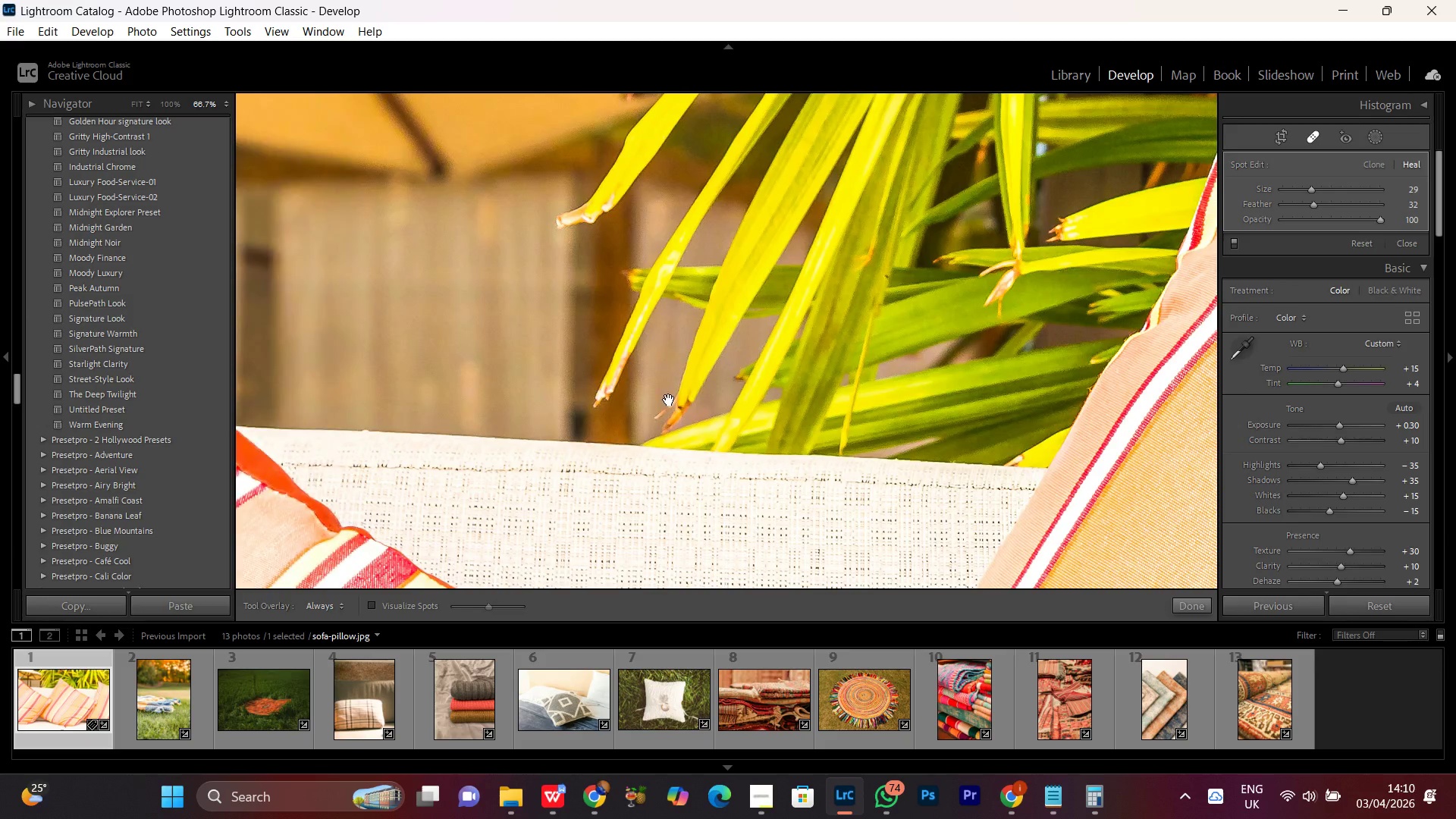 
left_click_drag(start_coordinate=[669, 400], to_coordinate=[867, 323])
 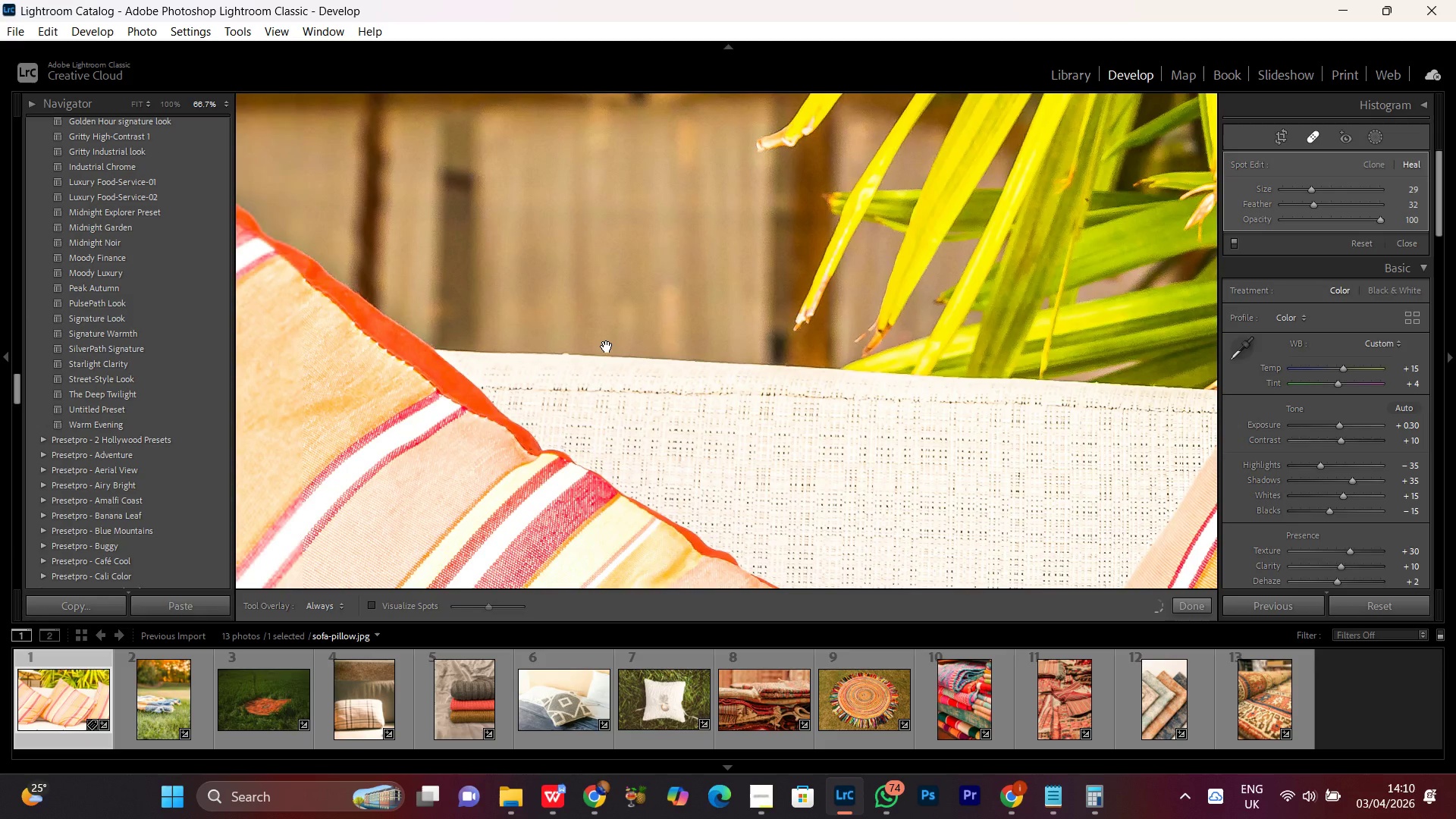 
left_click_drag(start_coordinate=[601, 346], to_coordinate=[802, 240])
 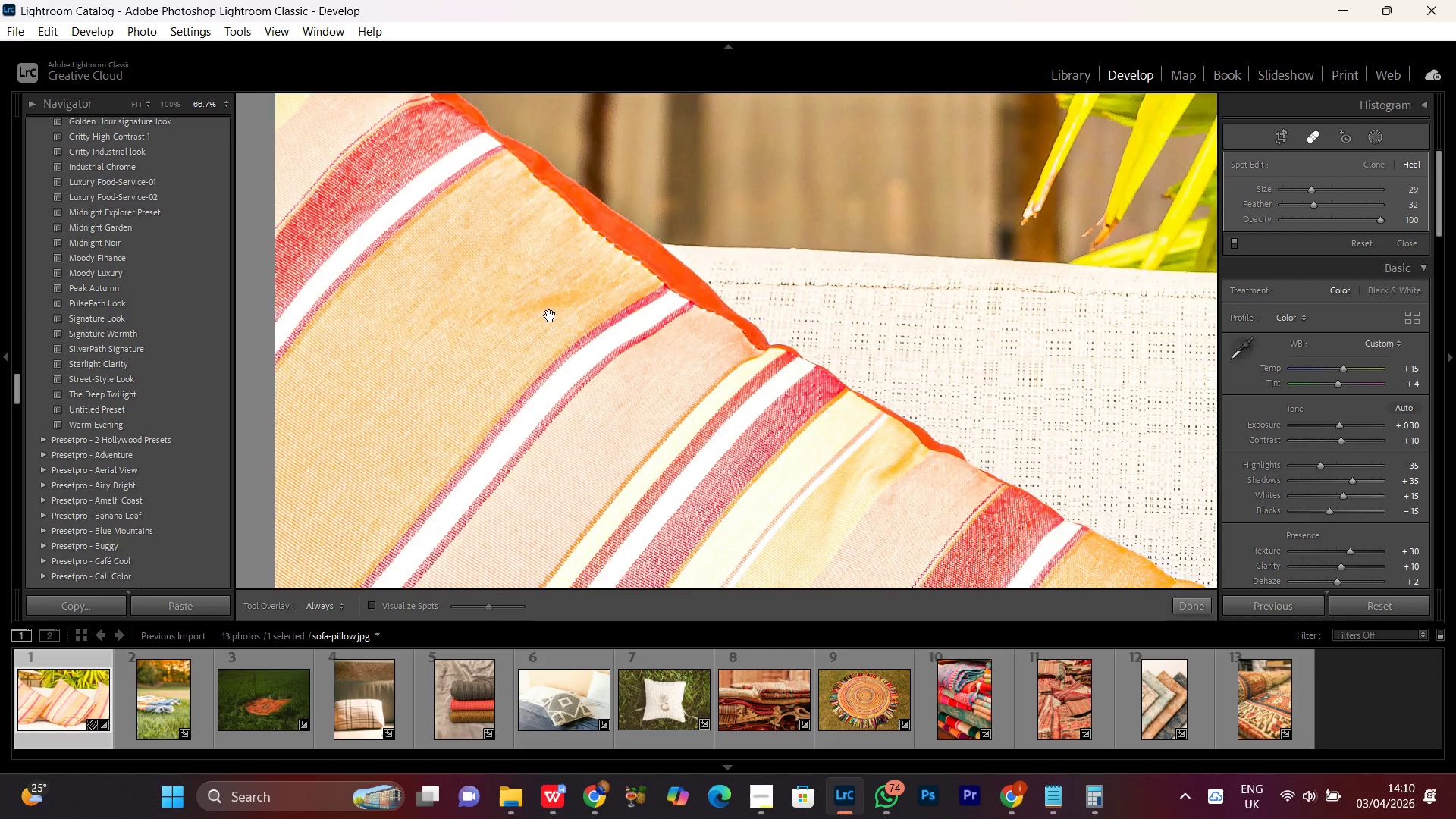 
hold_key(key=Space, duration=1.52)
 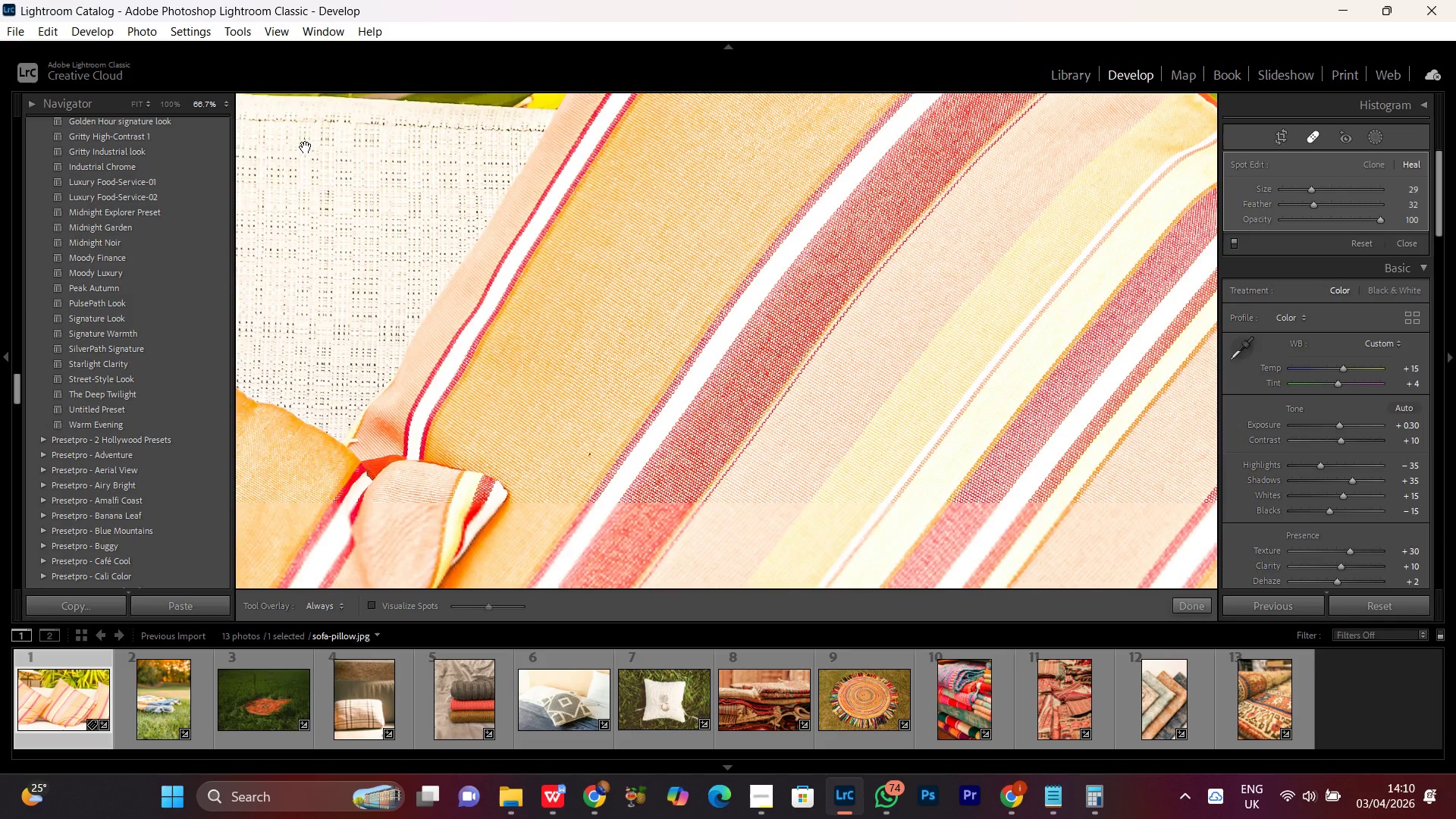 
left_click_drag(start_coordinate=[550, 315], to_coordinate=[777, 325])
 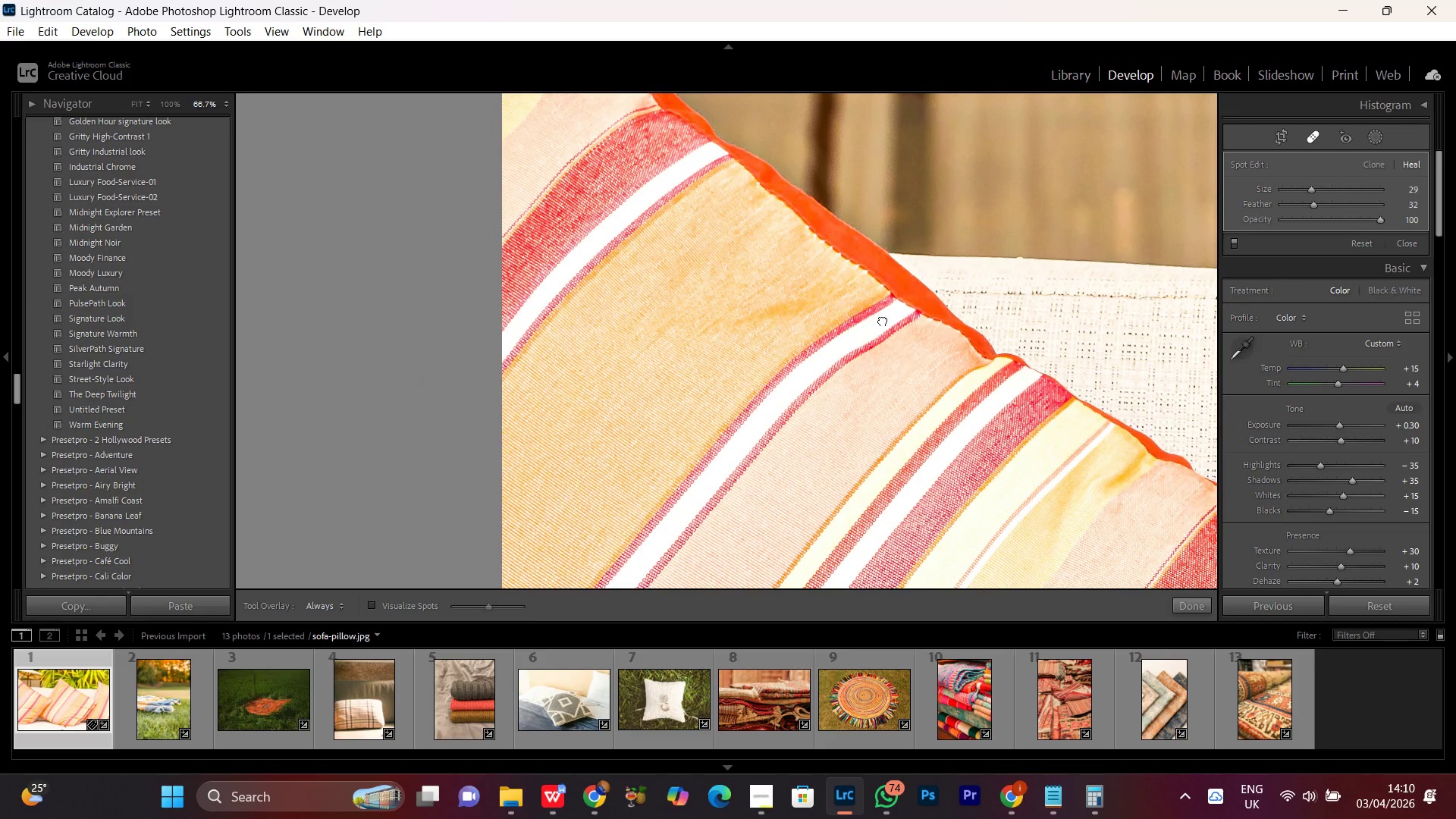 
left_click_drag(start_coordinate=[883, 320], to_coordinate=[542, 290])
 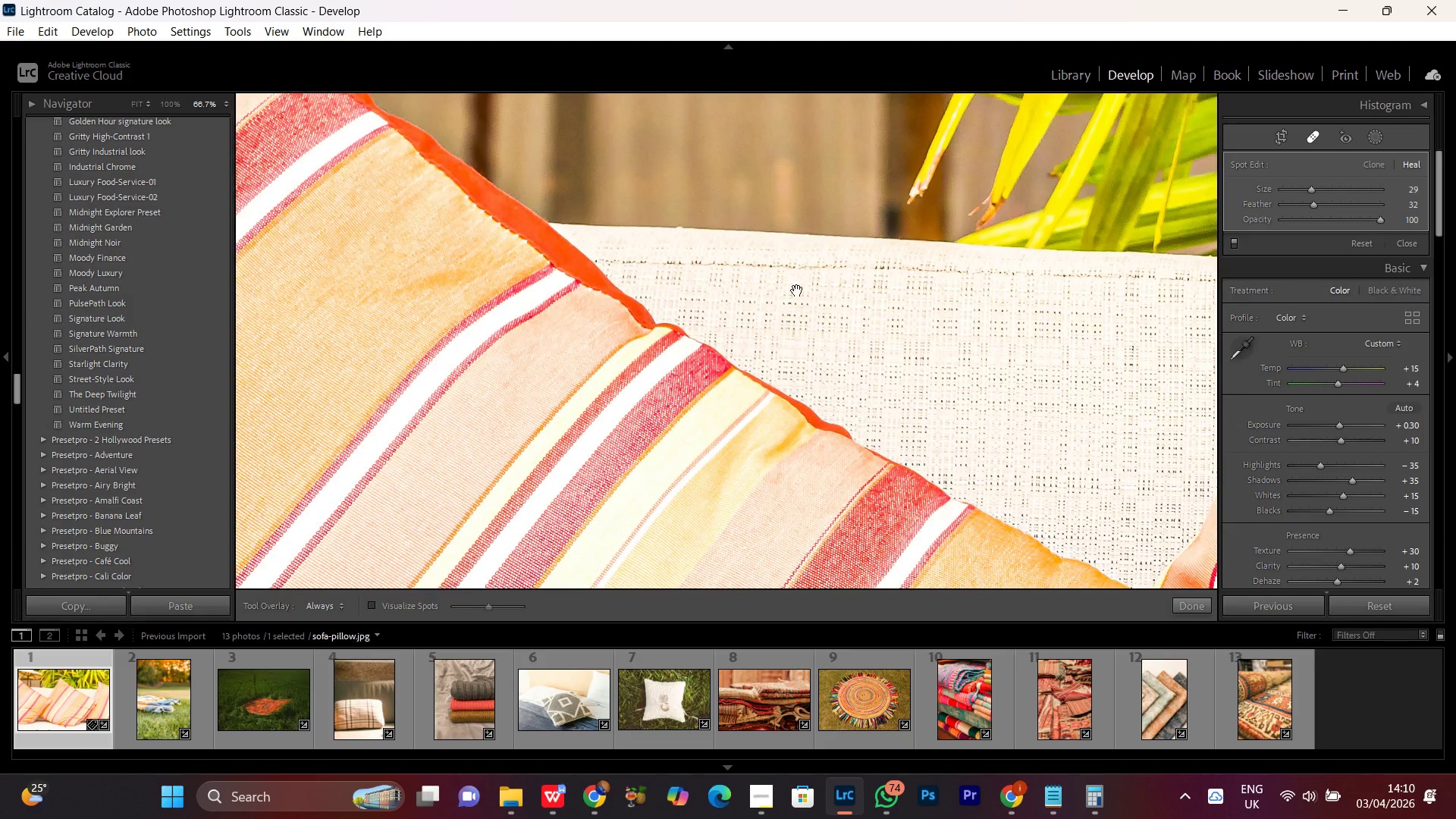 
left_click_drag(start_coordinate=[797, 290], to_coordinate=[479, 307])
 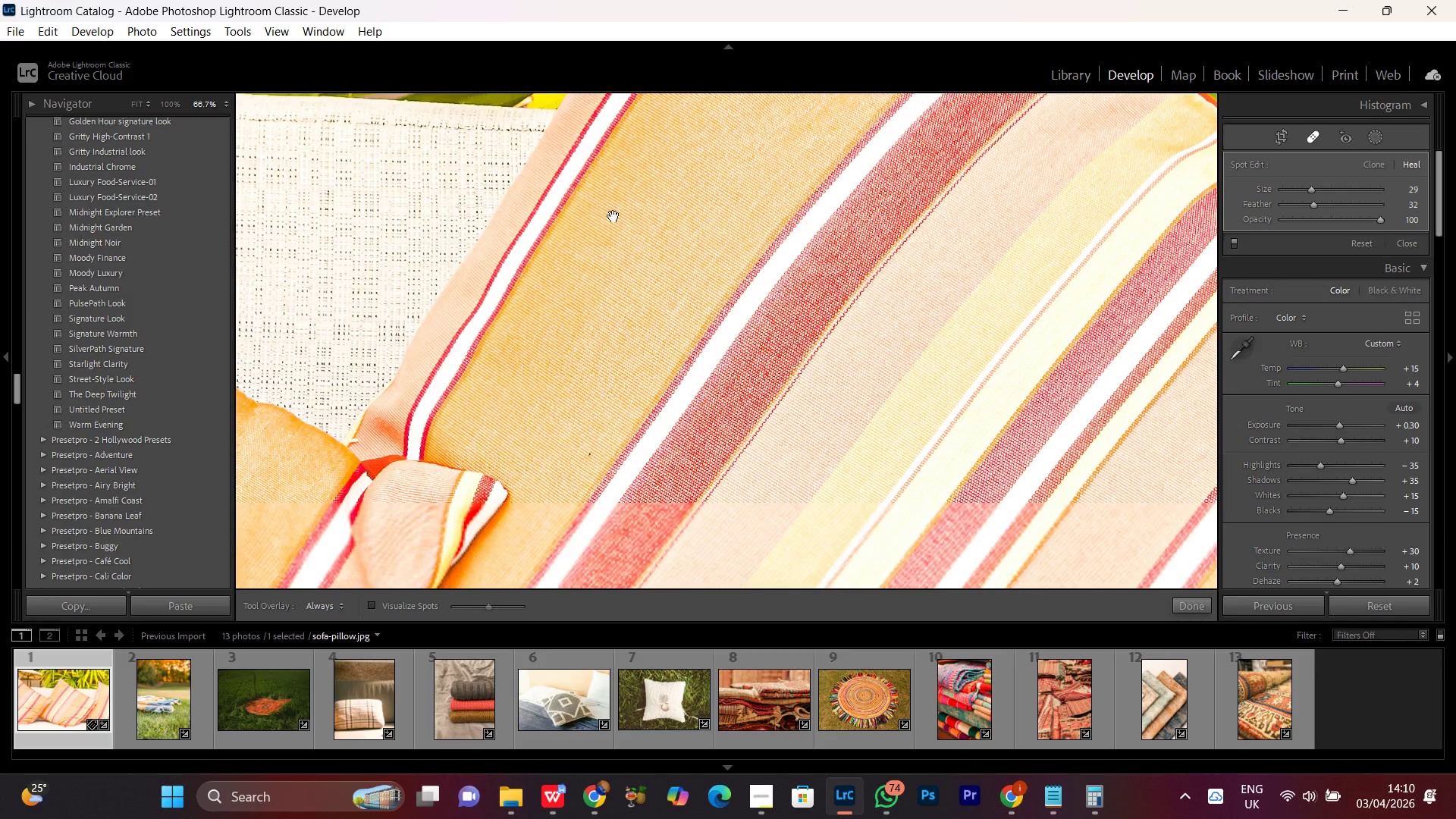 
hold_key(key=Space, duration=1.52)
 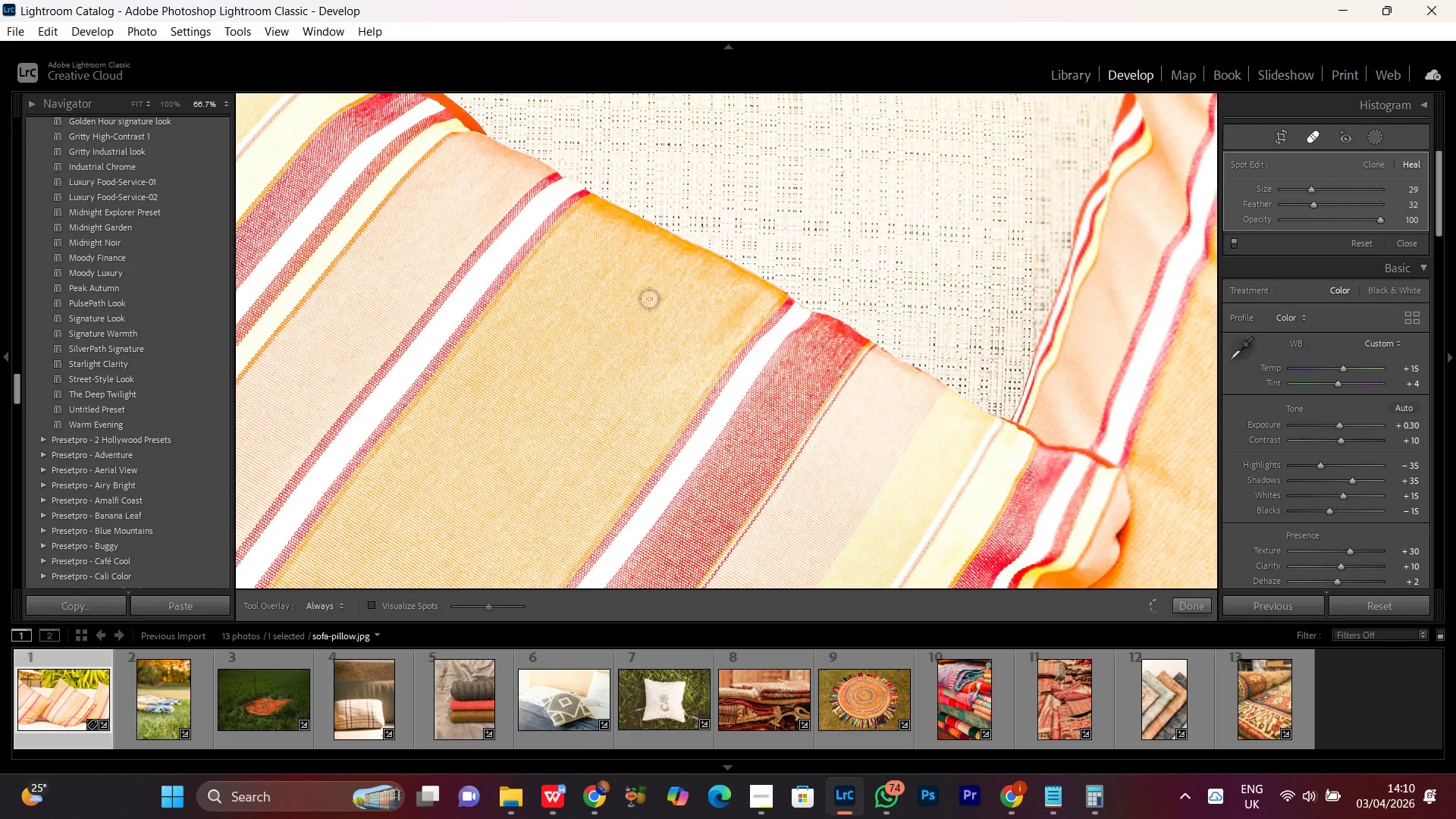 
left_click_drag(start_coordinate=[821, 340], to_coordinate=[334, 168])
 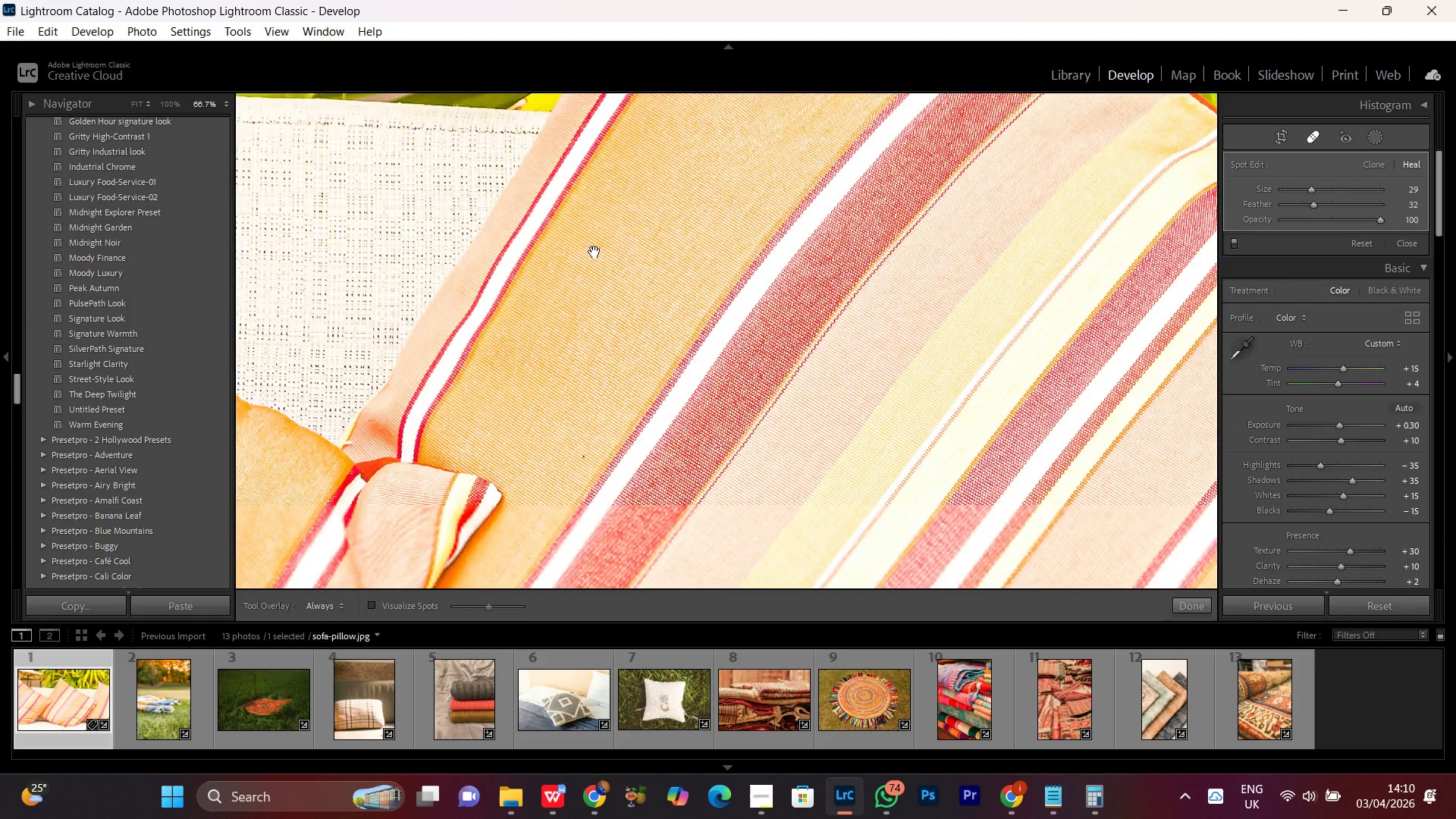 
left_click_drag(start_coordinate=[717, 244], to_coordinate=[178, 164])
 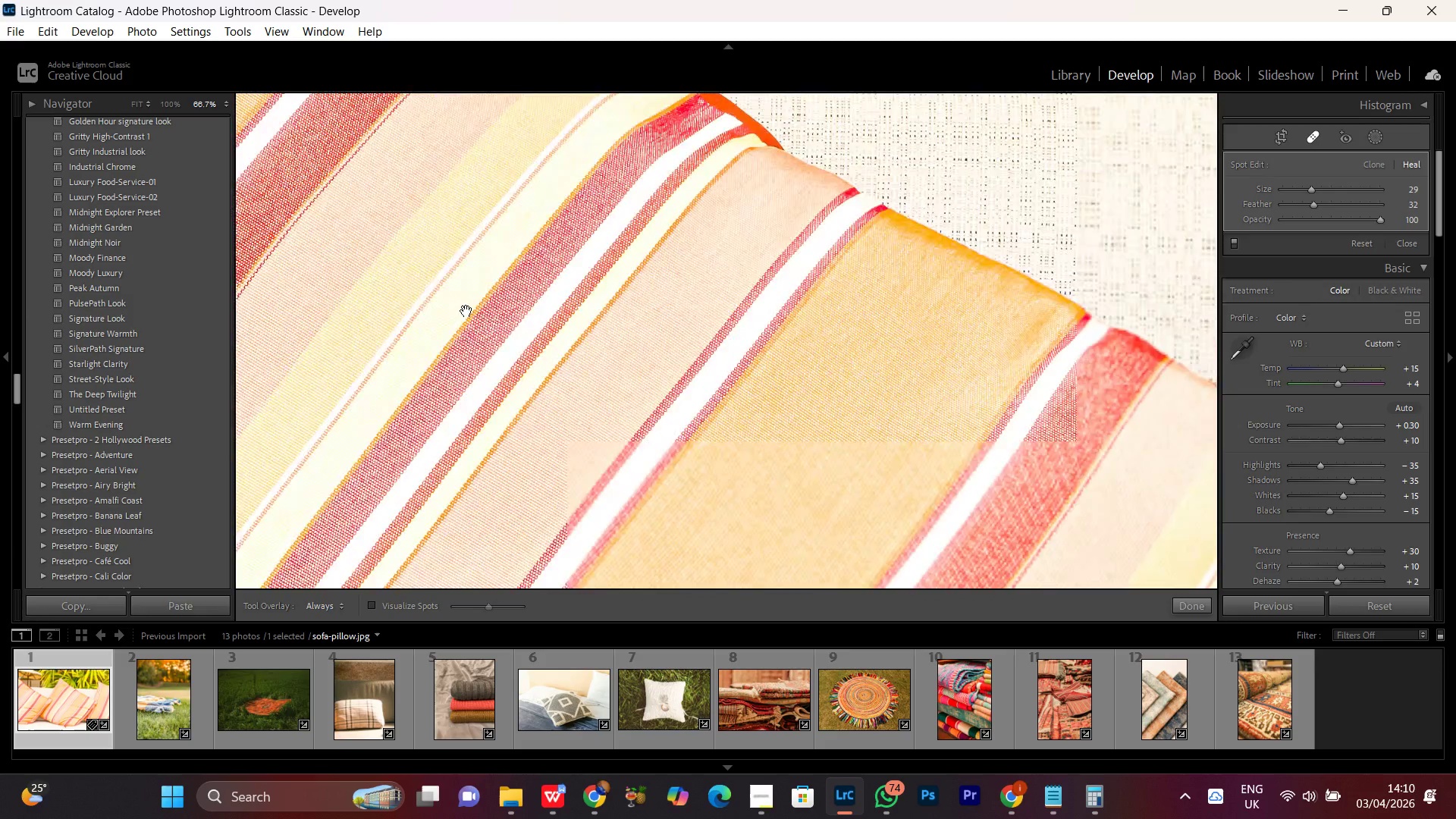 
left_click_drag(start_coordinate=[650, 287], to_coordinate=[333, 293])
 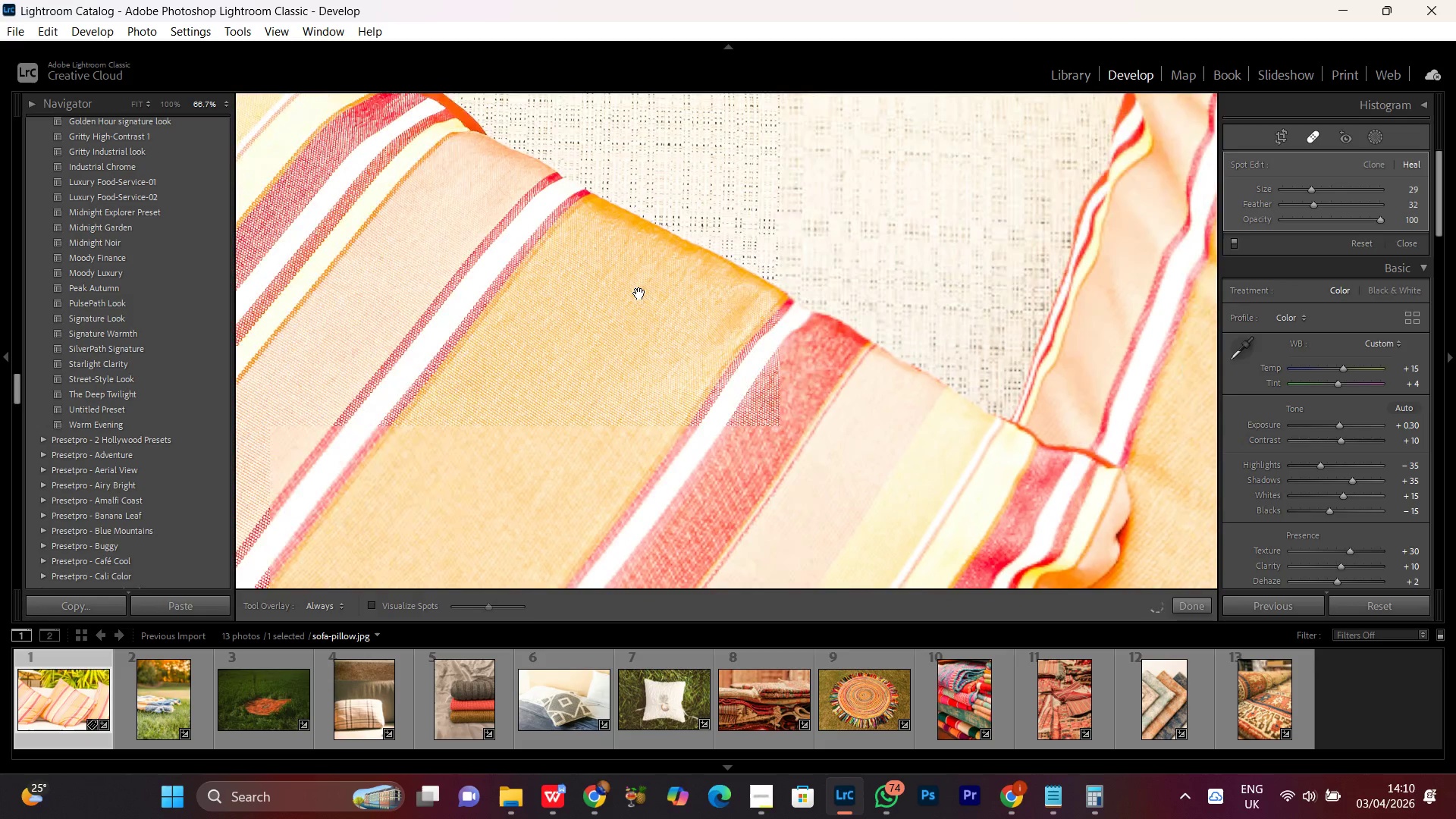 
key(Space)
 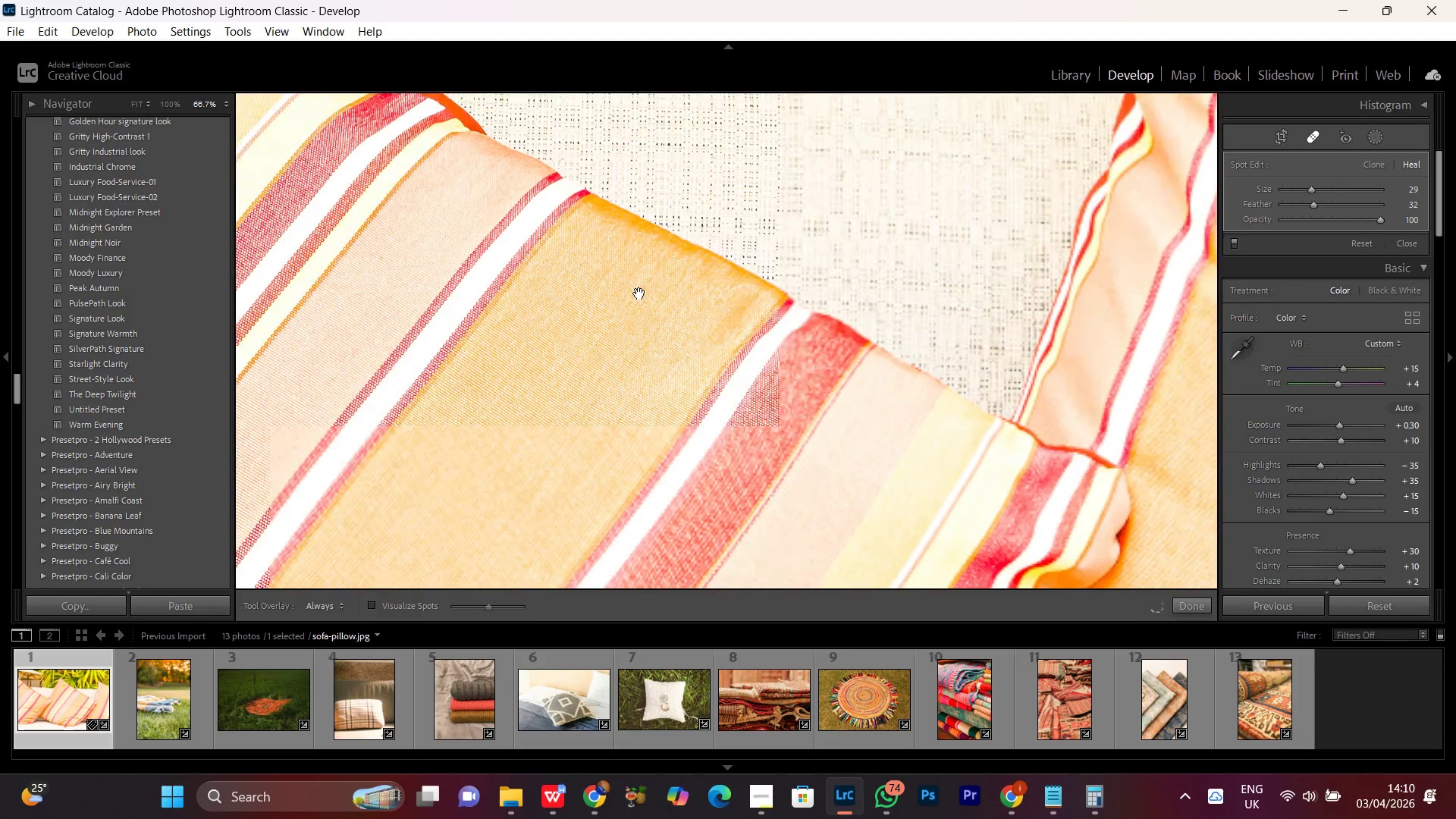 
key(Space)
 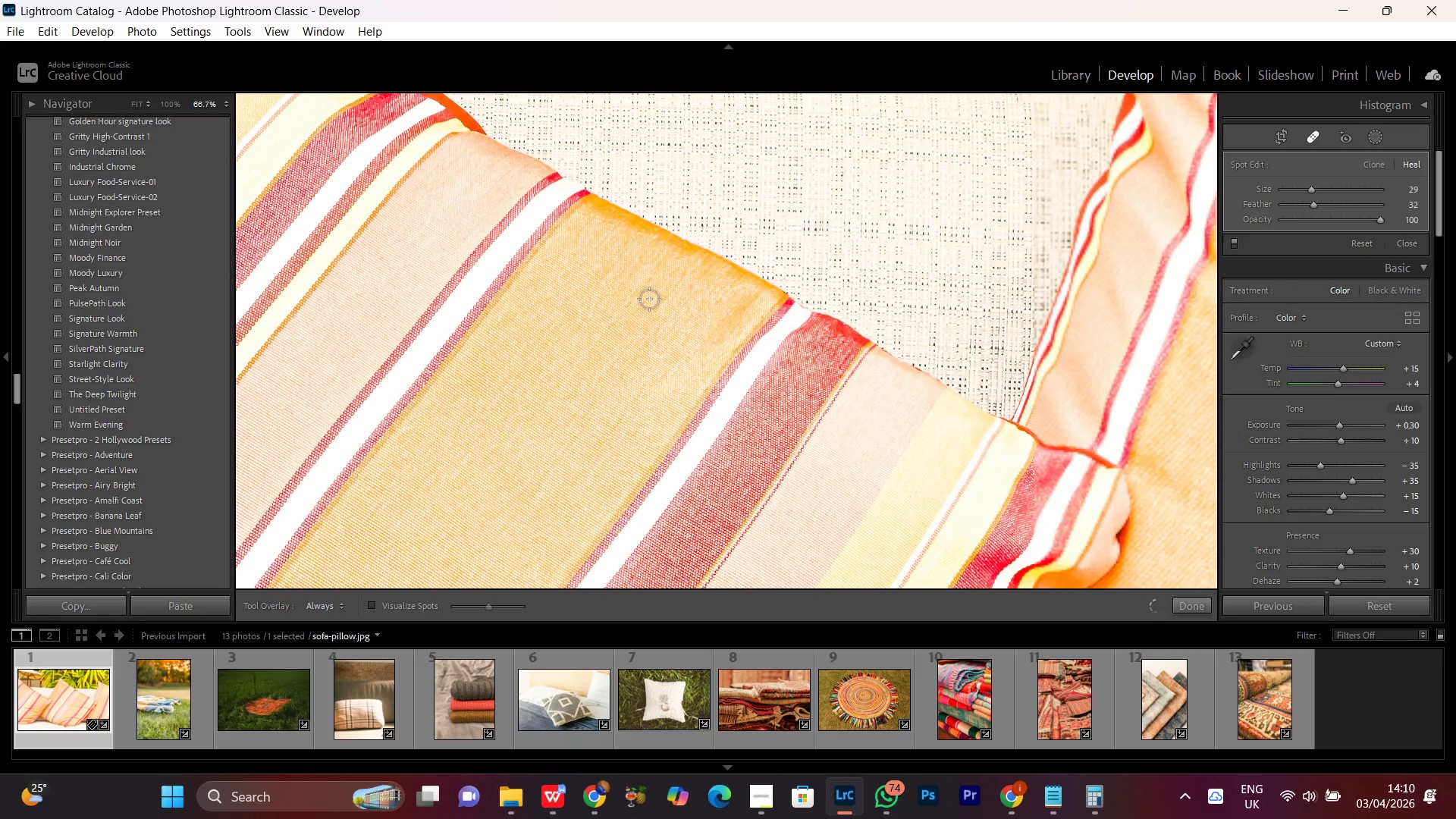 
key(Control+Minus)
 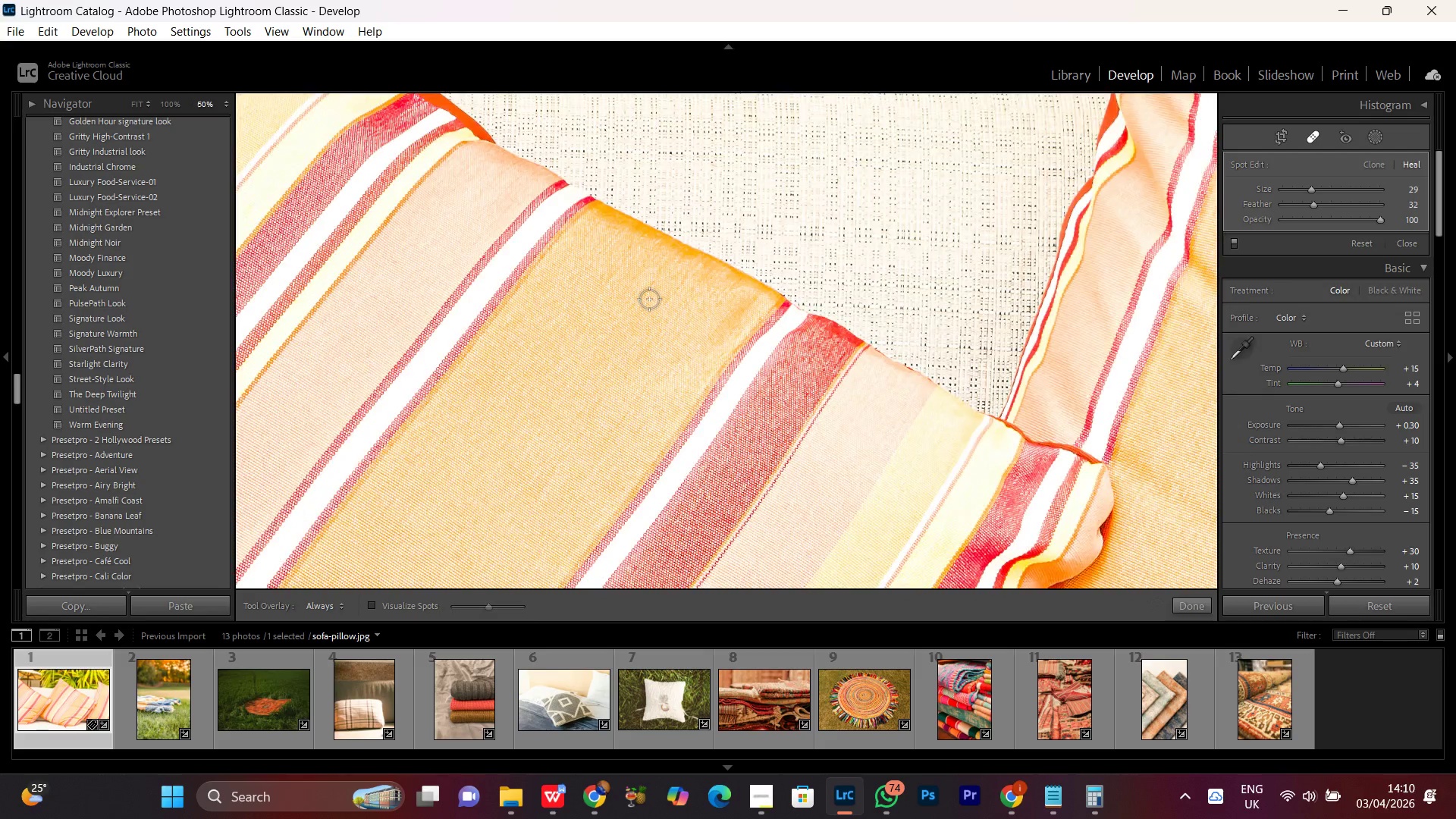 
key(Control+Minus)
 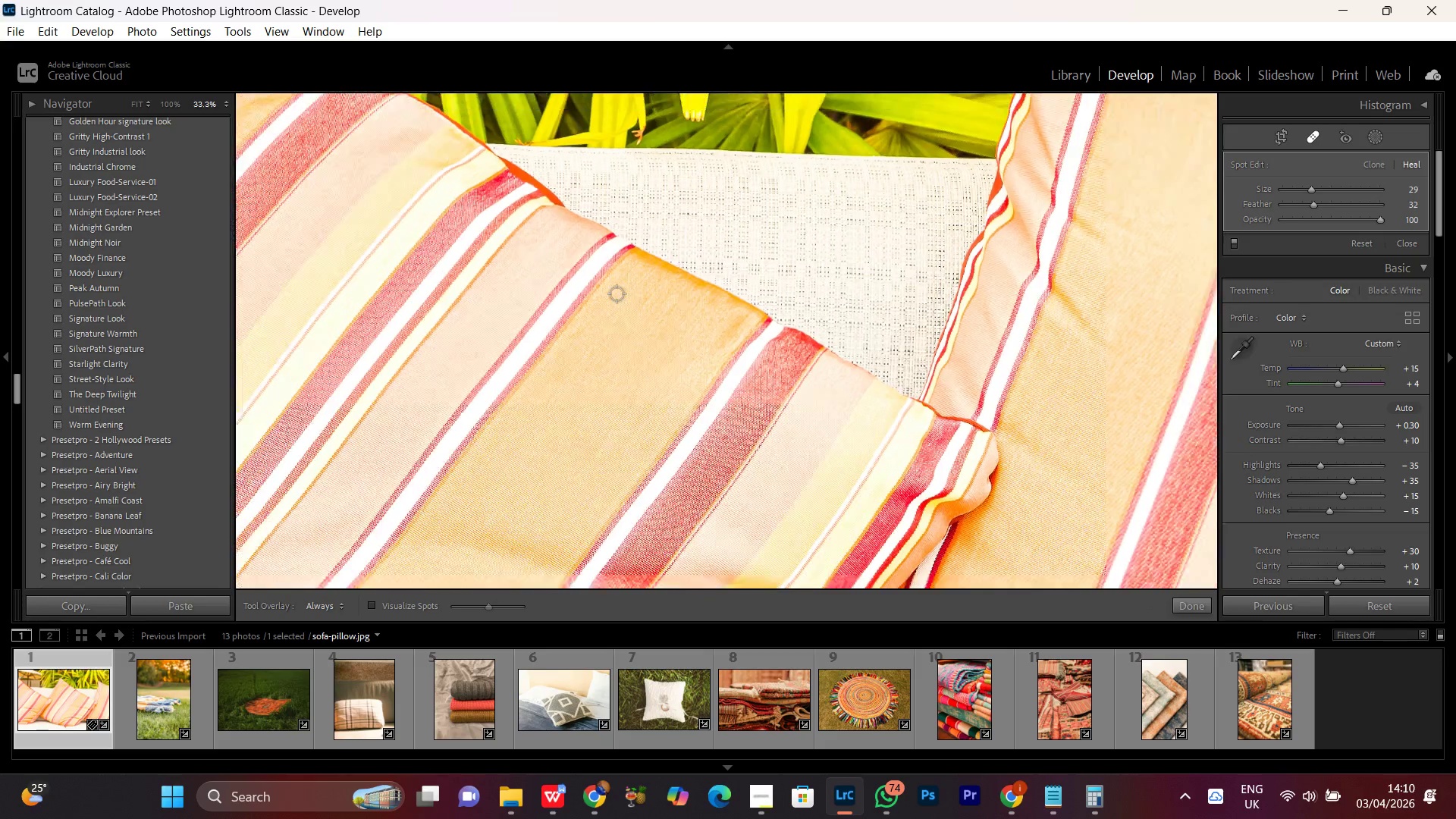 
key(Control+Minus)
 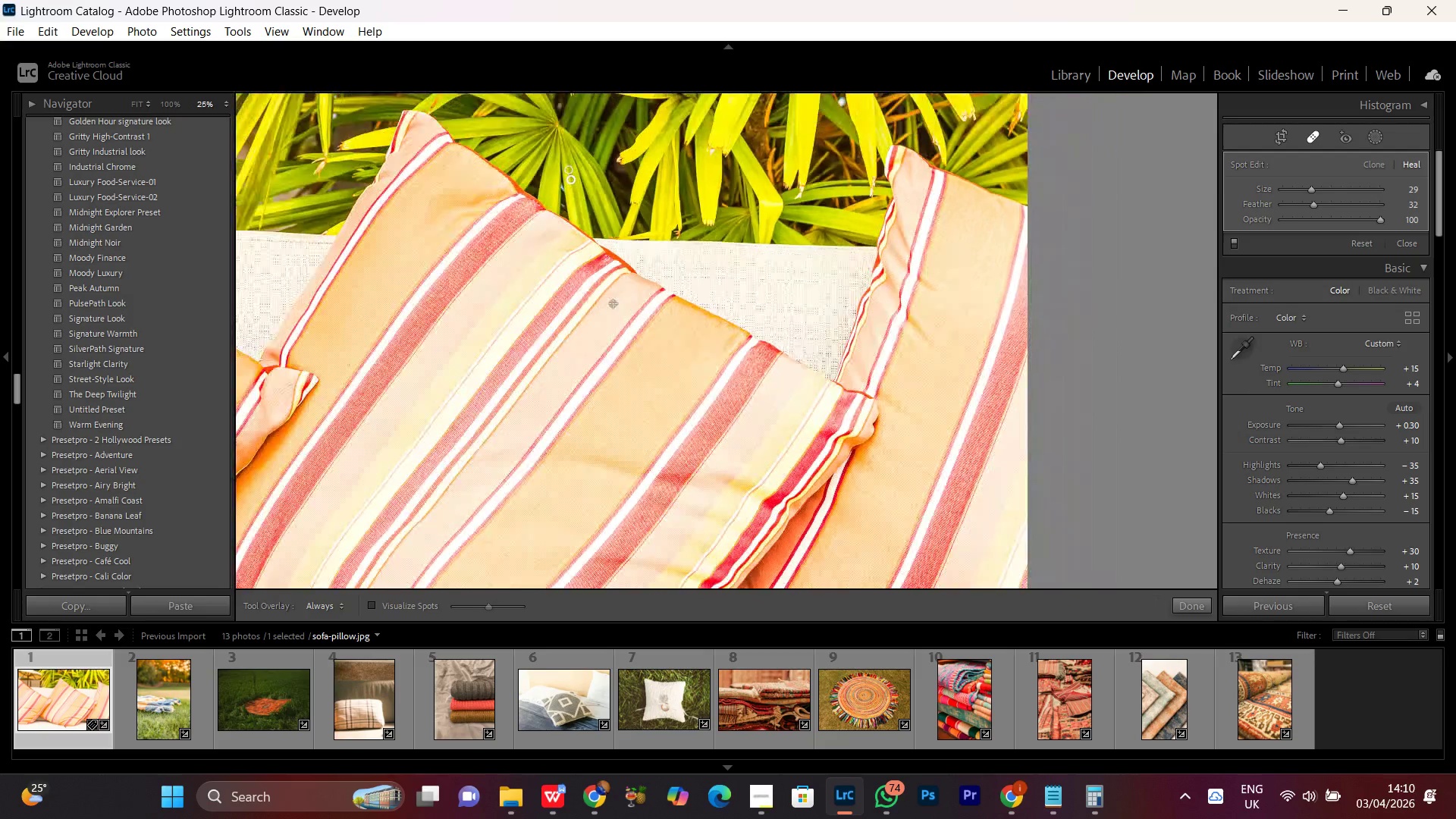 
key(Control+Minus)
 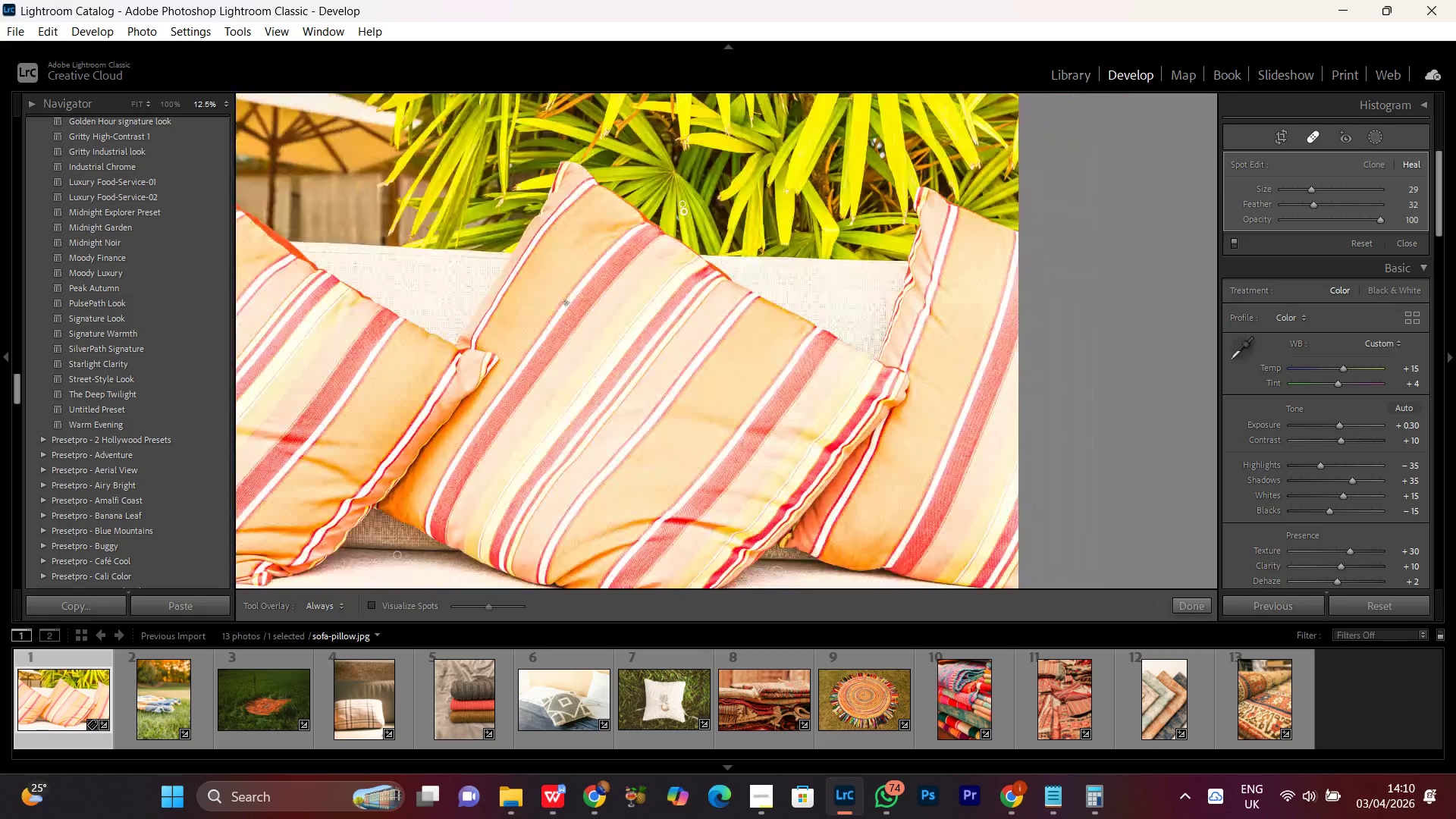 
key(Control+Minus)
 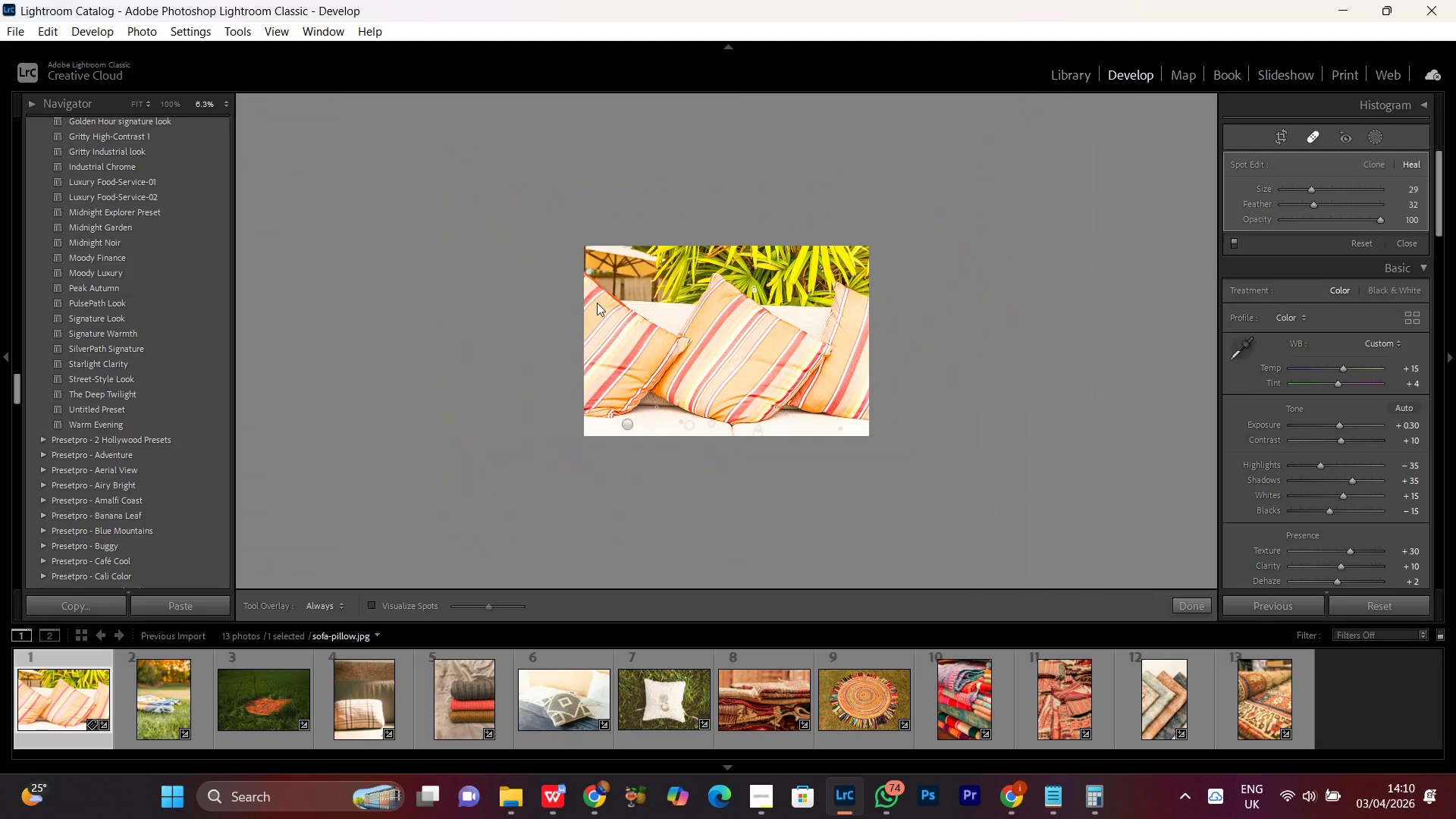 
key(Control+Equal)
 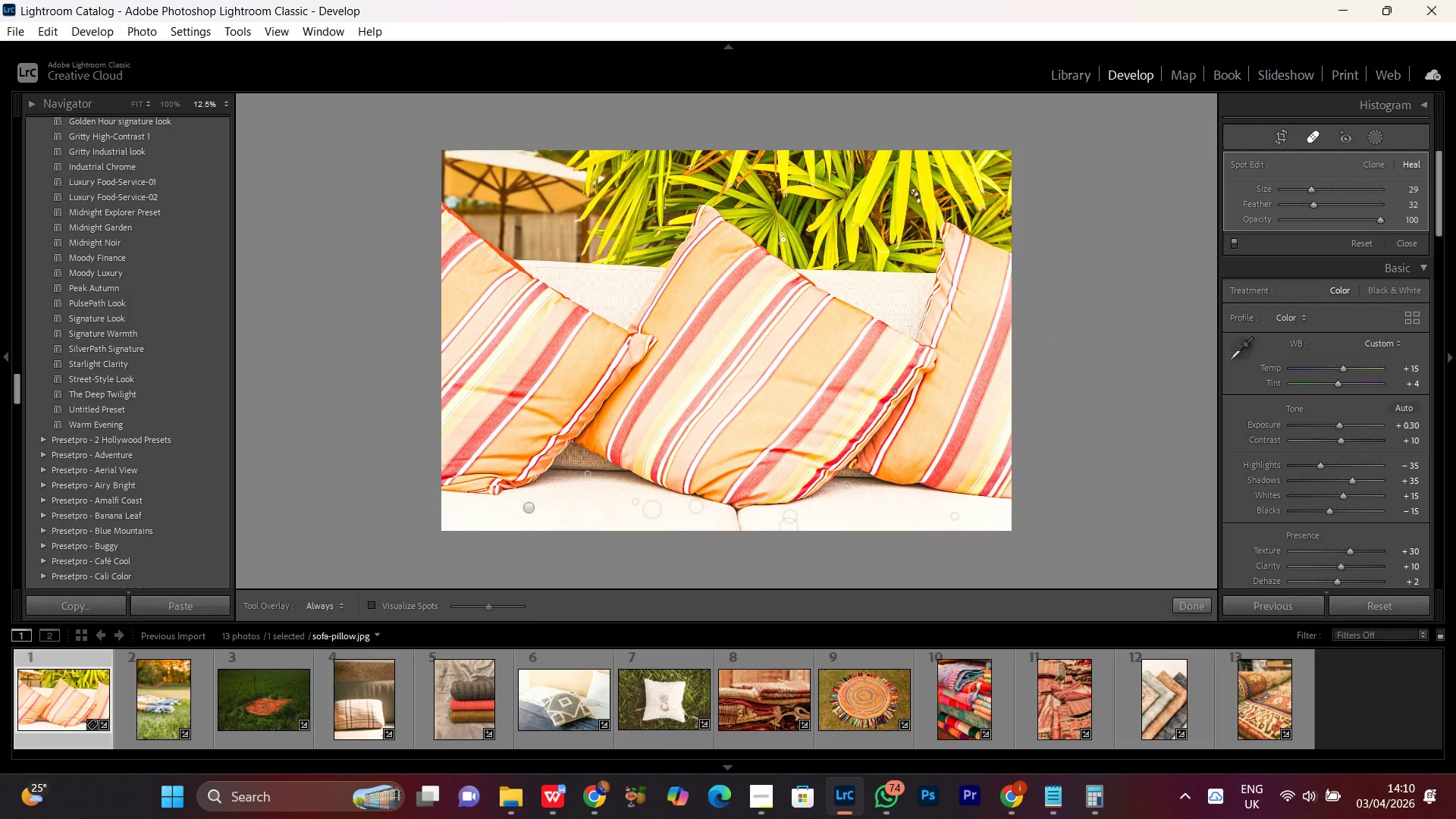 
key(Control+Equal)
 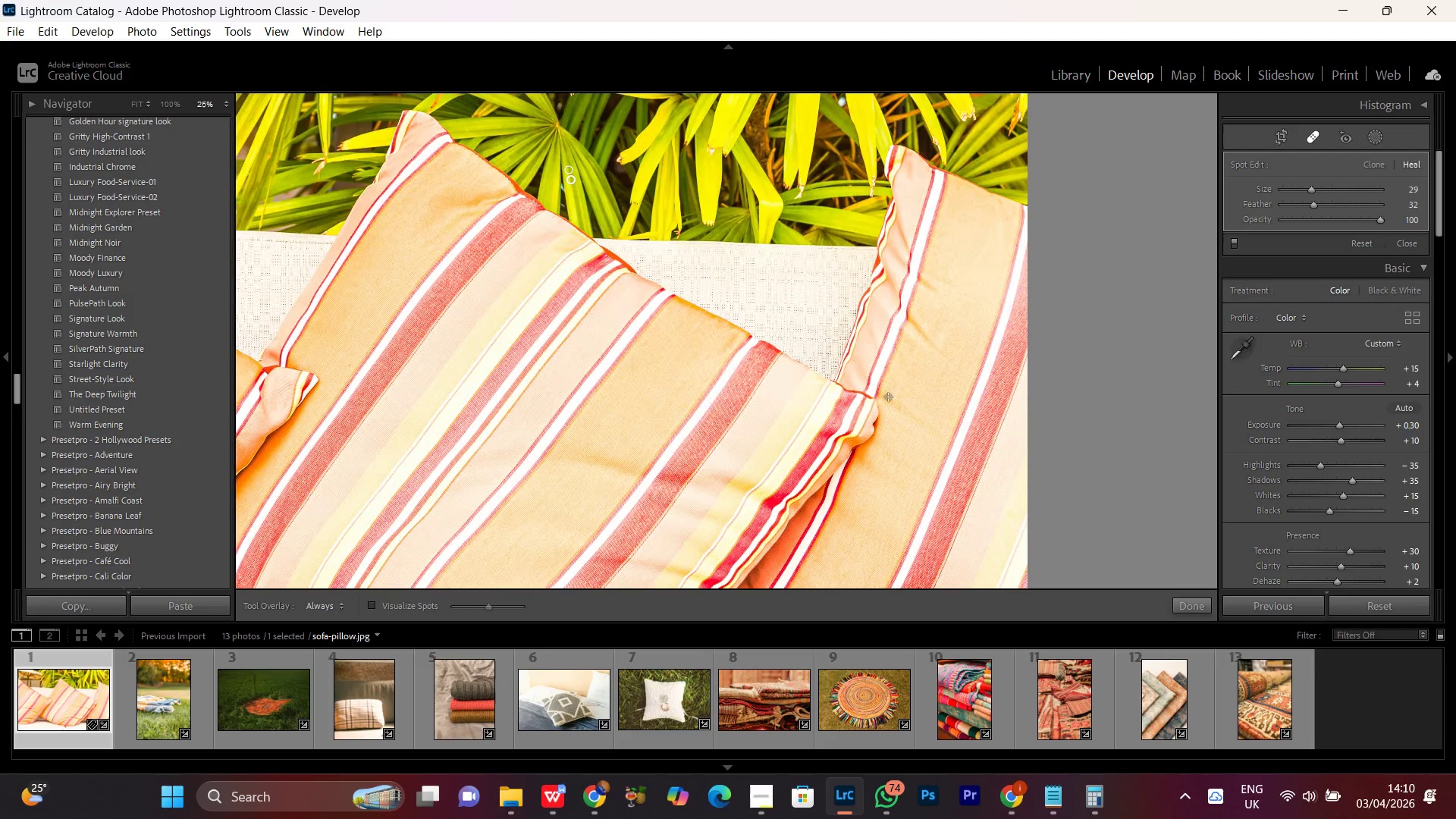 
key(Control+Minus)
 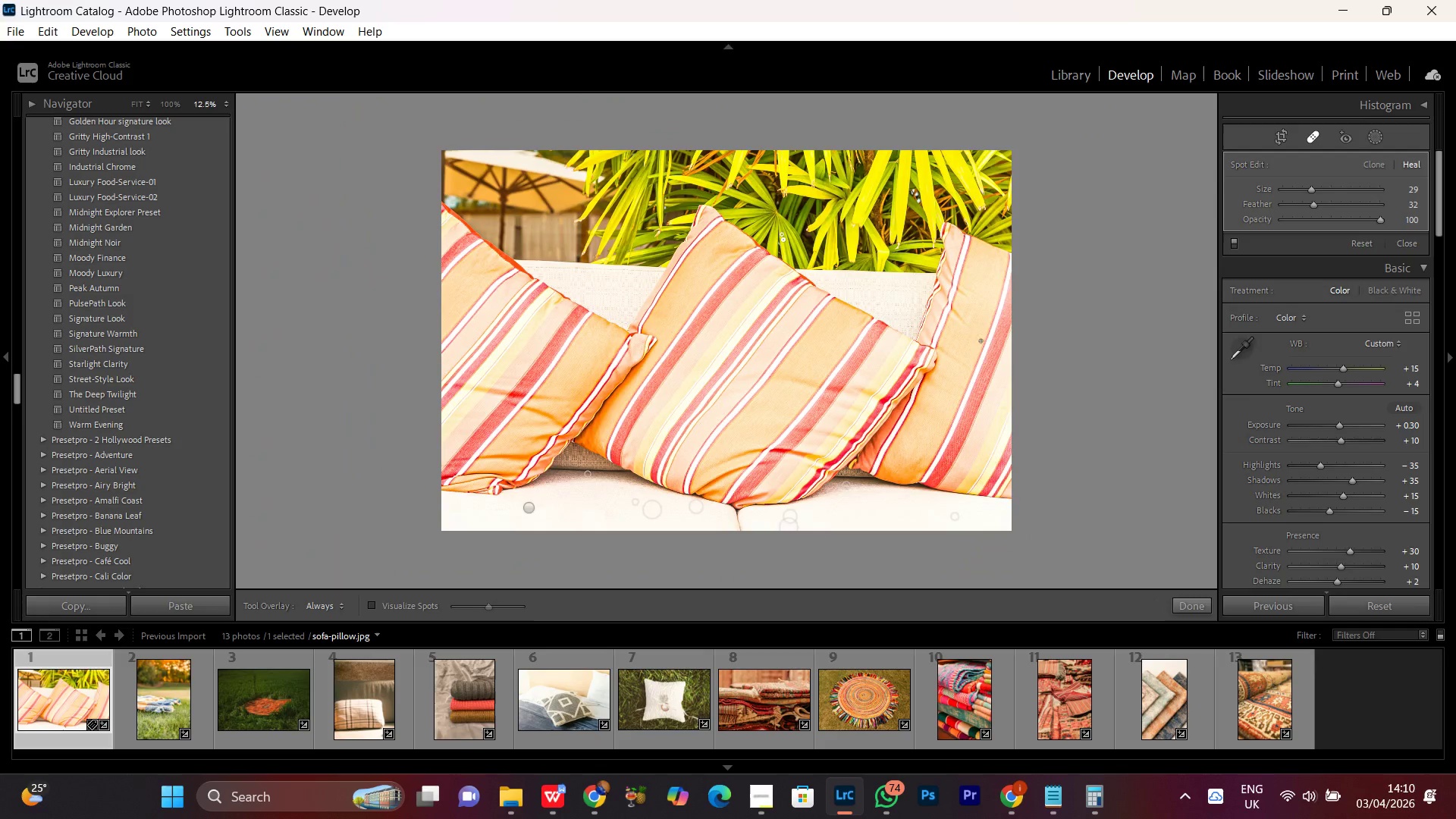 
key(Control+Equal)
 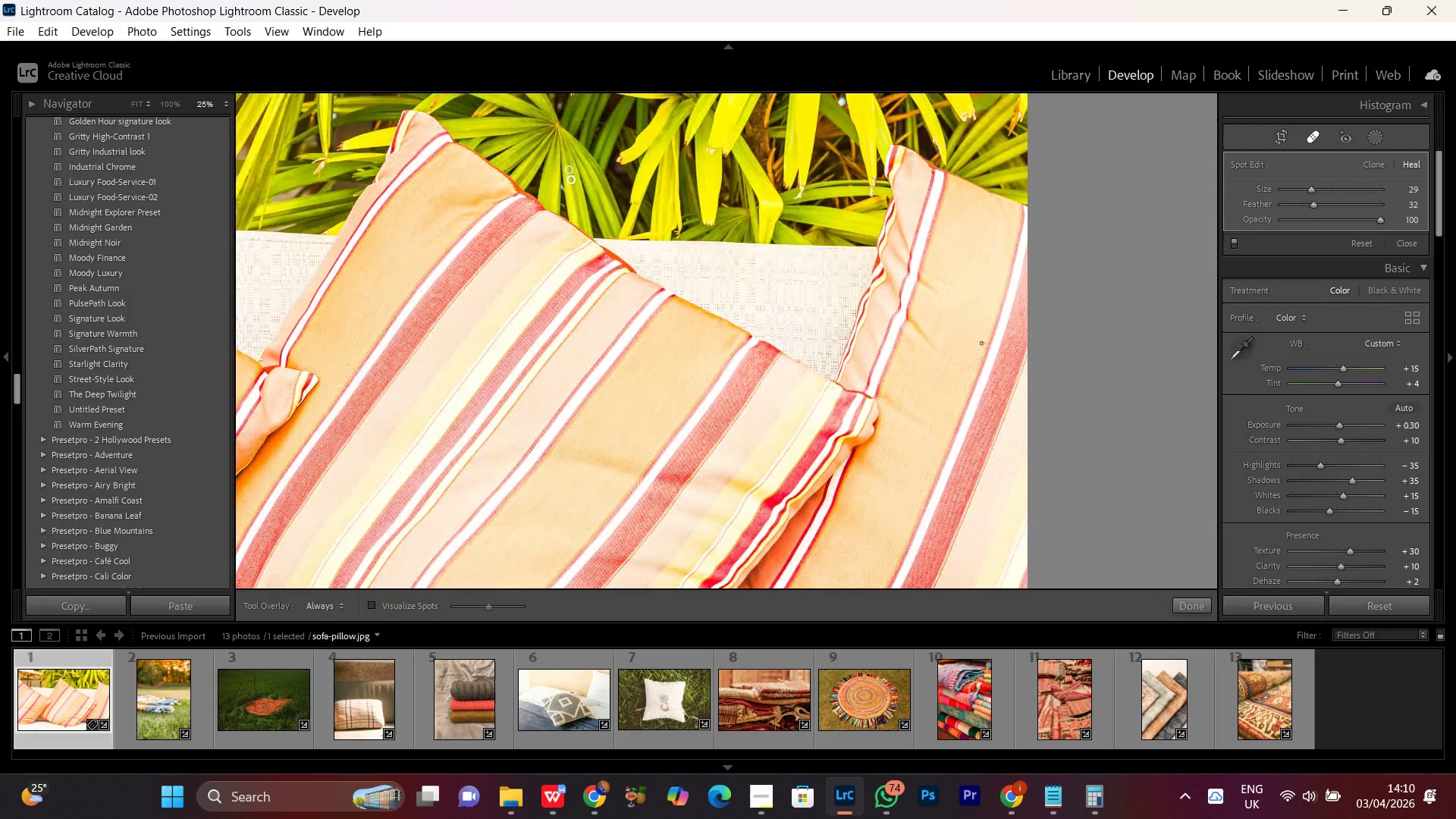 
key(Control+Equal)
 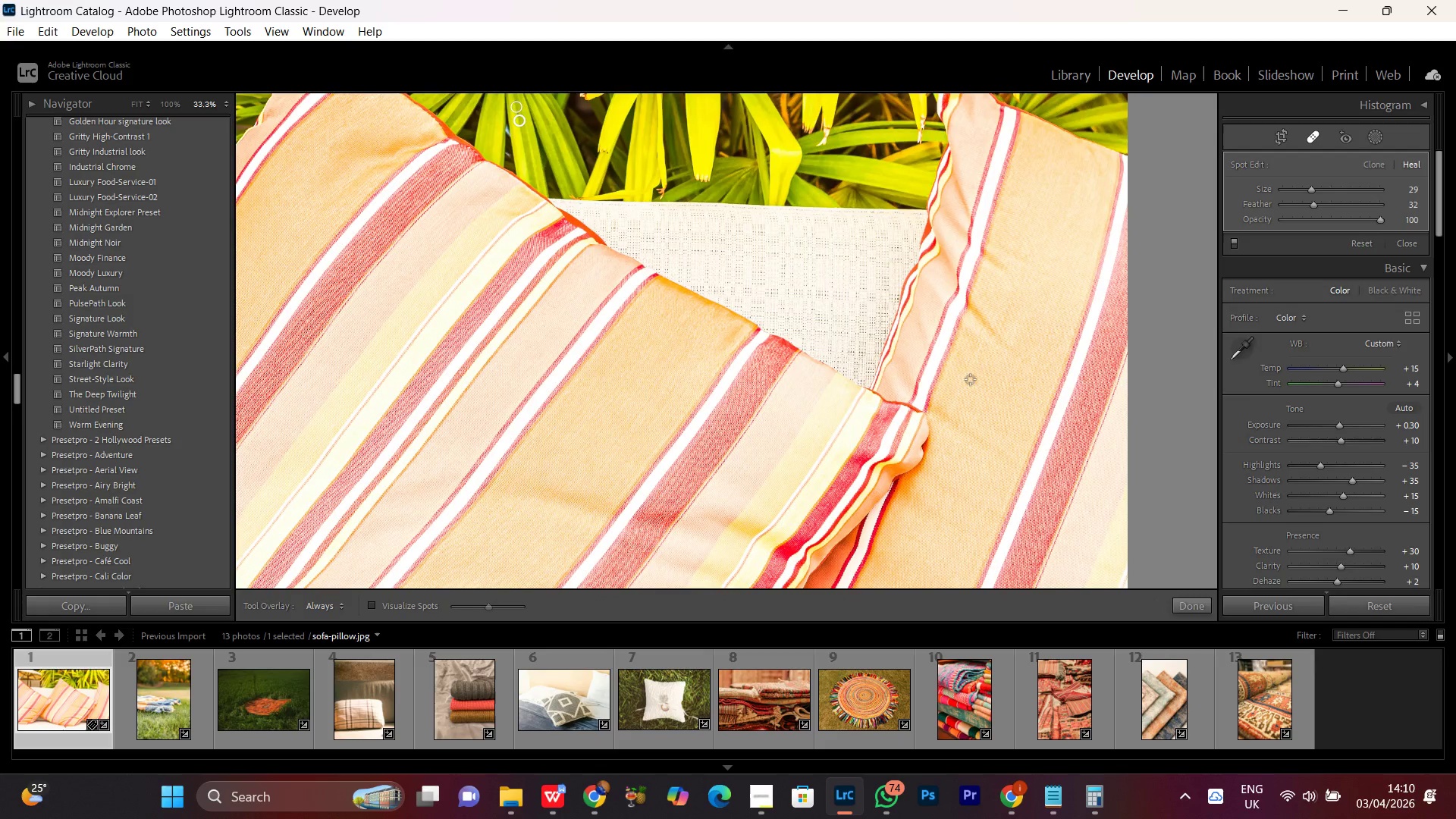 
hold_key(key=Space, duration=1.51)
 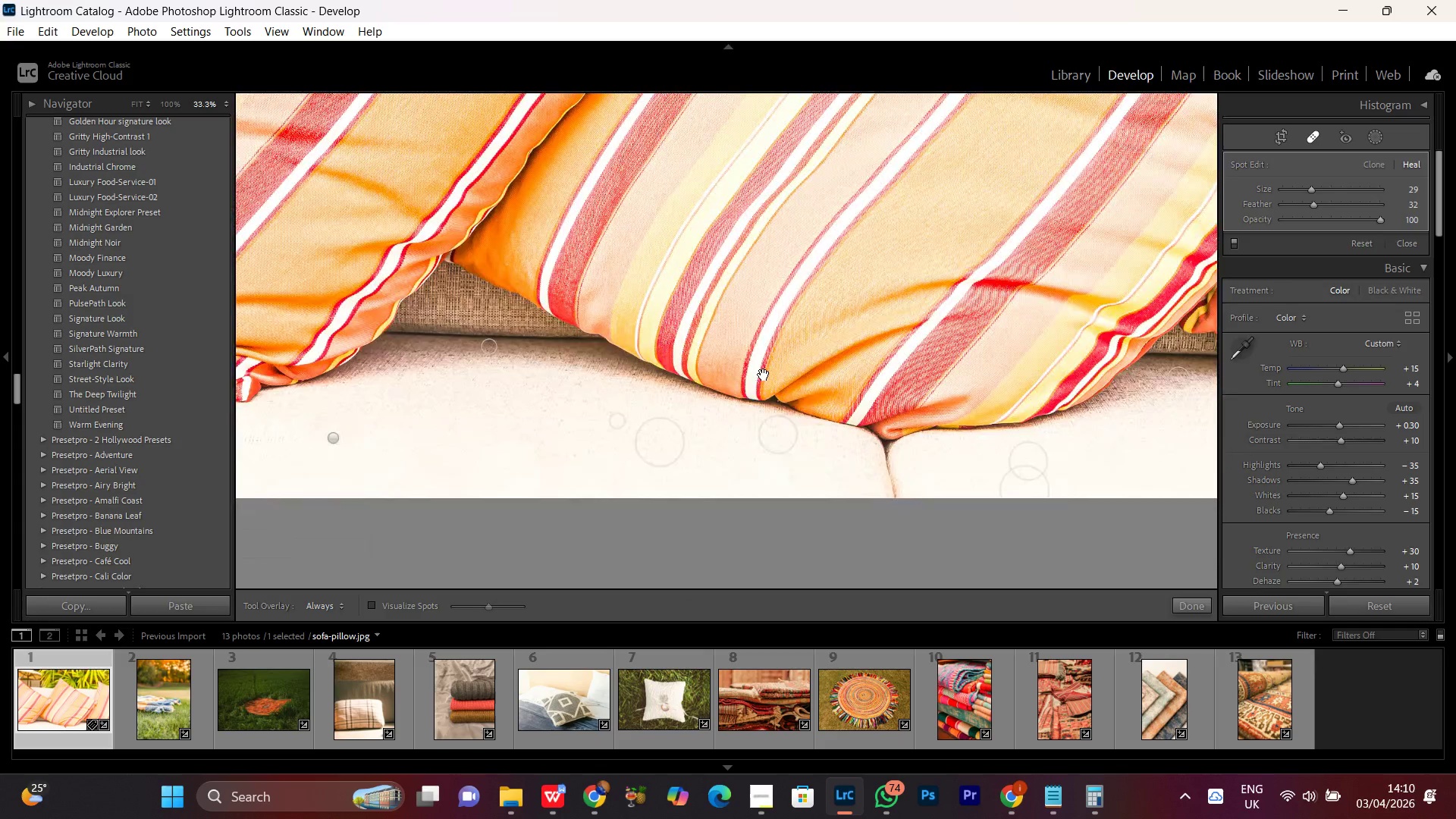 
left_click_drag(start_coordinate=[805, 424], to_coordinate=[923, 246])
 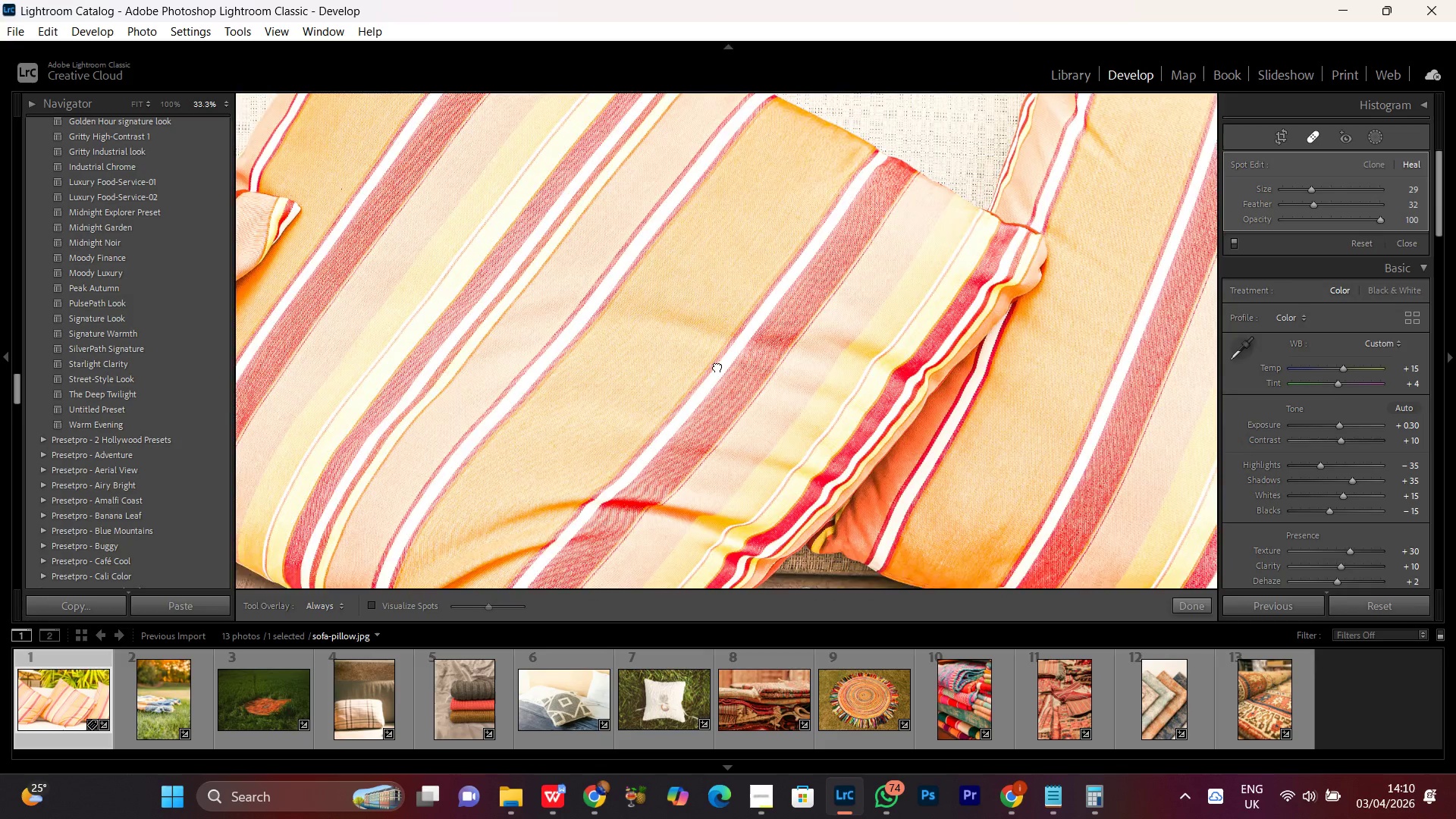 
left_click_drag(start_coordinate=[712, 353], to_coordinate=[883, 249])
 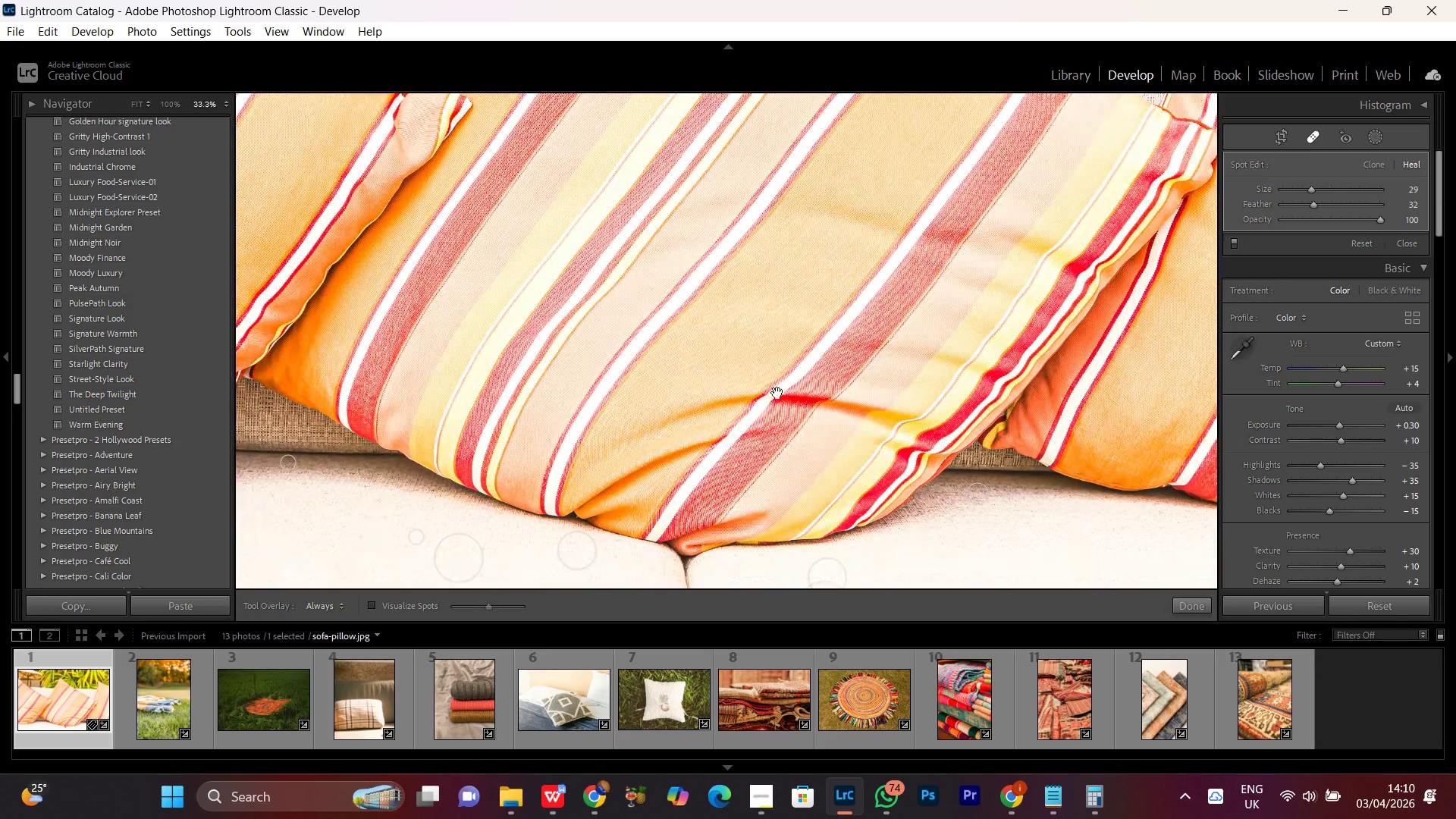 
left_click_drag(start_coordinate=[766, 404], to_coordinate=[967, 288])
 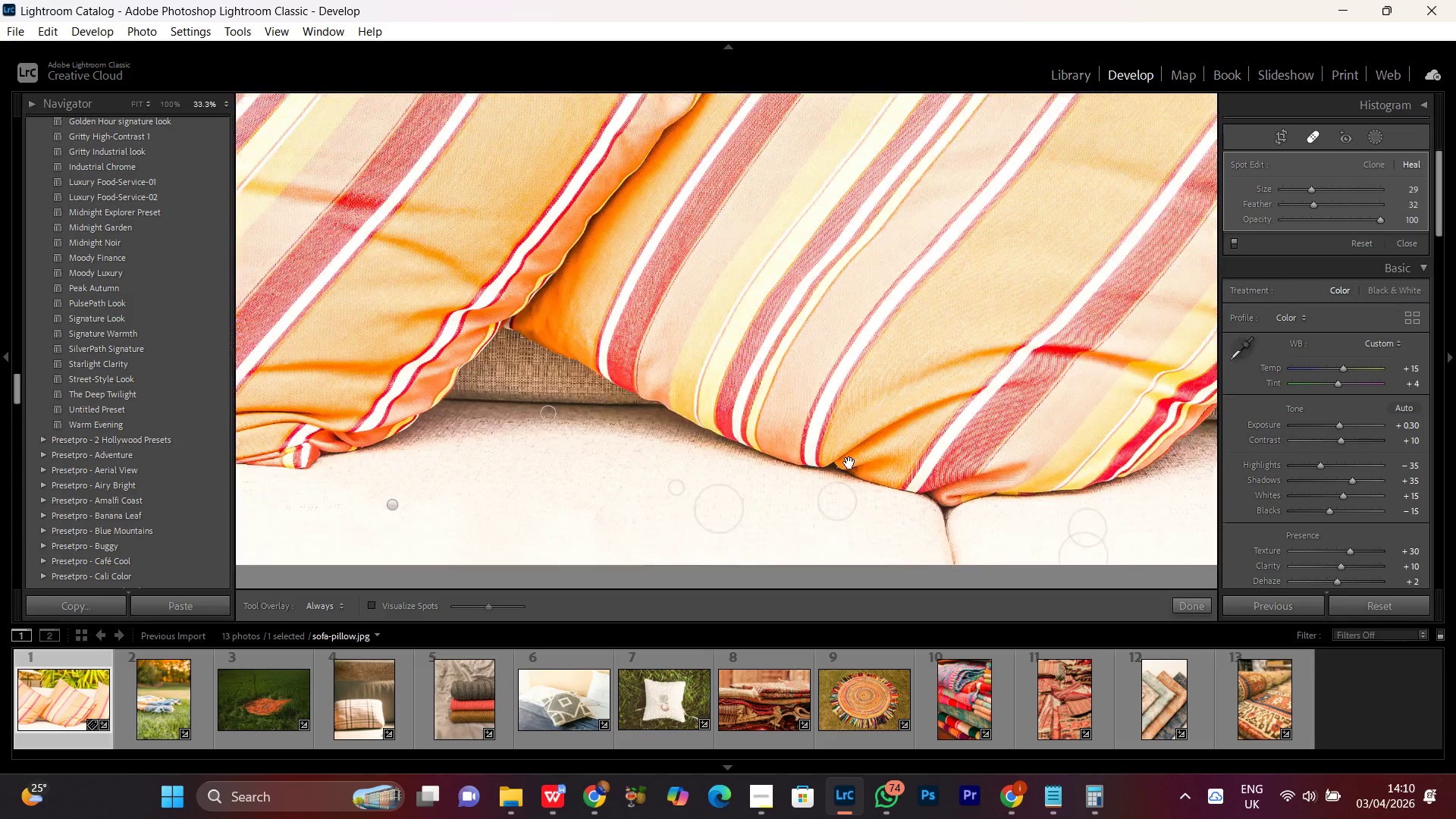 
hold_key(key=Space, duration=1.52)
 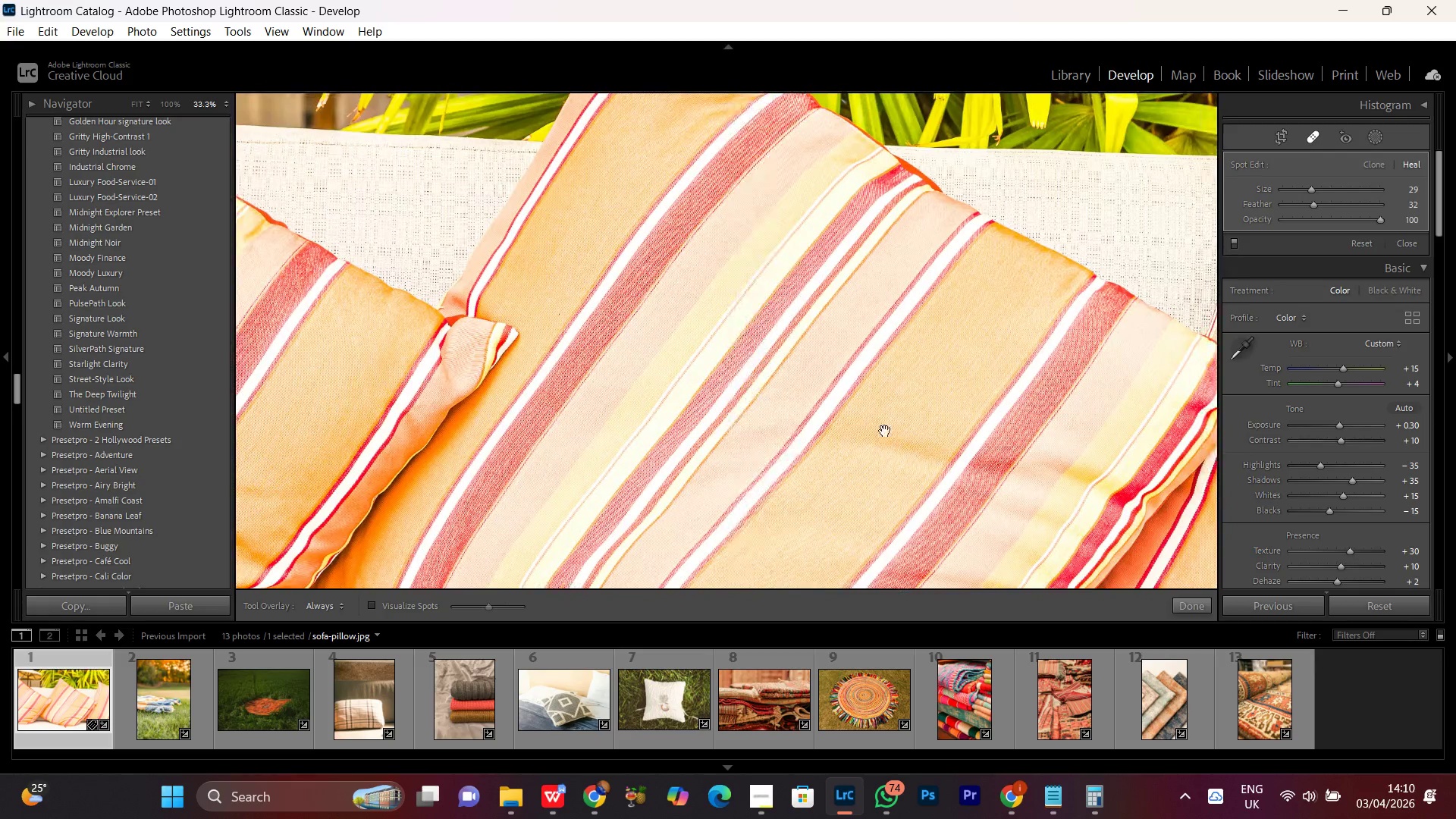 
left_click_drag(start_coordinate=[764, 373], to_coordinate=[855, 465])
 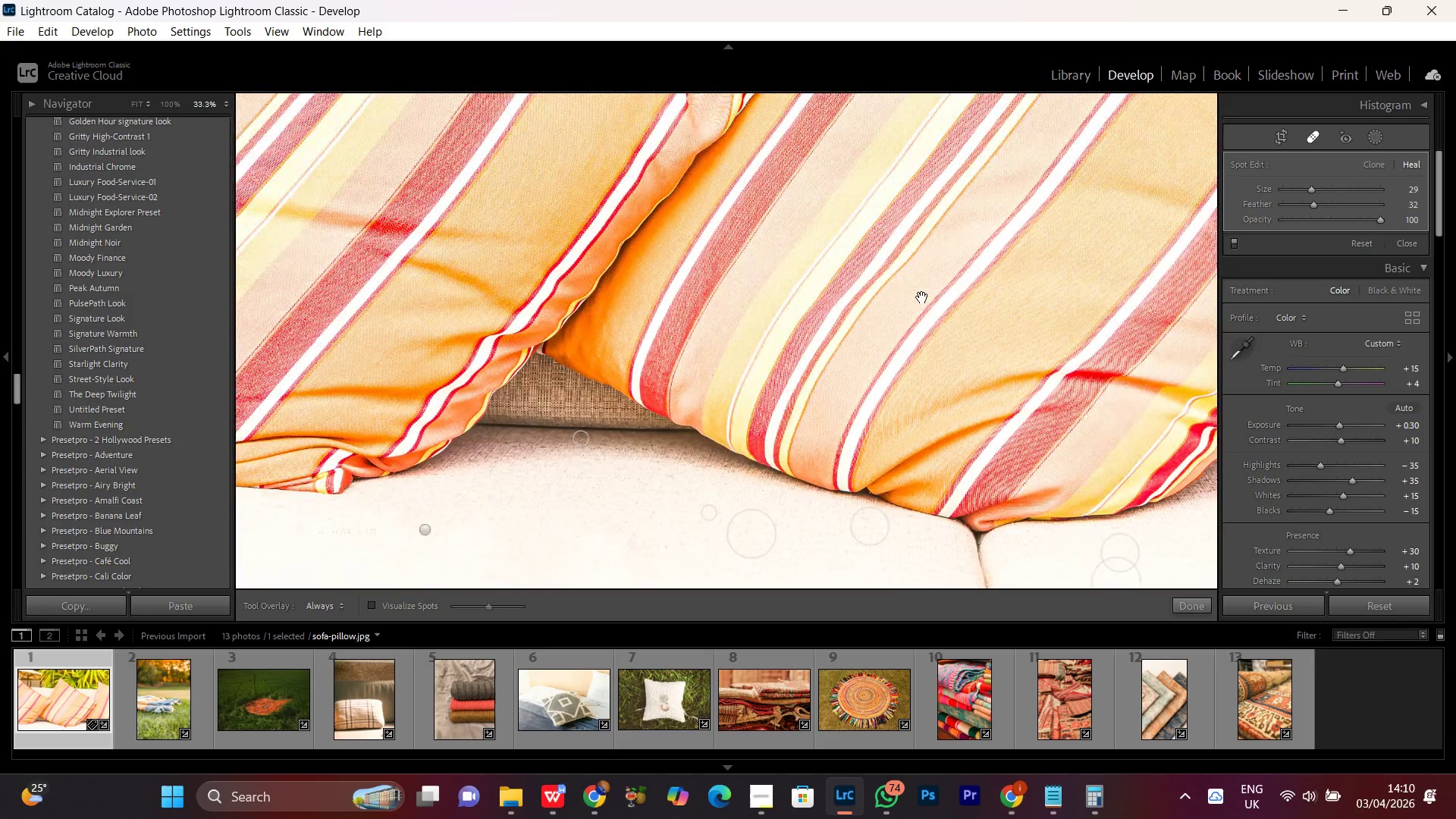 
left_click_drag(start_coordinate=[923, 293], to_coordinate=[840, 457])
 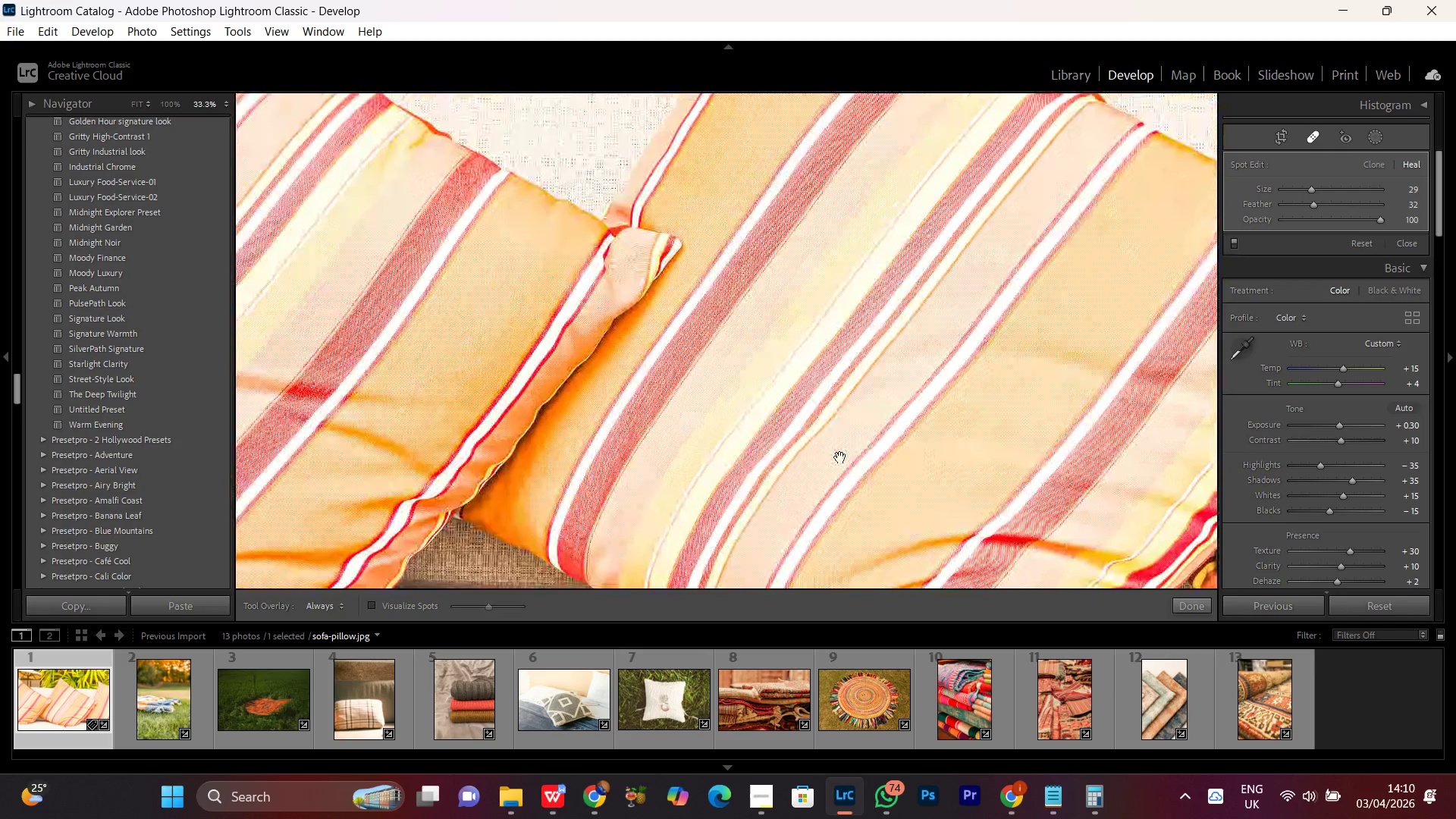 
hold_key(key=Space, duration=0.77)
 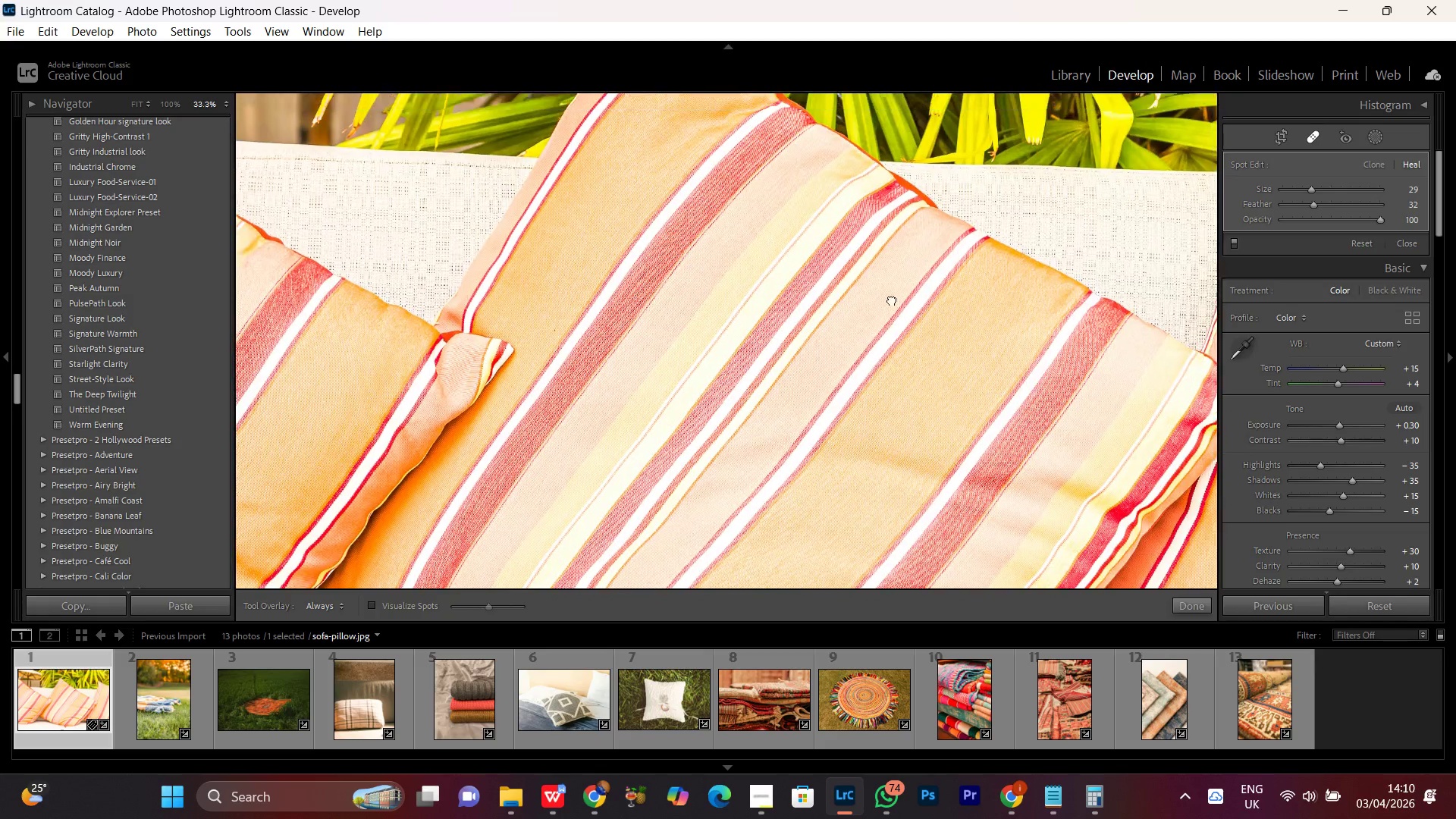 
left_click_drag(start_coordinate=[968, 423], to_coordinate=[805, 513])
 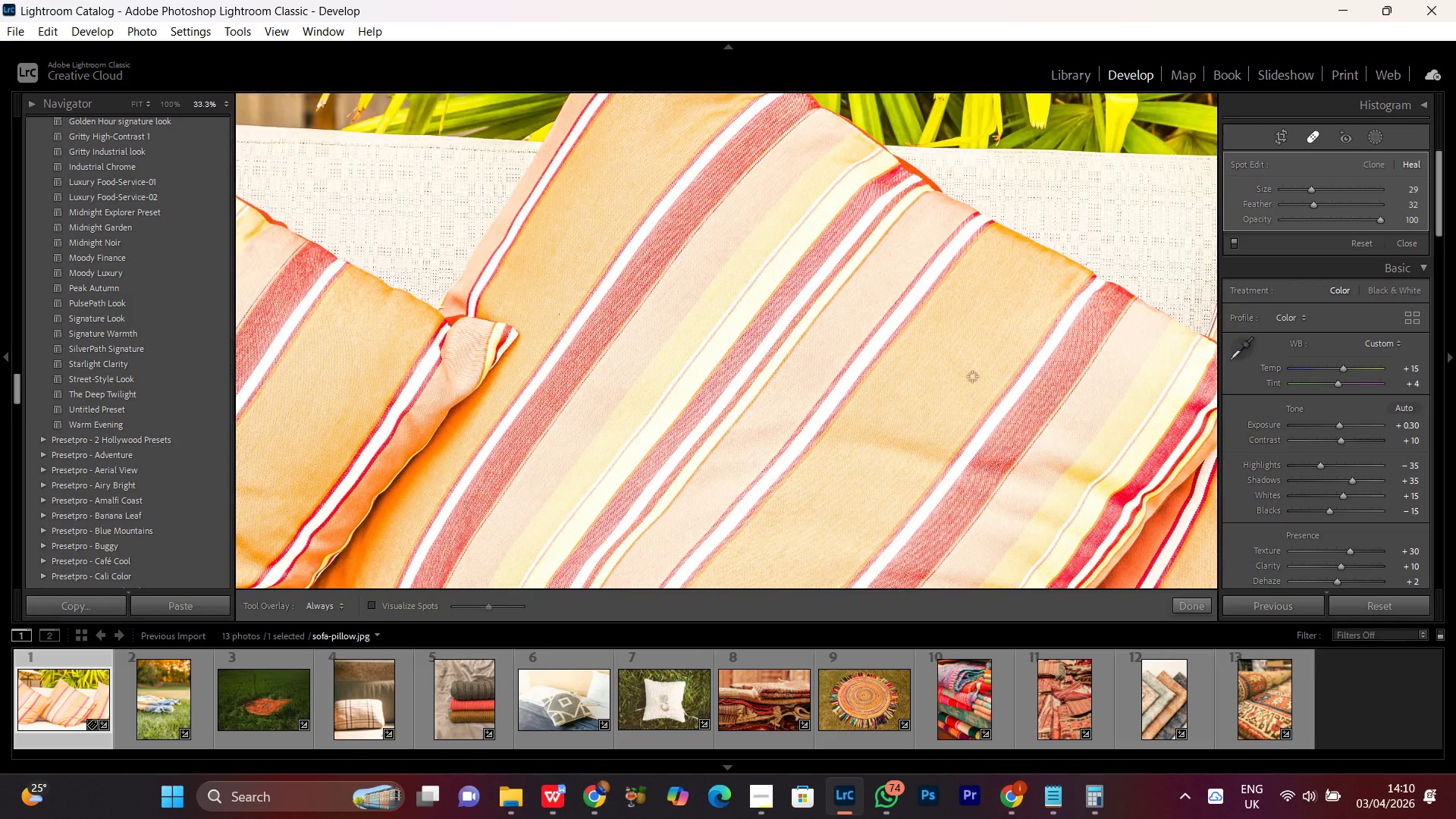 
hold_key(key=Space, duration=1.52)
 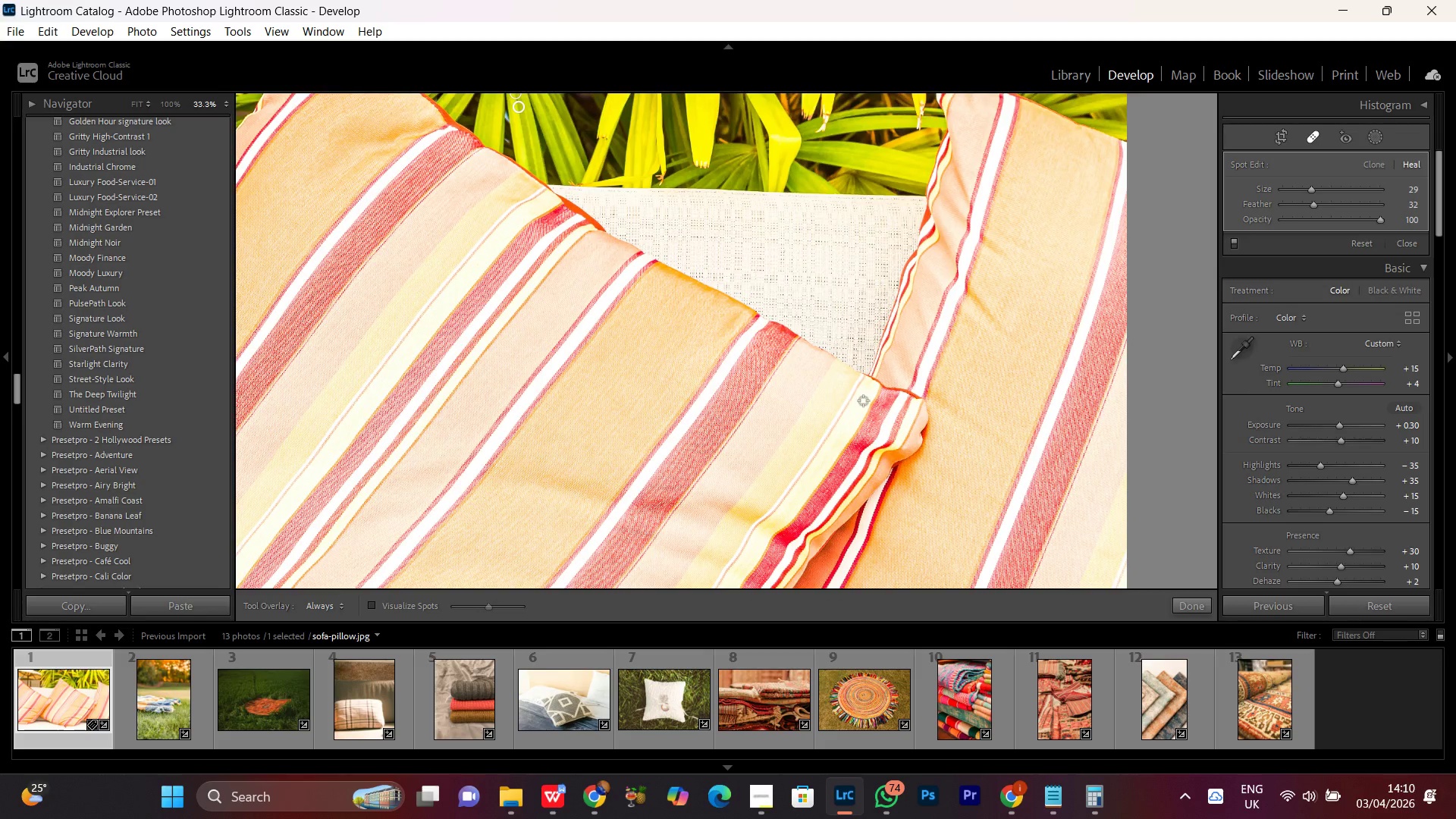 
left_click_drag(start_coordinate=[943, 234], to_coordinate=[706, 262])
 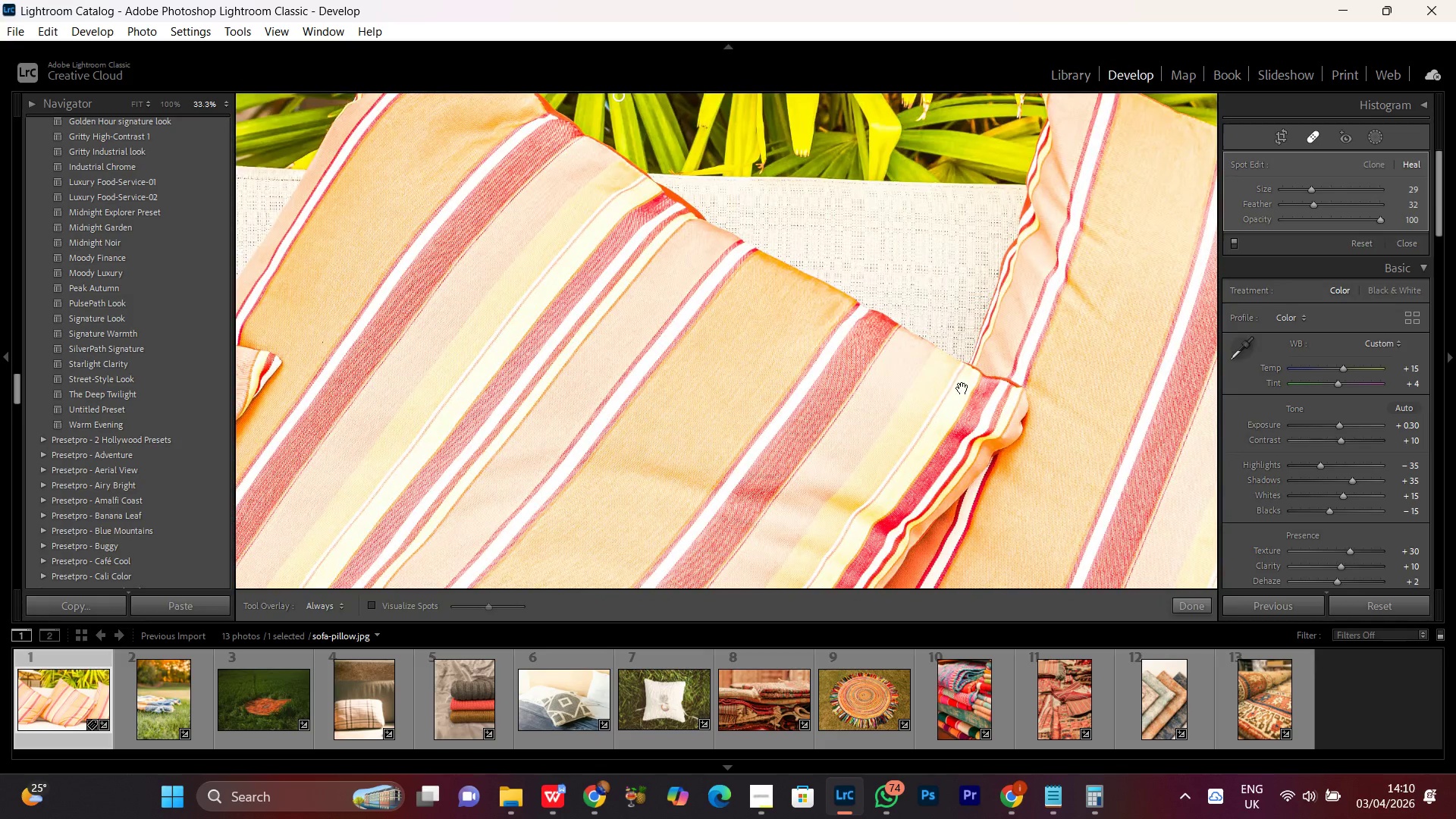 
left_click_drag(start_coordinate=[962, 388], to_coordinate=[862, 400])
 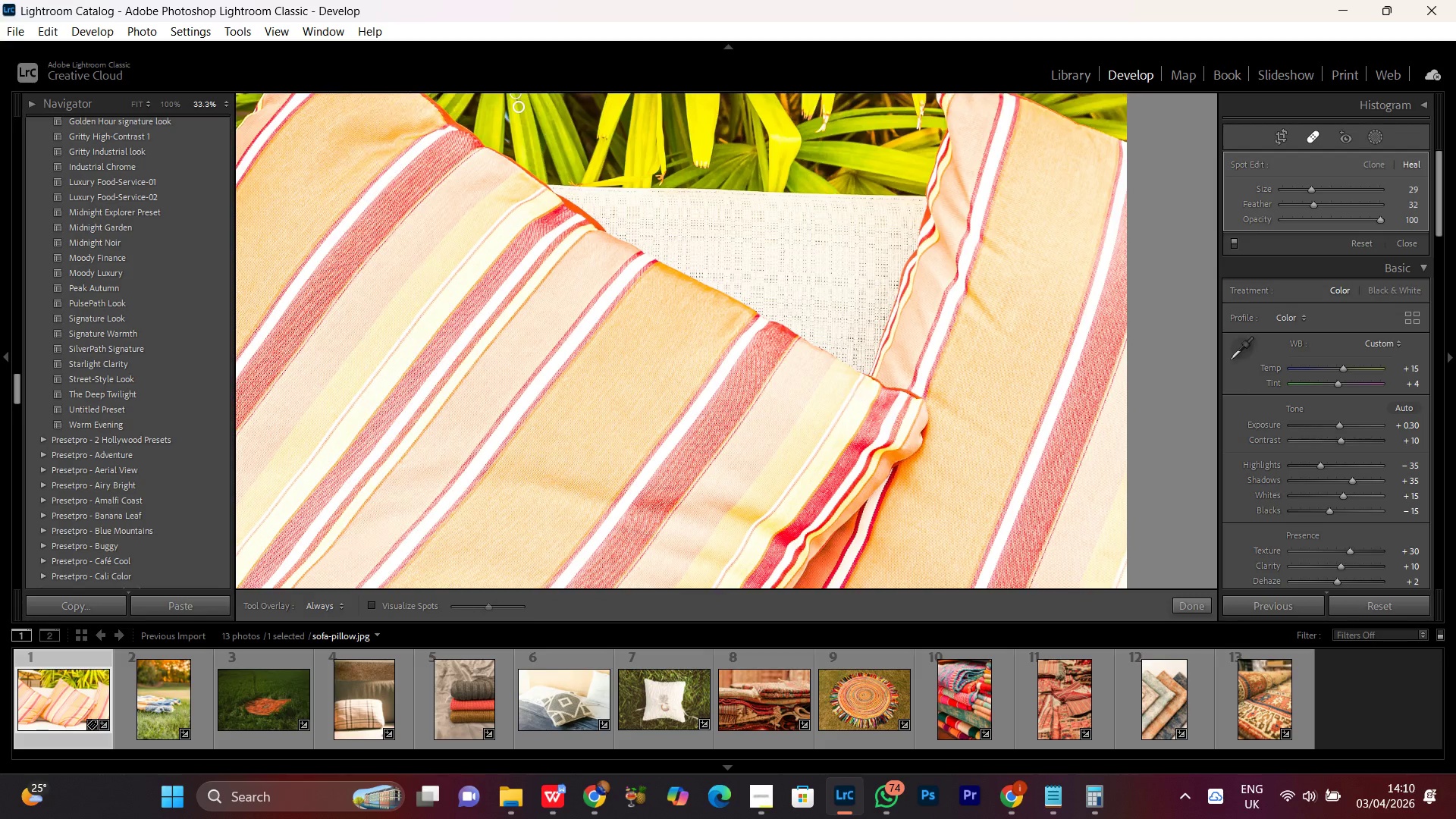 
key(Space)
 